 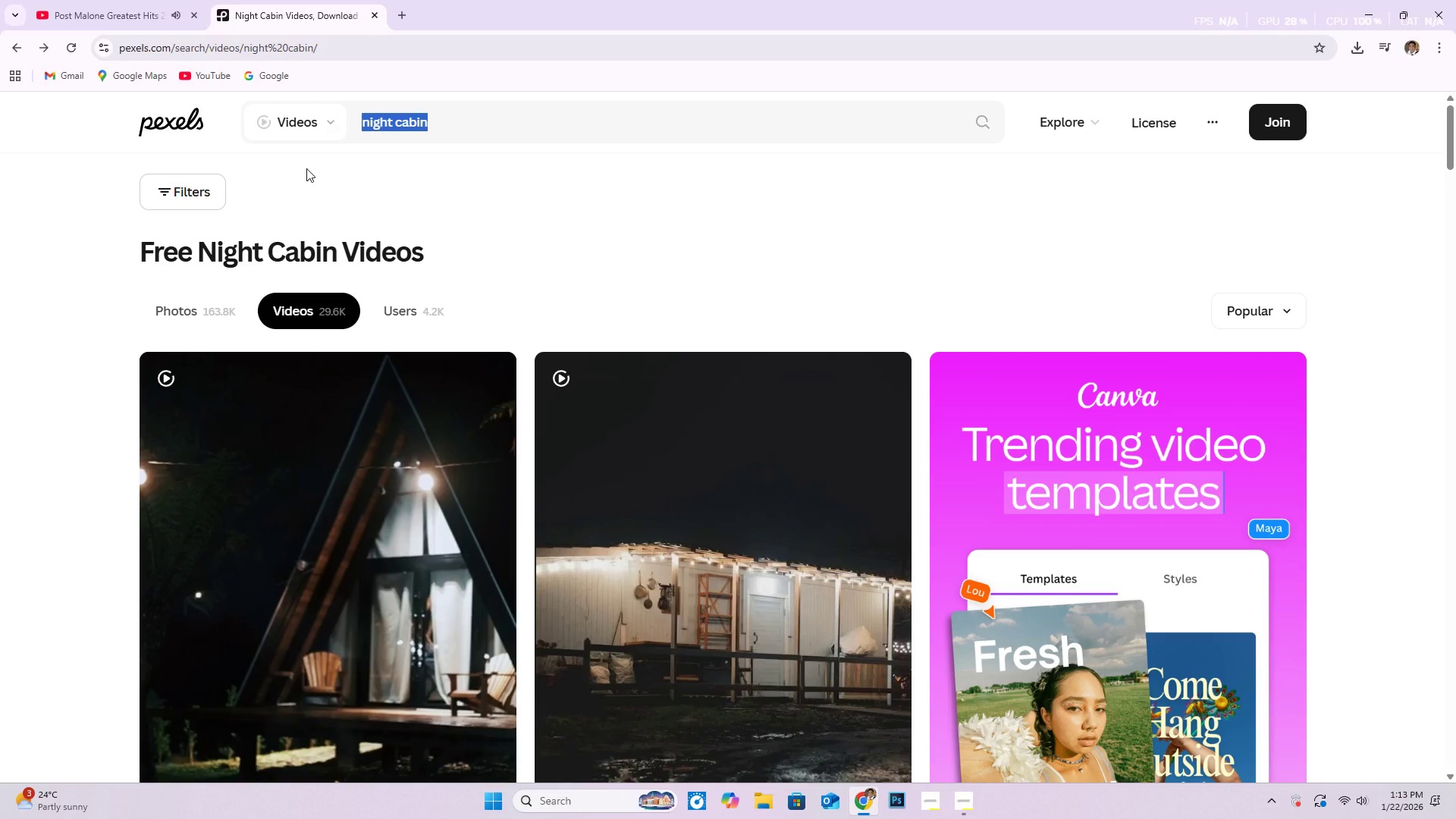 
key(Control+V)
 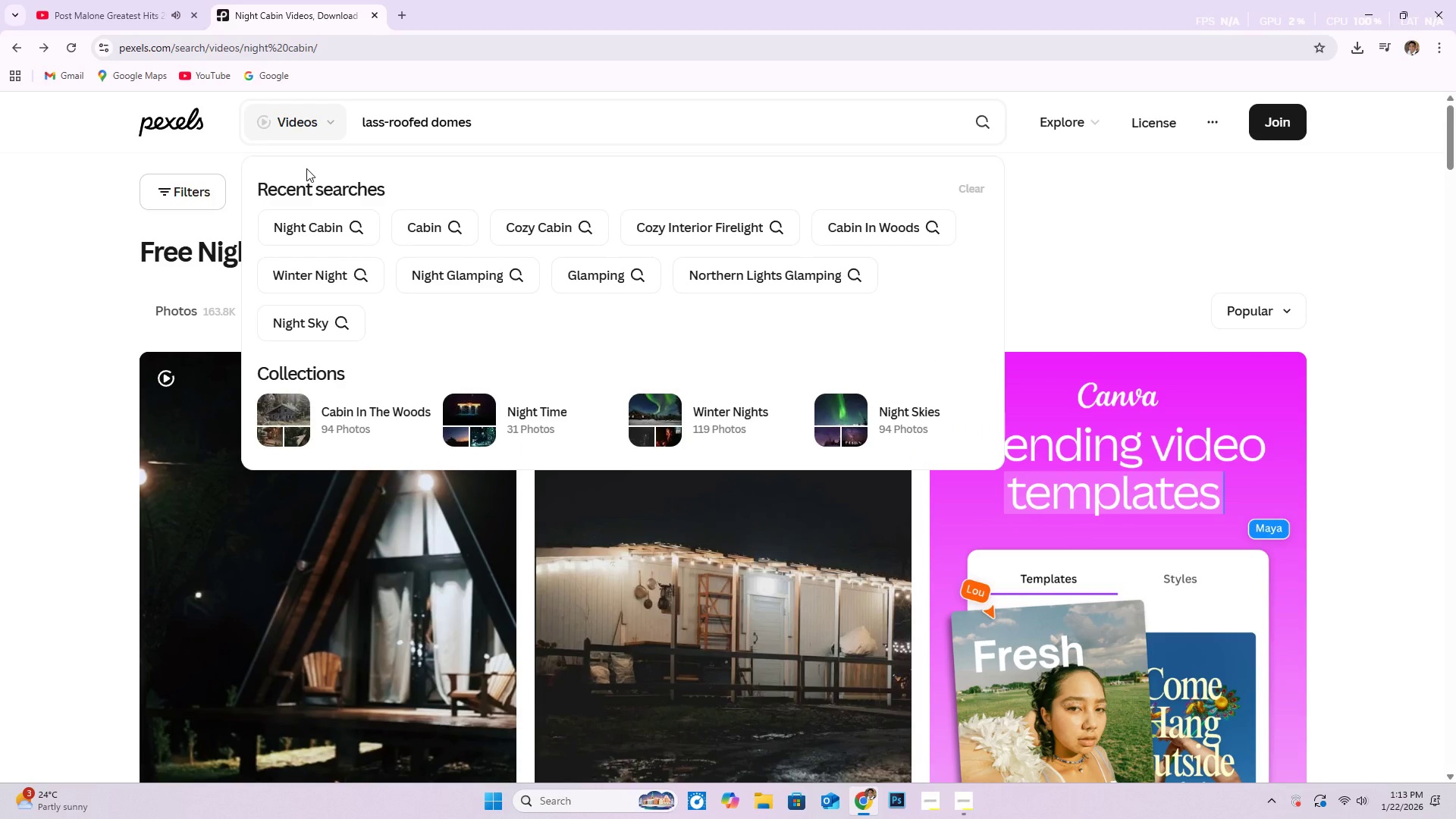 
hold_key(key=ArrowLeft, duration=1.14)
 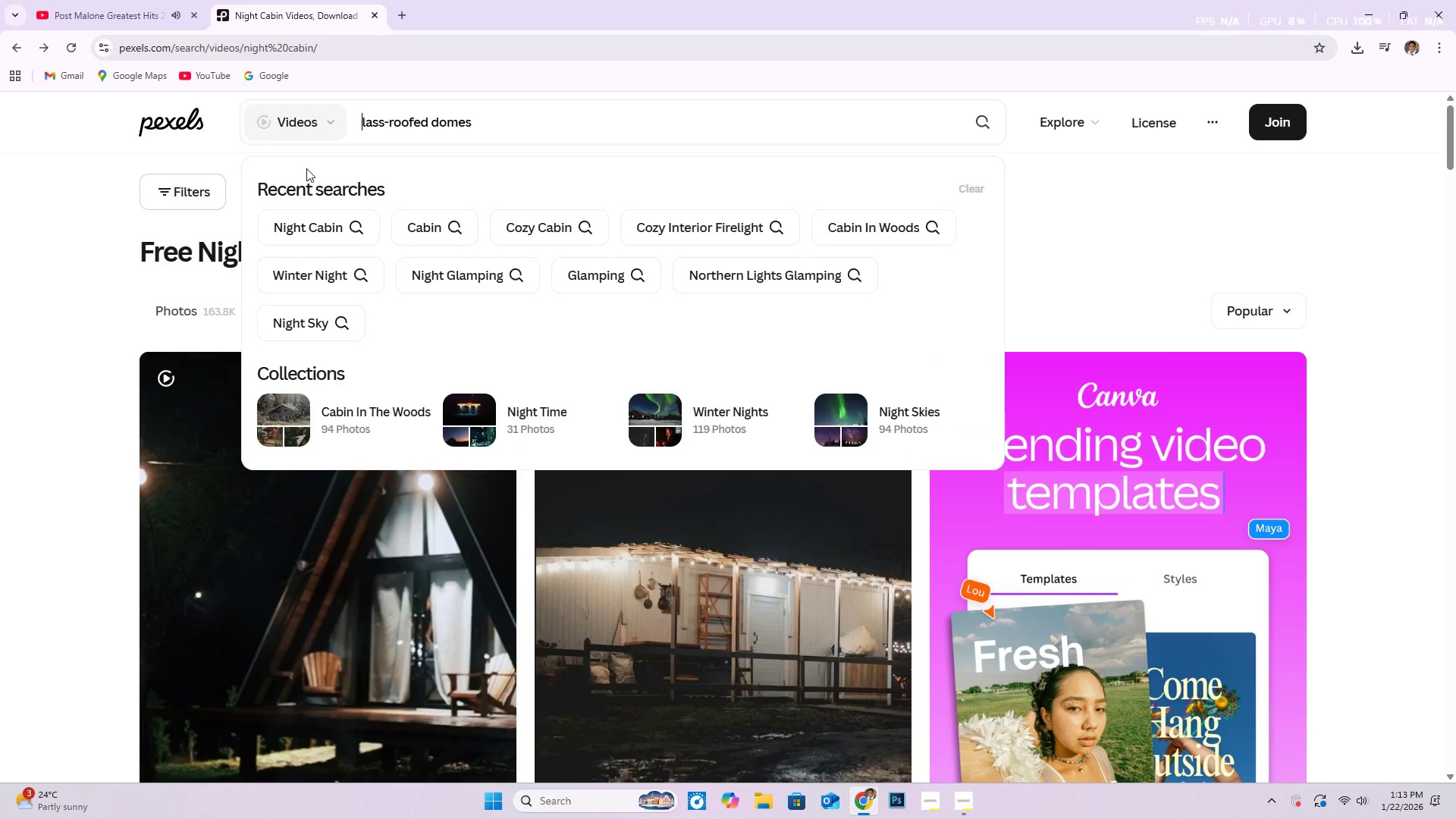 
key(H)
 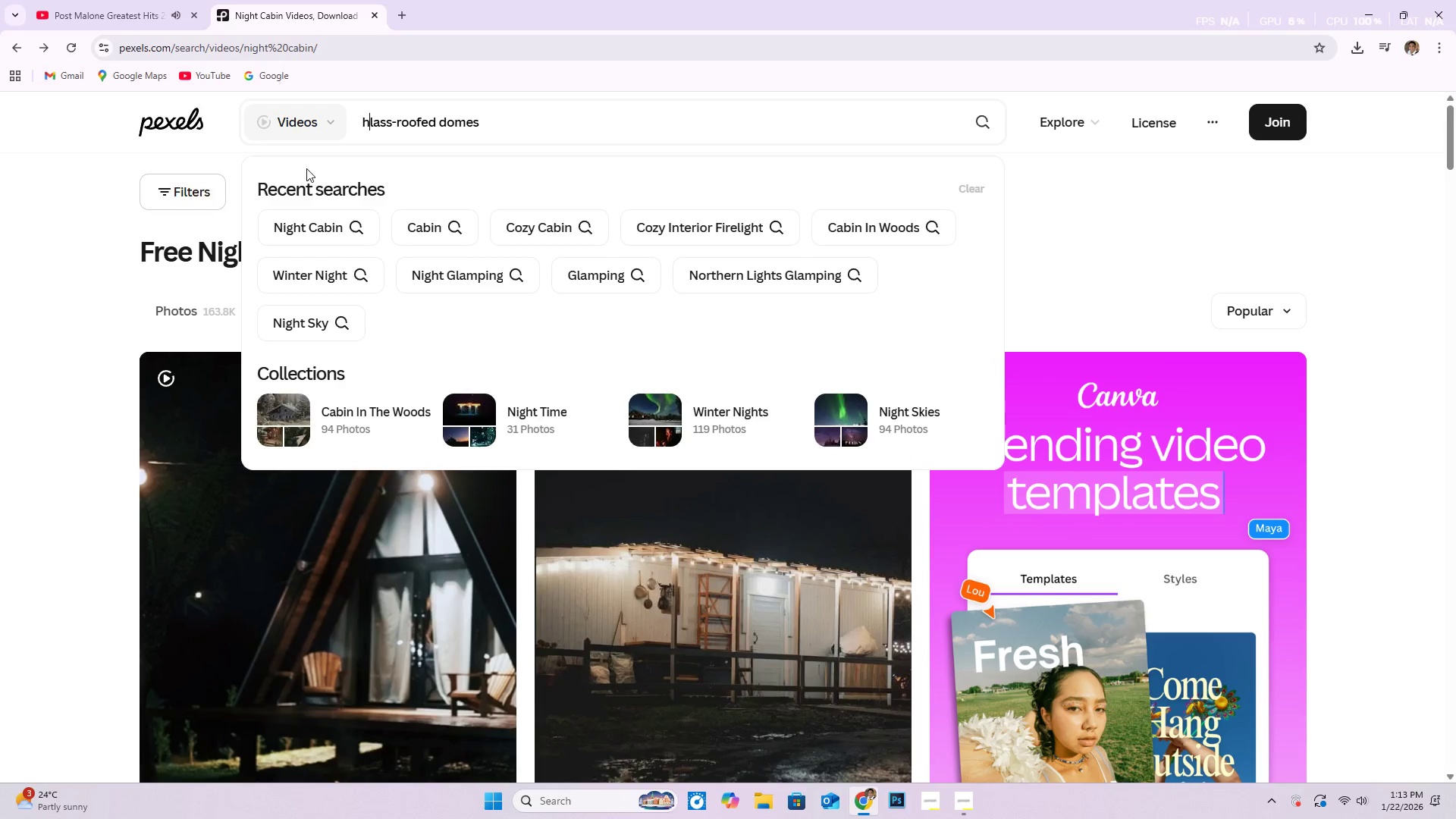 
key(Backspace)
 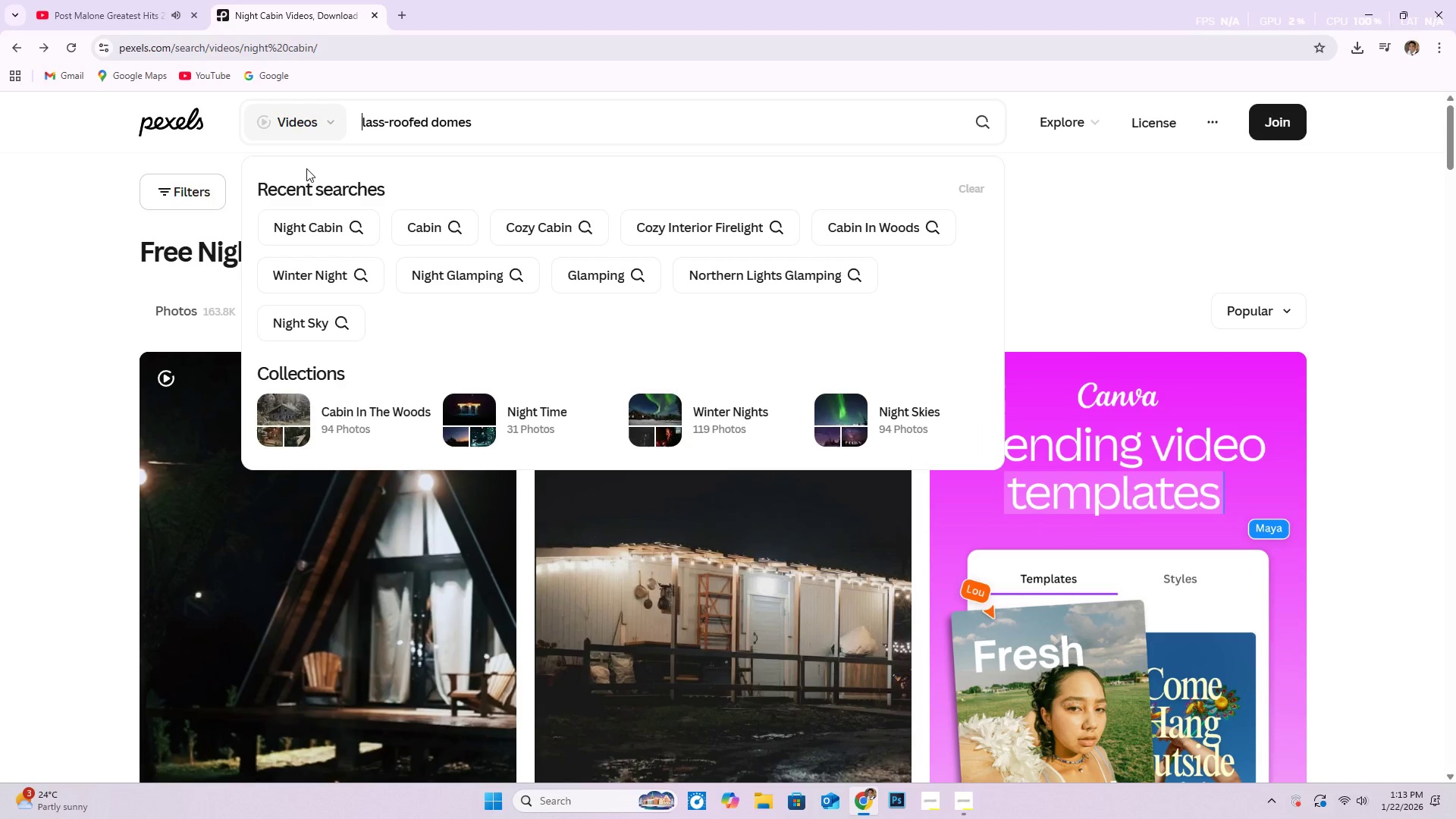 
key(G)
 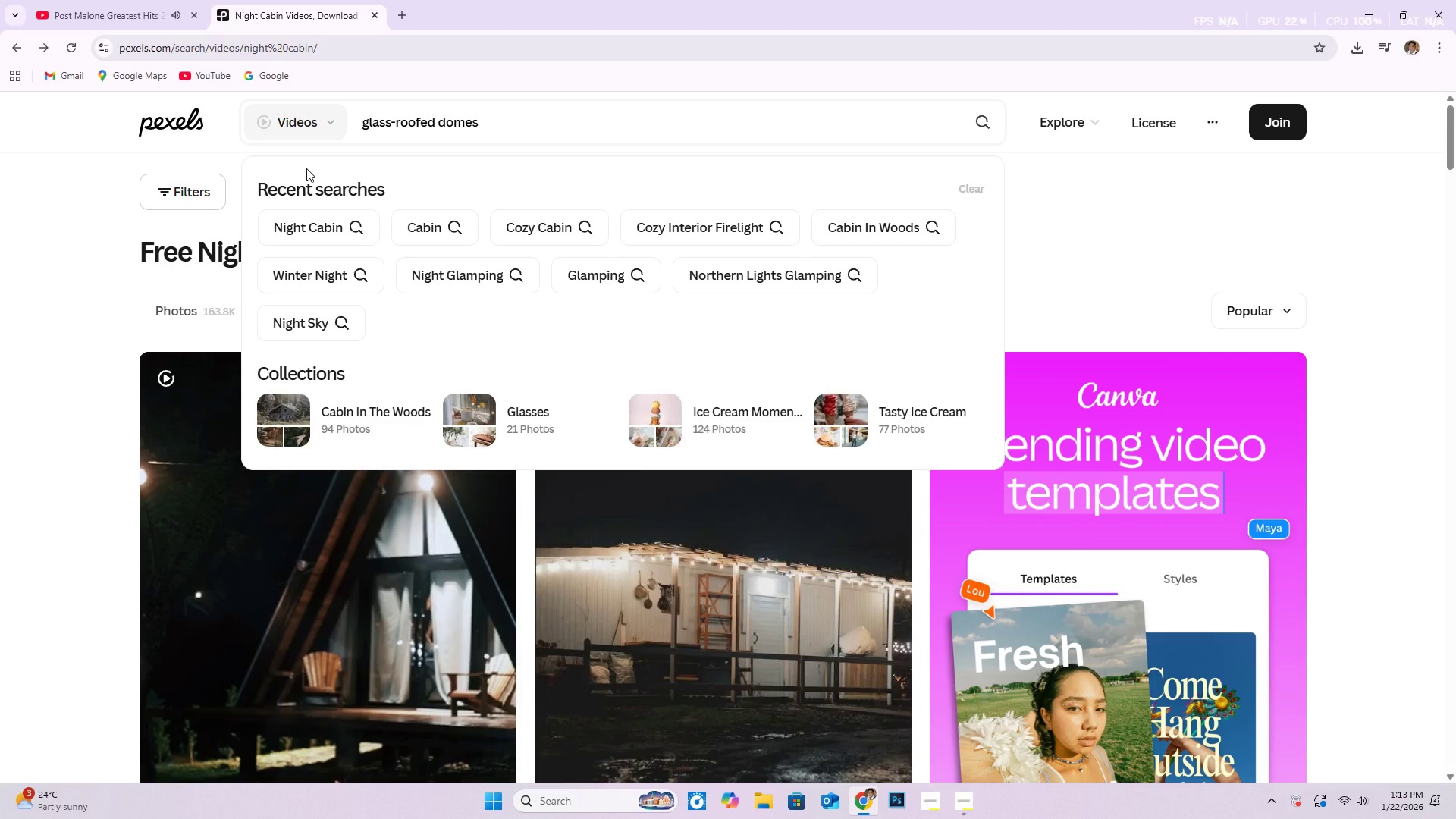 
key(Enter)
 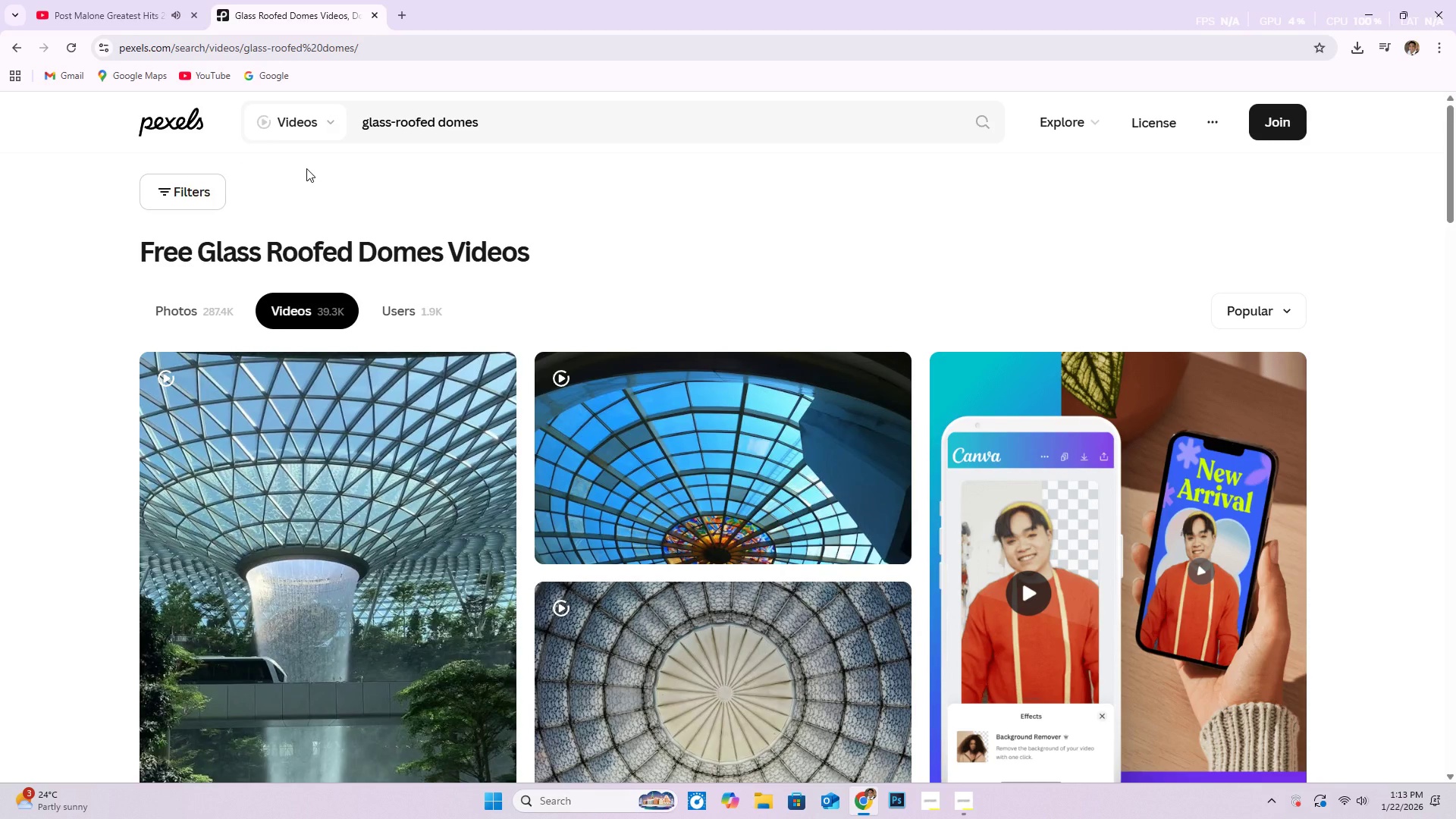 
scroll: coordinate [552, 291], scroll_direction: down, amount: 44.0
 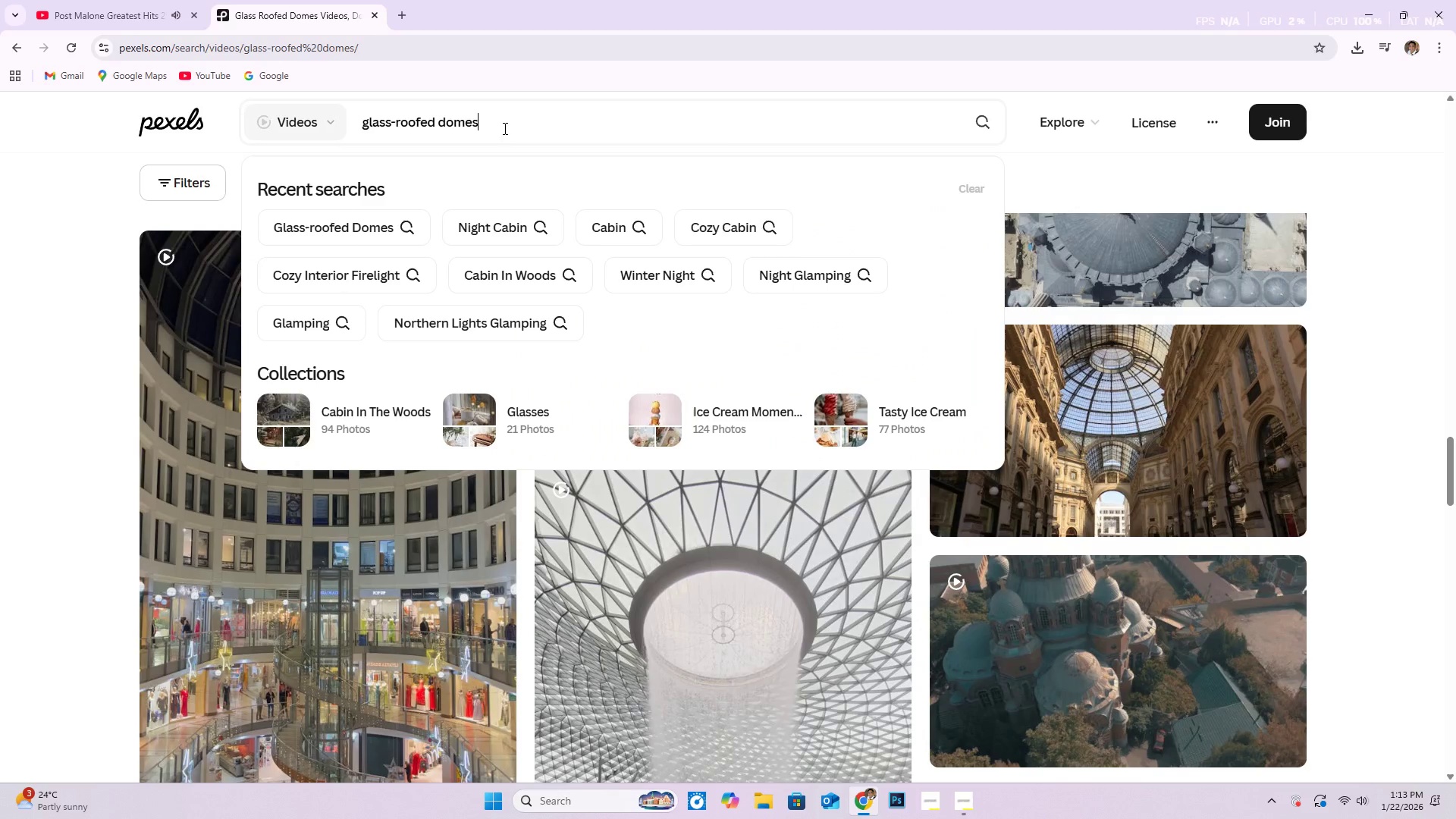 
key(Backspace)
key(Backspace)
key(Backspace)
key(Backspace)
key(Backspace)
type(cabin)
 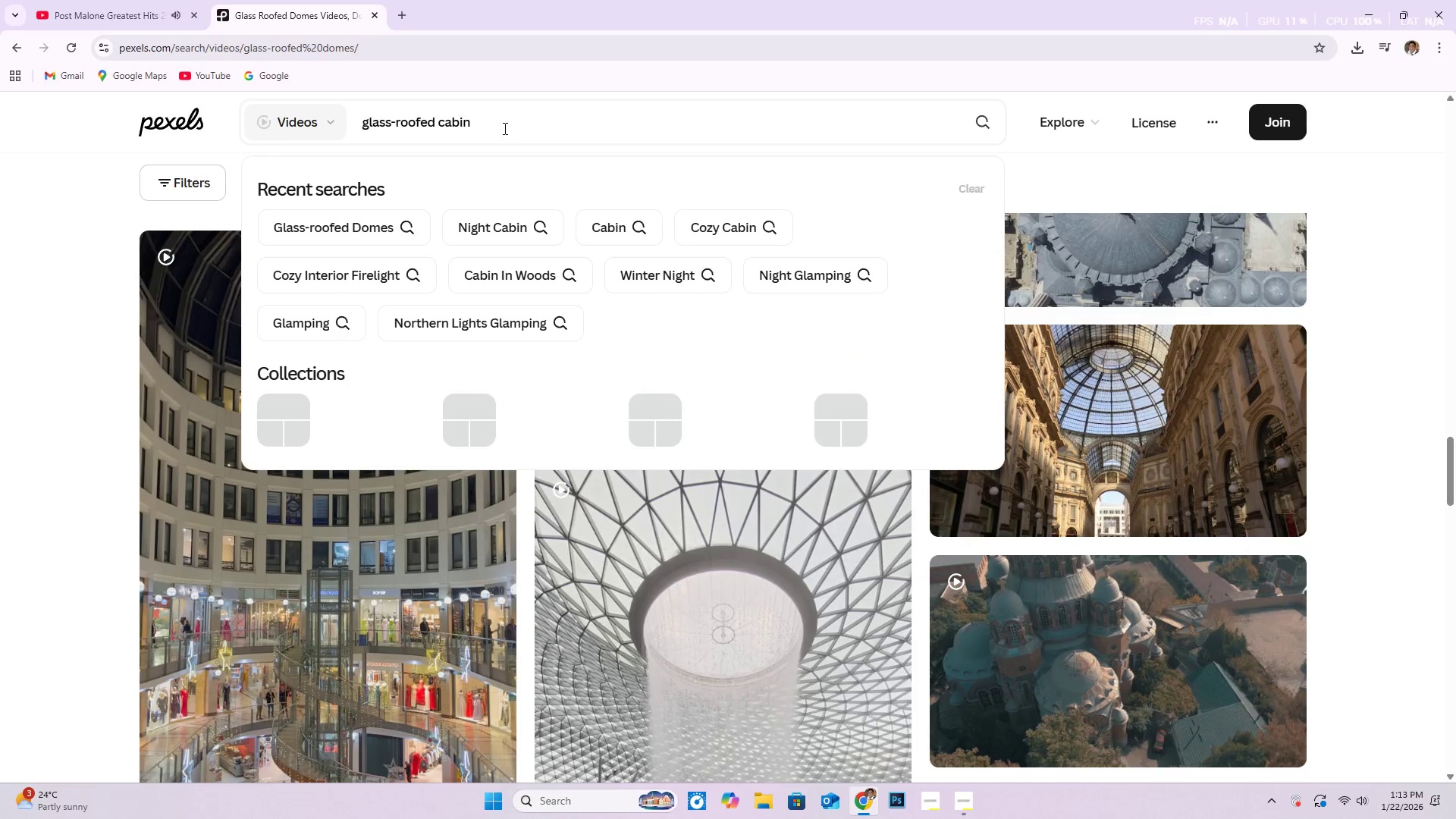 
key(Enter)
 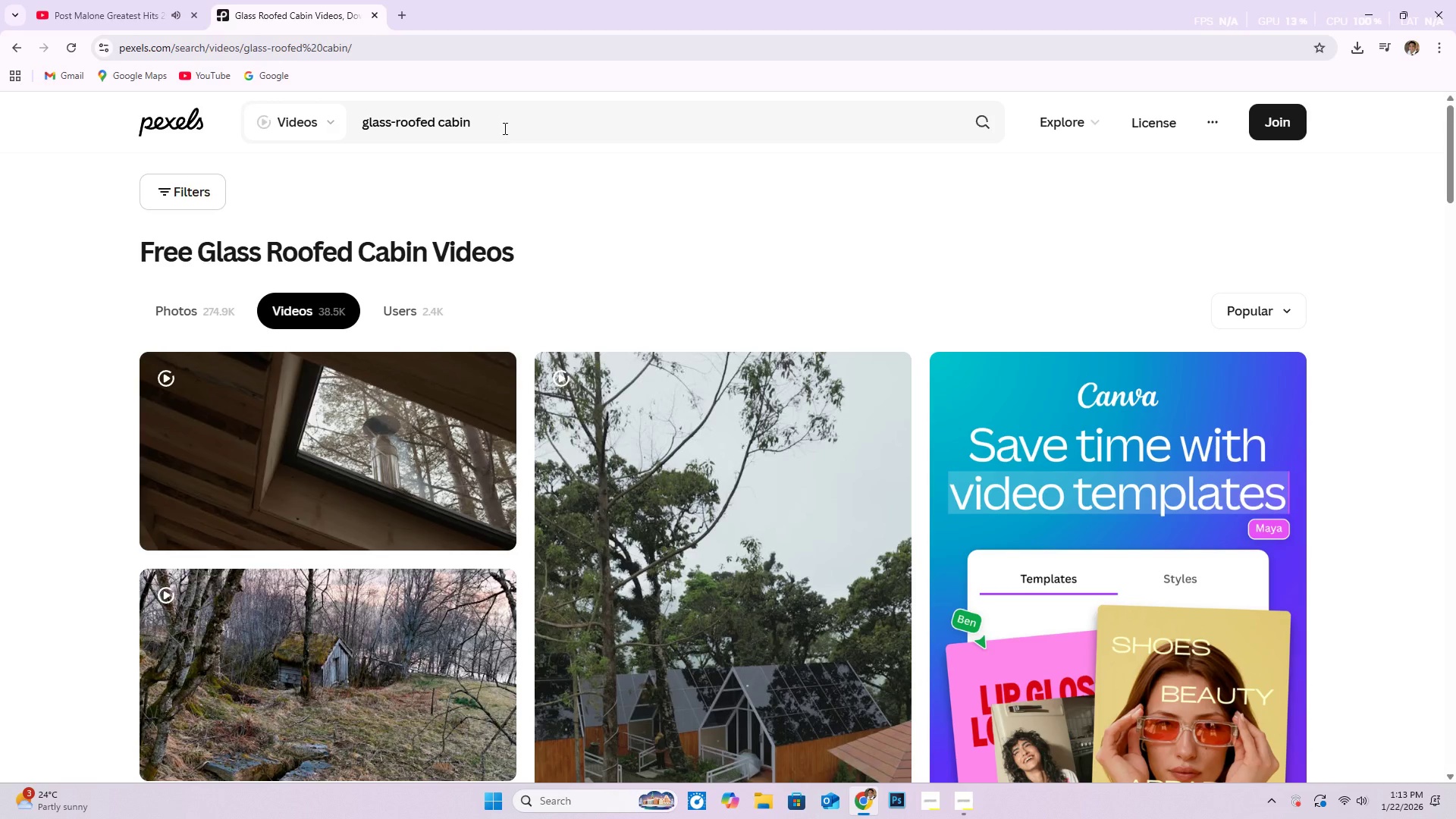 
wait(5.77)
 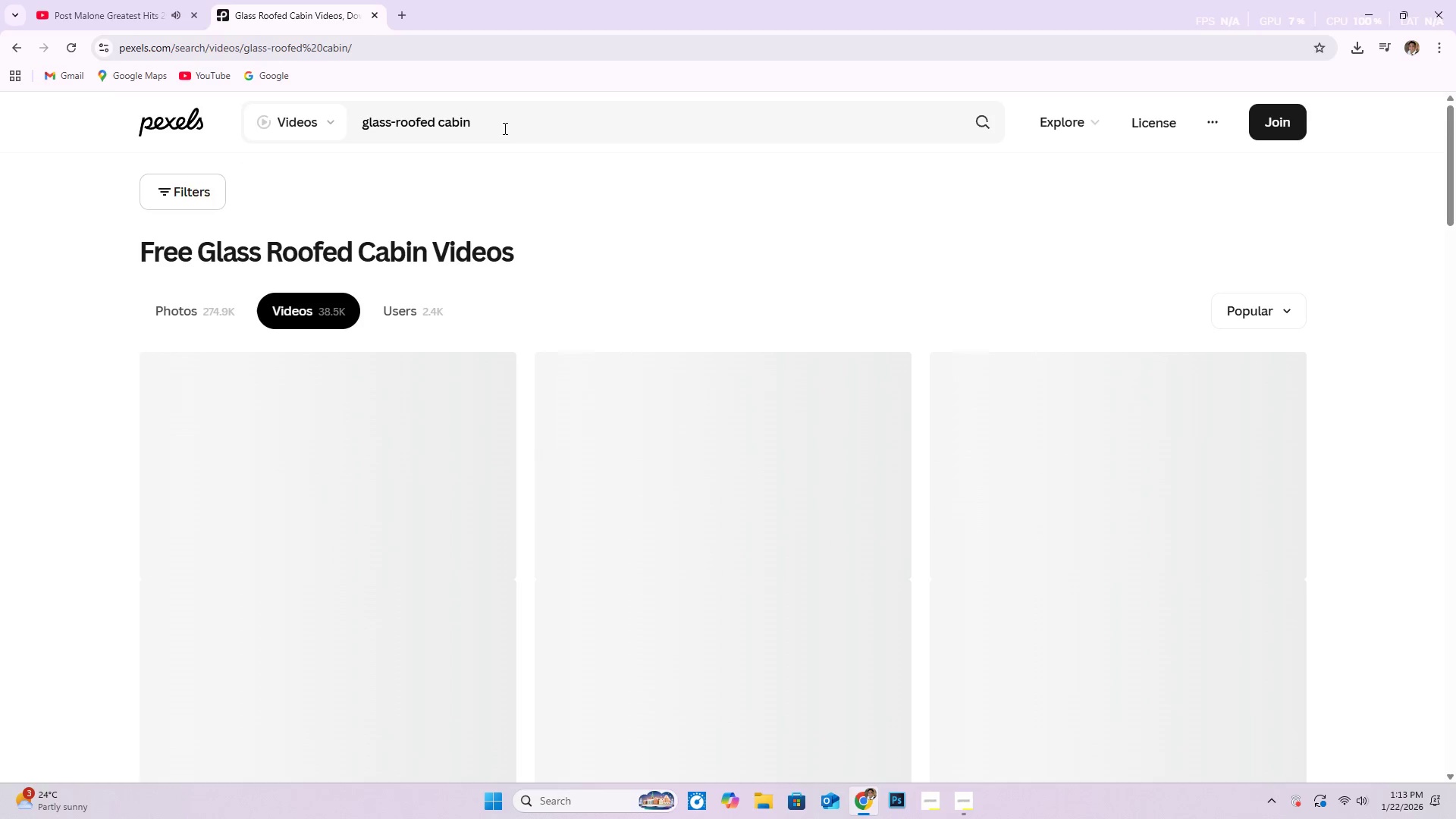 
scroll: coordinate [490, 478], scroll_direction: down, amount: 24.0
 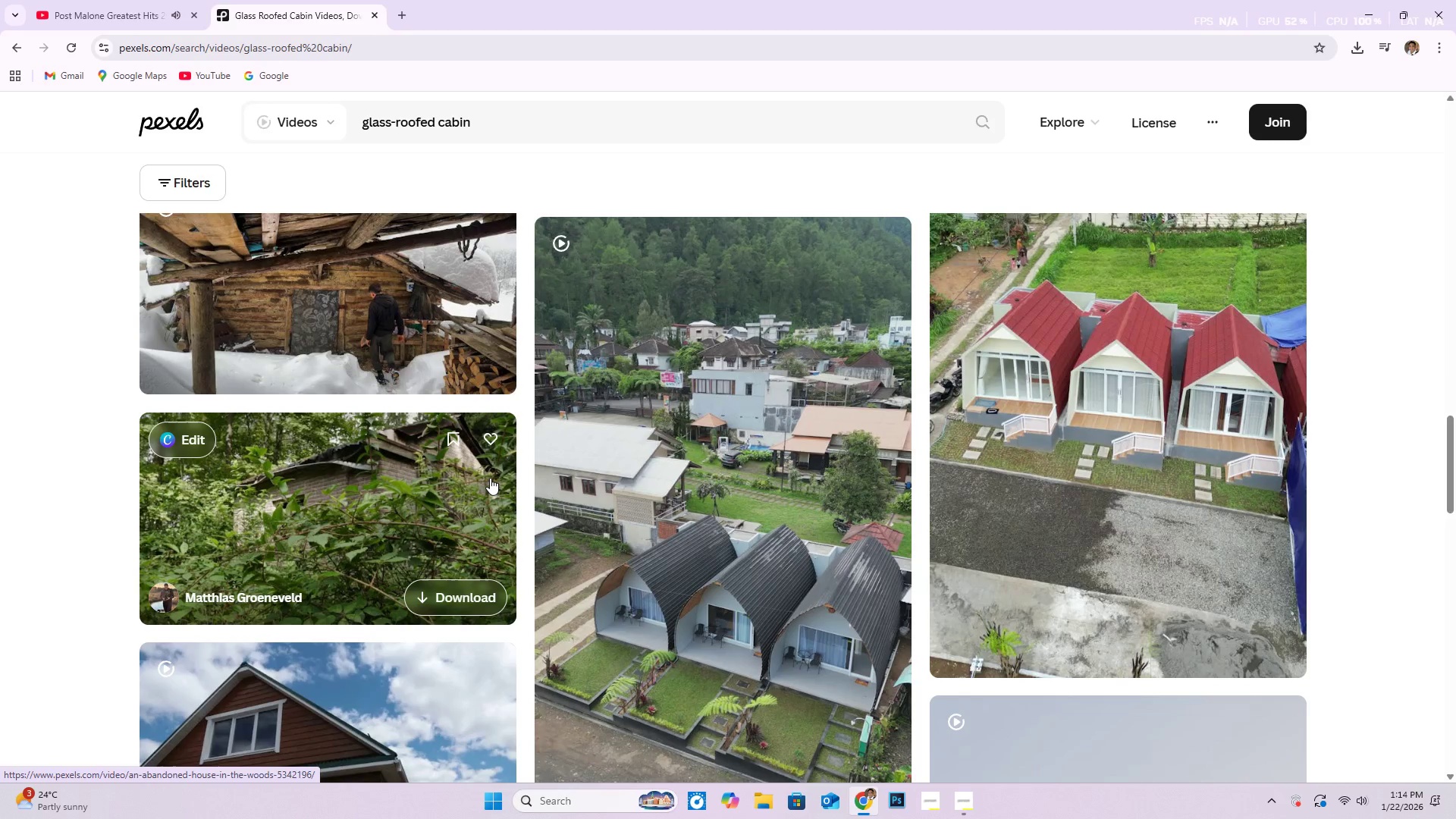 
scroll: coordinate [464, 466], scroll_direction: down, amount: 20.0
 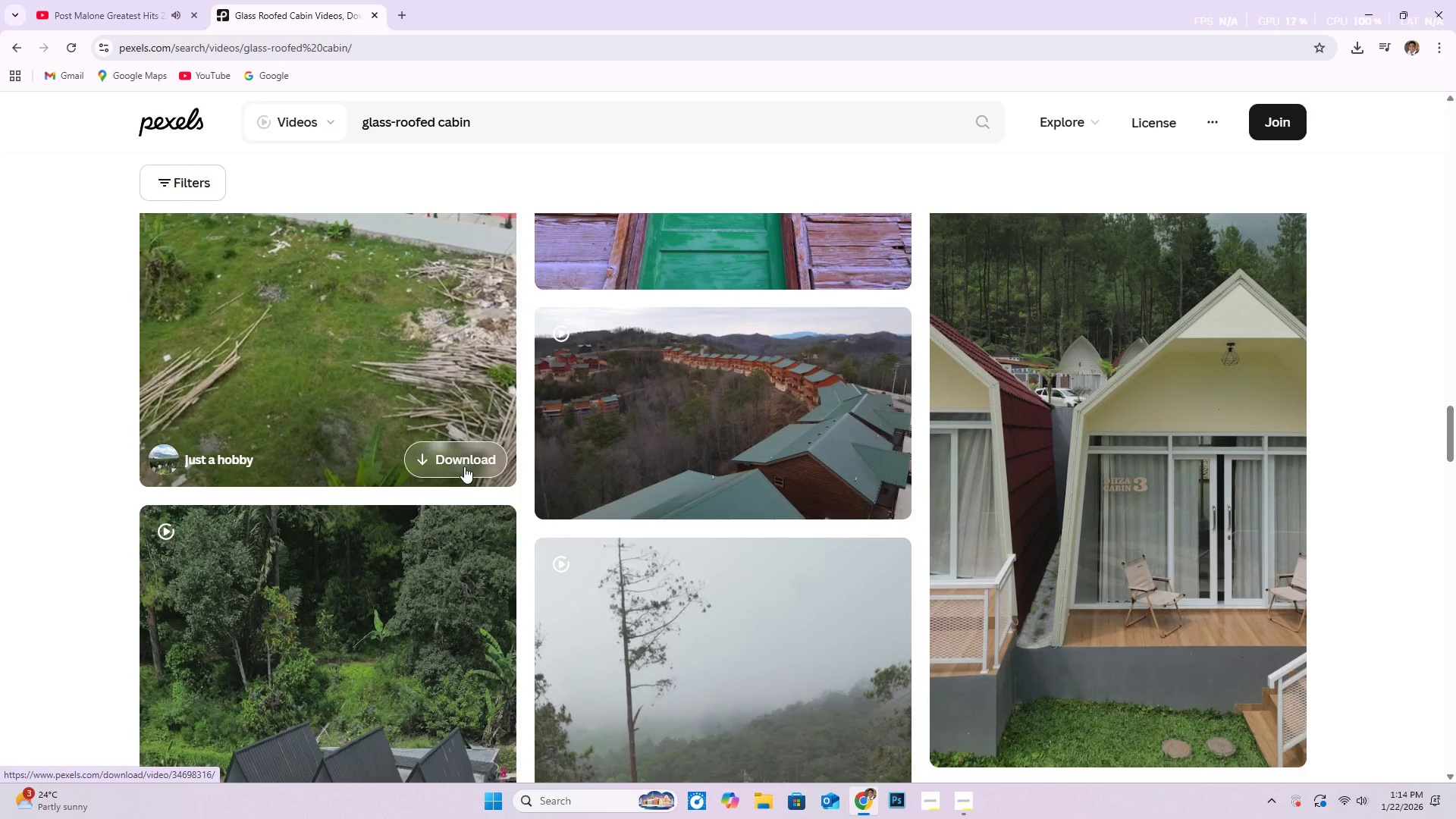 
scroll: coordinate [448, 519], scroll_direction: down, amount: 29.0
 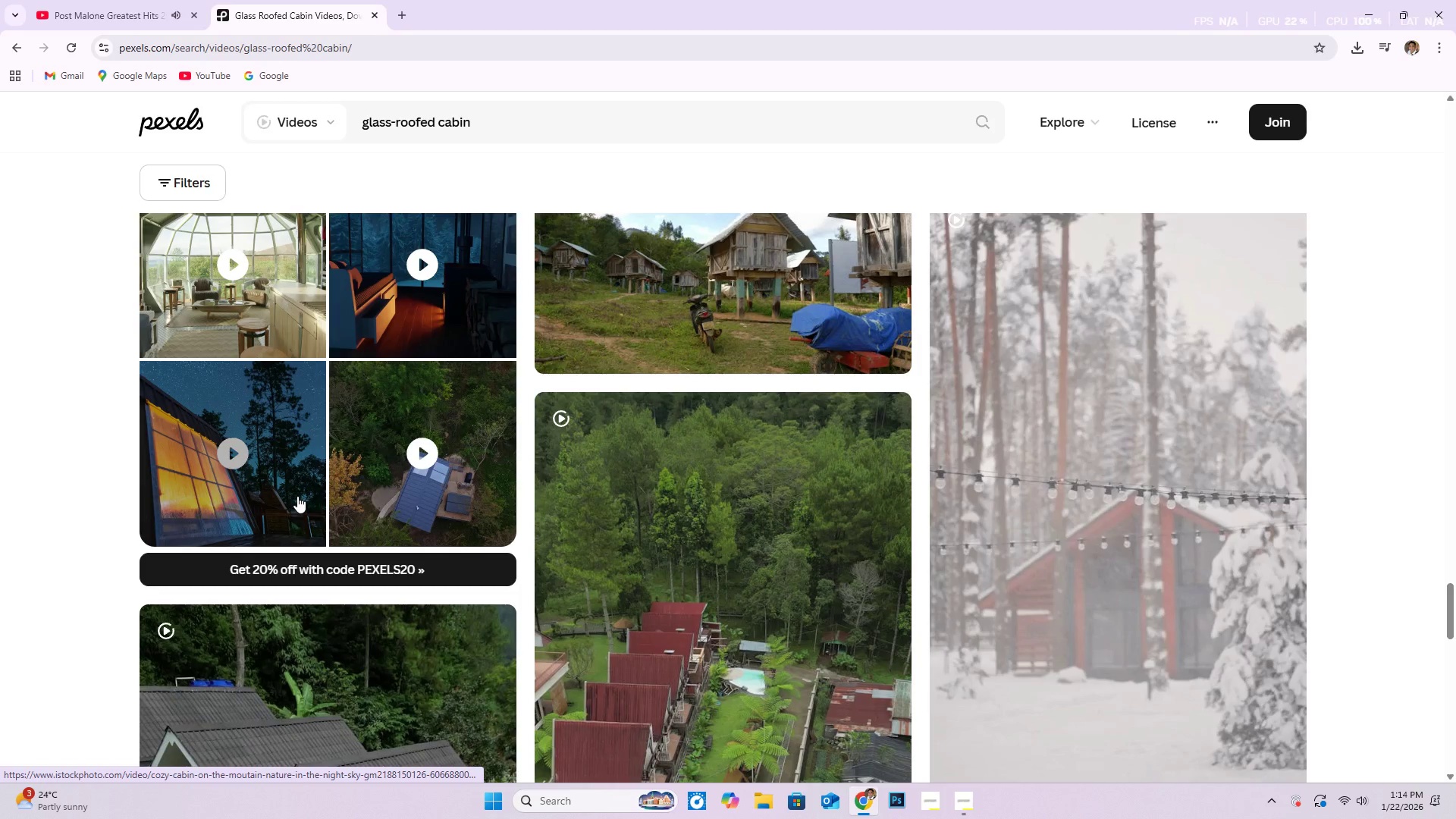 
scroll: coordinate [583, 516], scroll_direction: up, amount: 2.0
 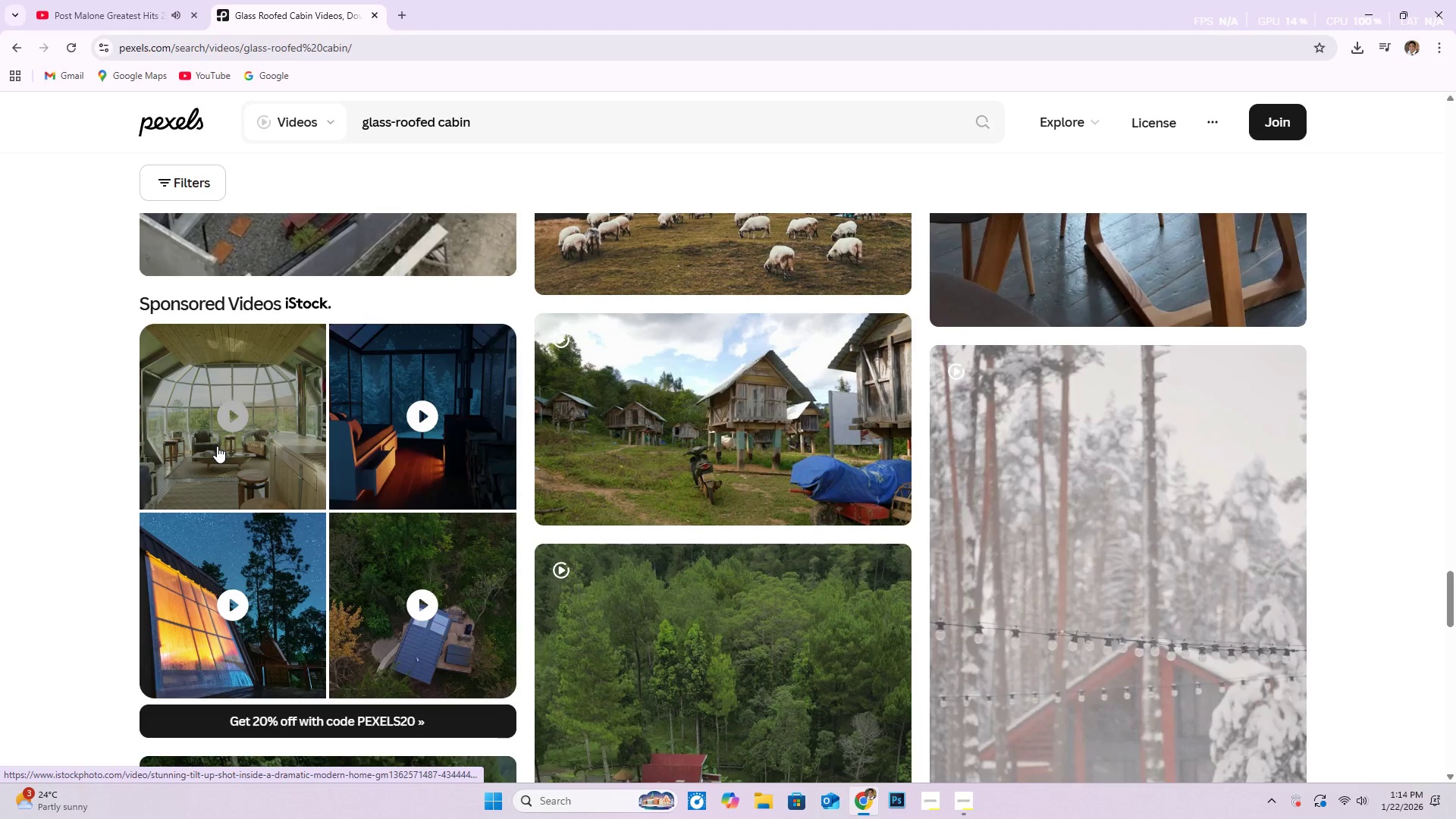 
scroll: coordinate [746, 455], scroll_direction: down, amount: 37.0
 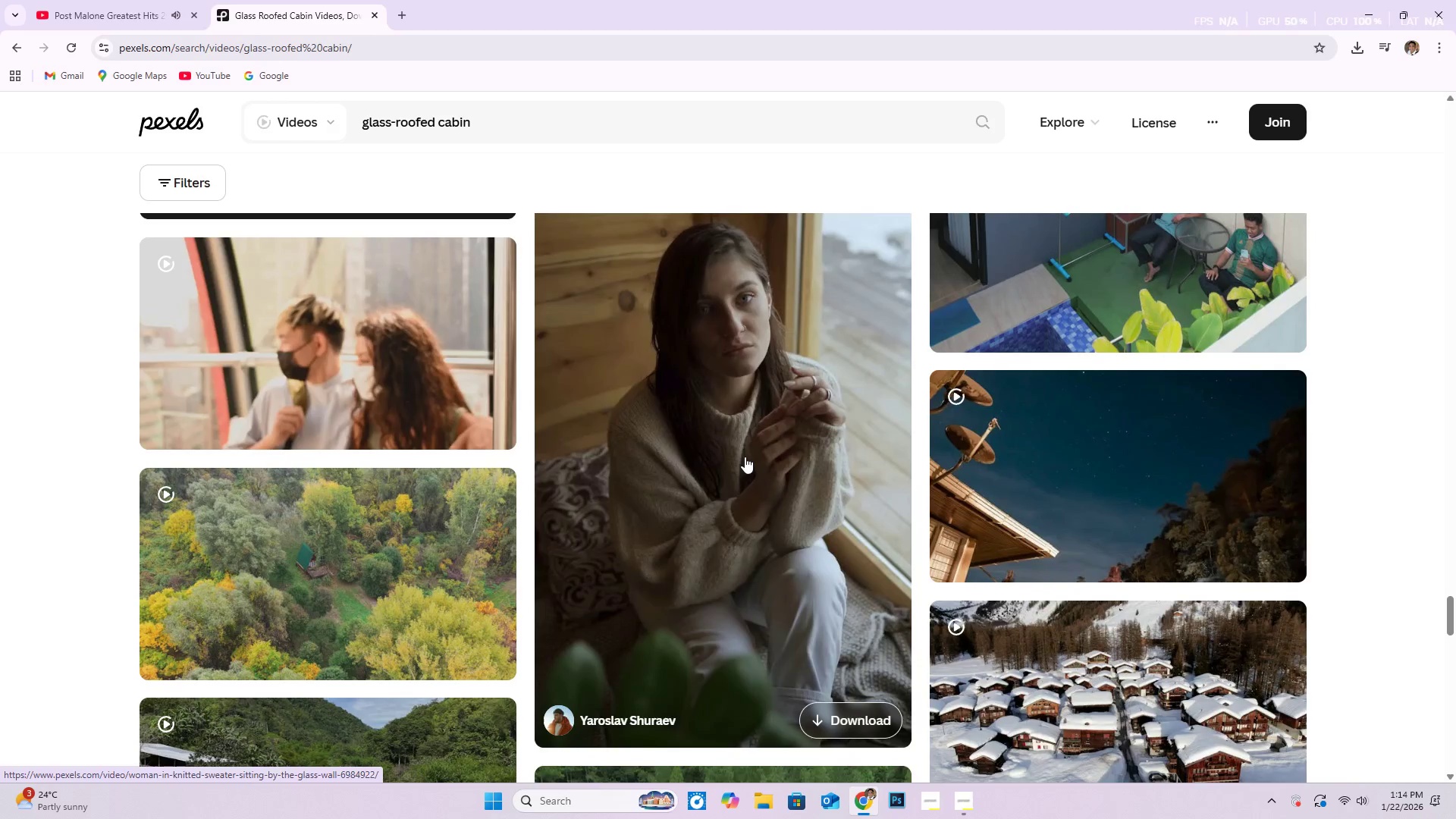 
scroll: coordinate [689, 540], scroll_direction: down, amount: 49.0
 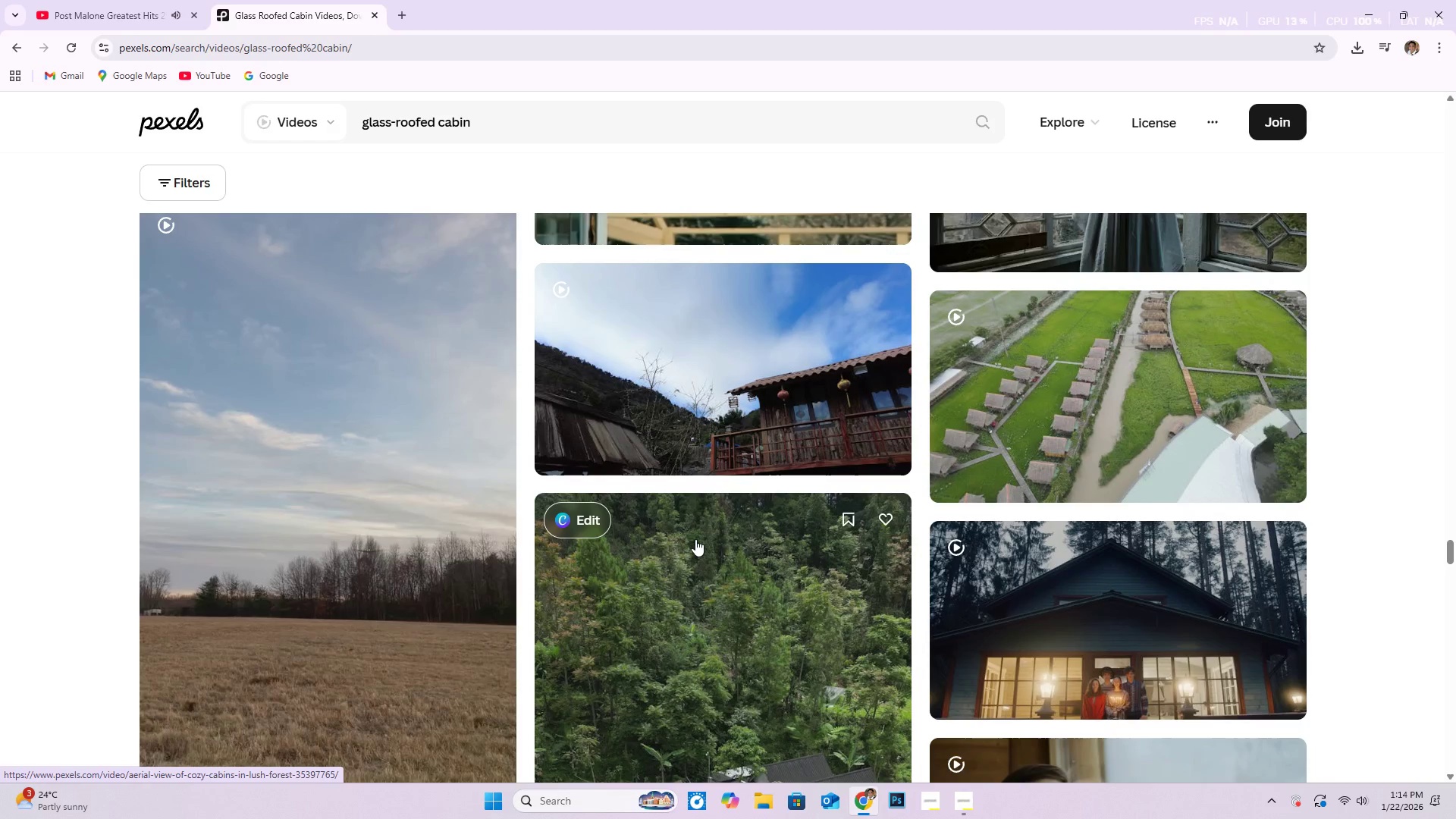 
scroll: coordinate [622, 436], scroll_direction: down, amount: 27.0
 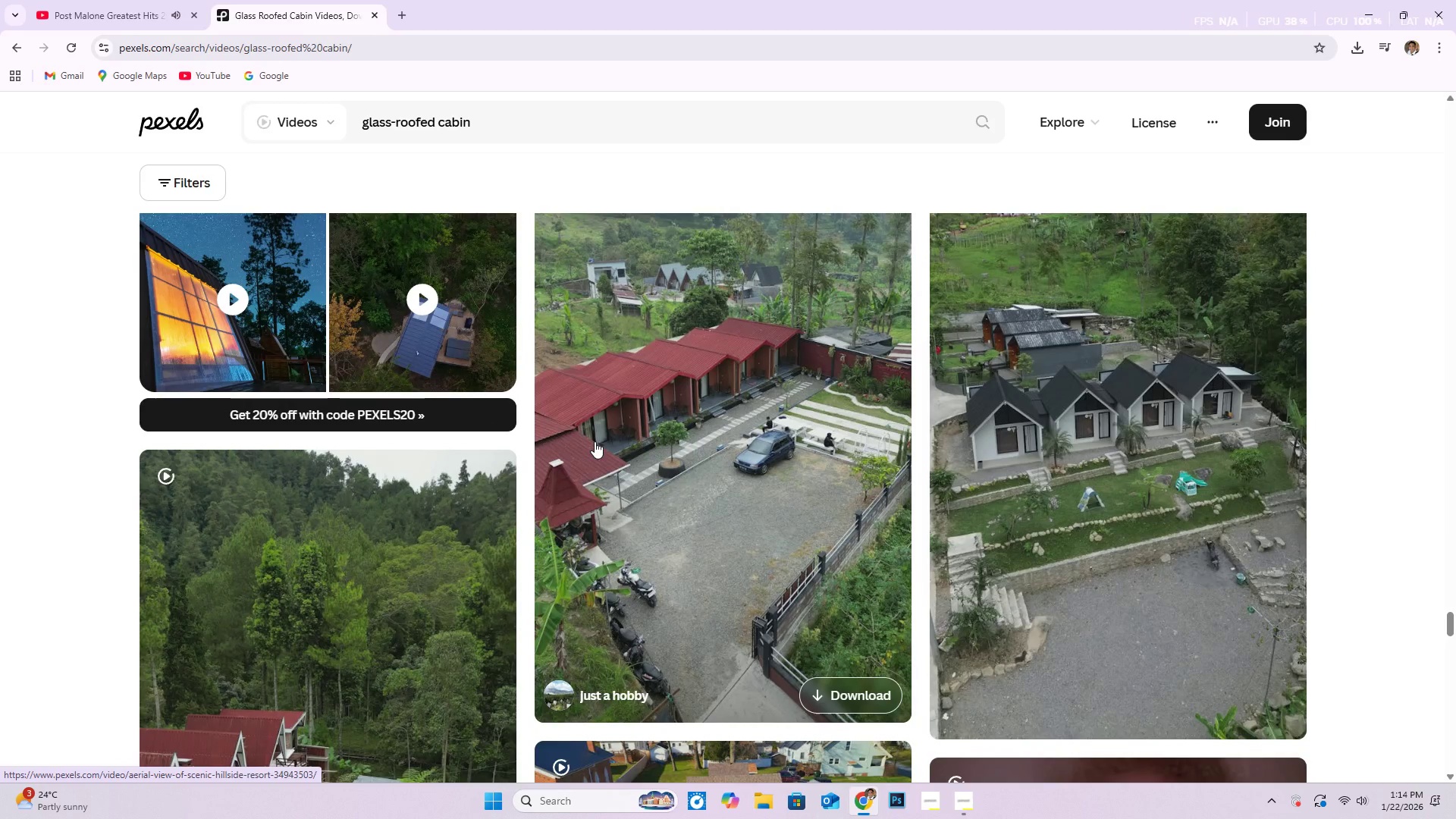 
scroll: coordinate [659, 341], scroll_direction: down, amount: 25.0
 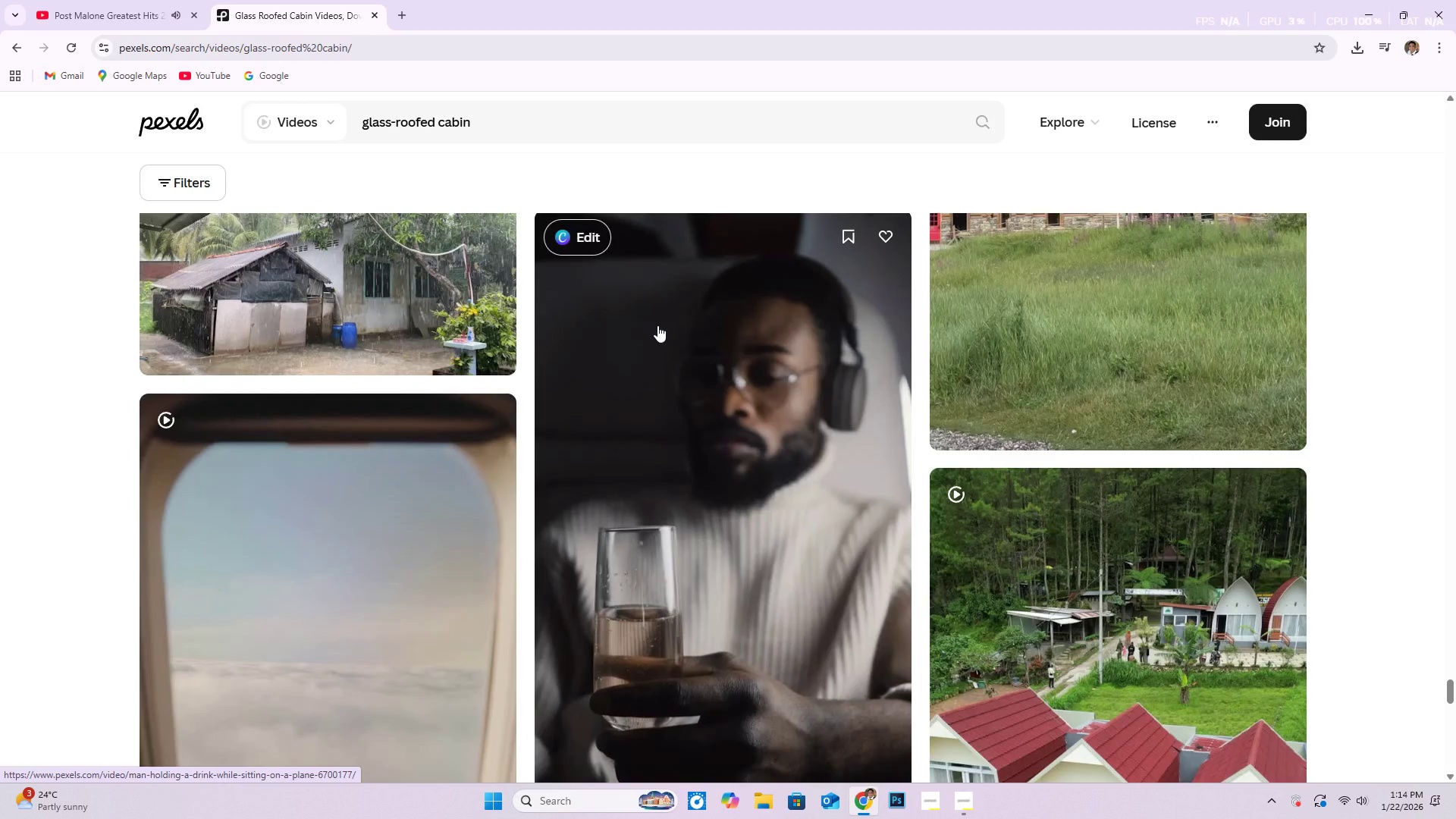 
scroll: coordinate [626, 461], scroll_direction: down, amount: 36.0
 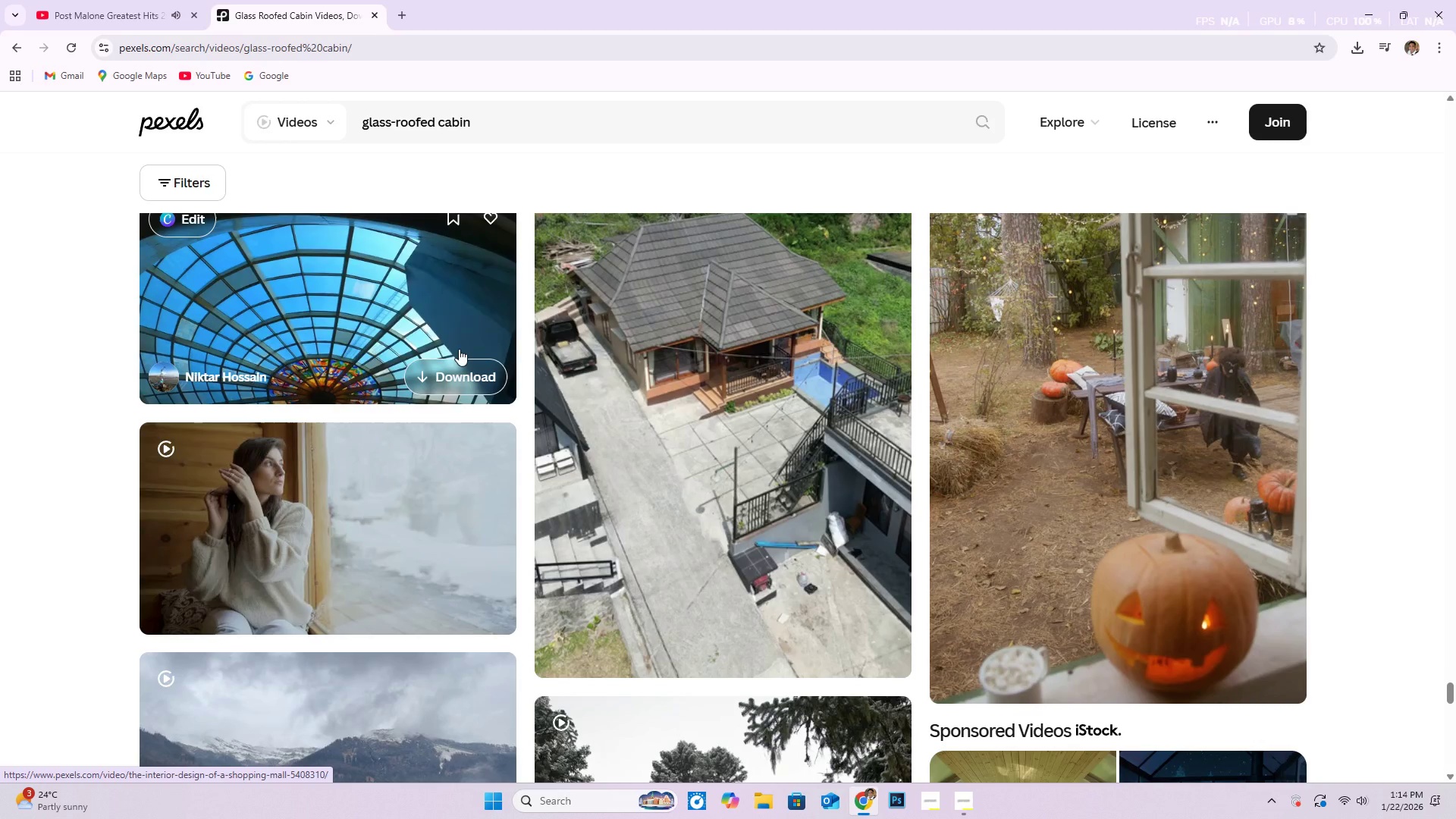 
scroll: coordinate [735, 488], scroll_direction: down, amount: 25.0
 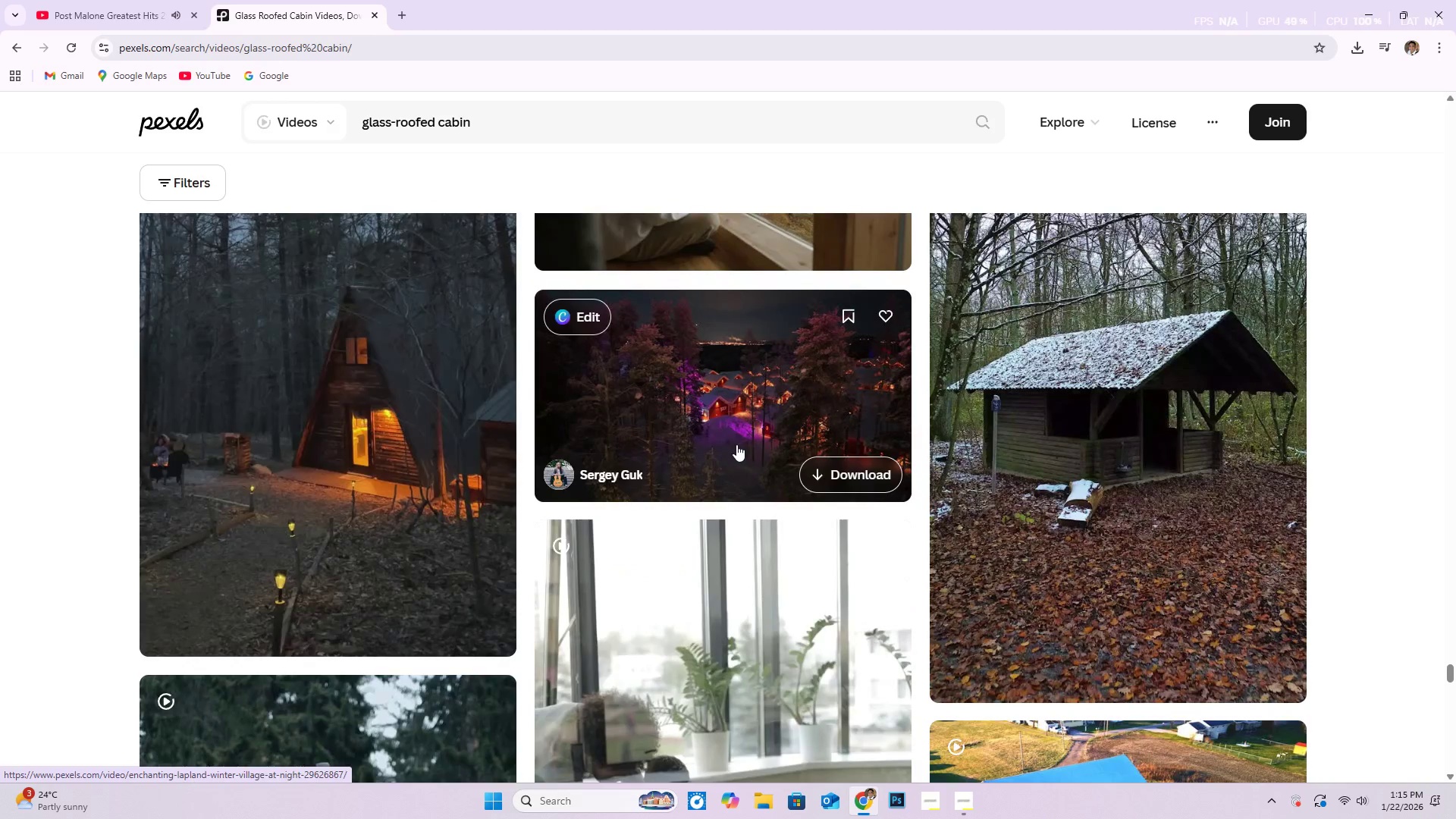 
scroll: coordinate [737, 447], scroll_direction: up, amount: 3.0
 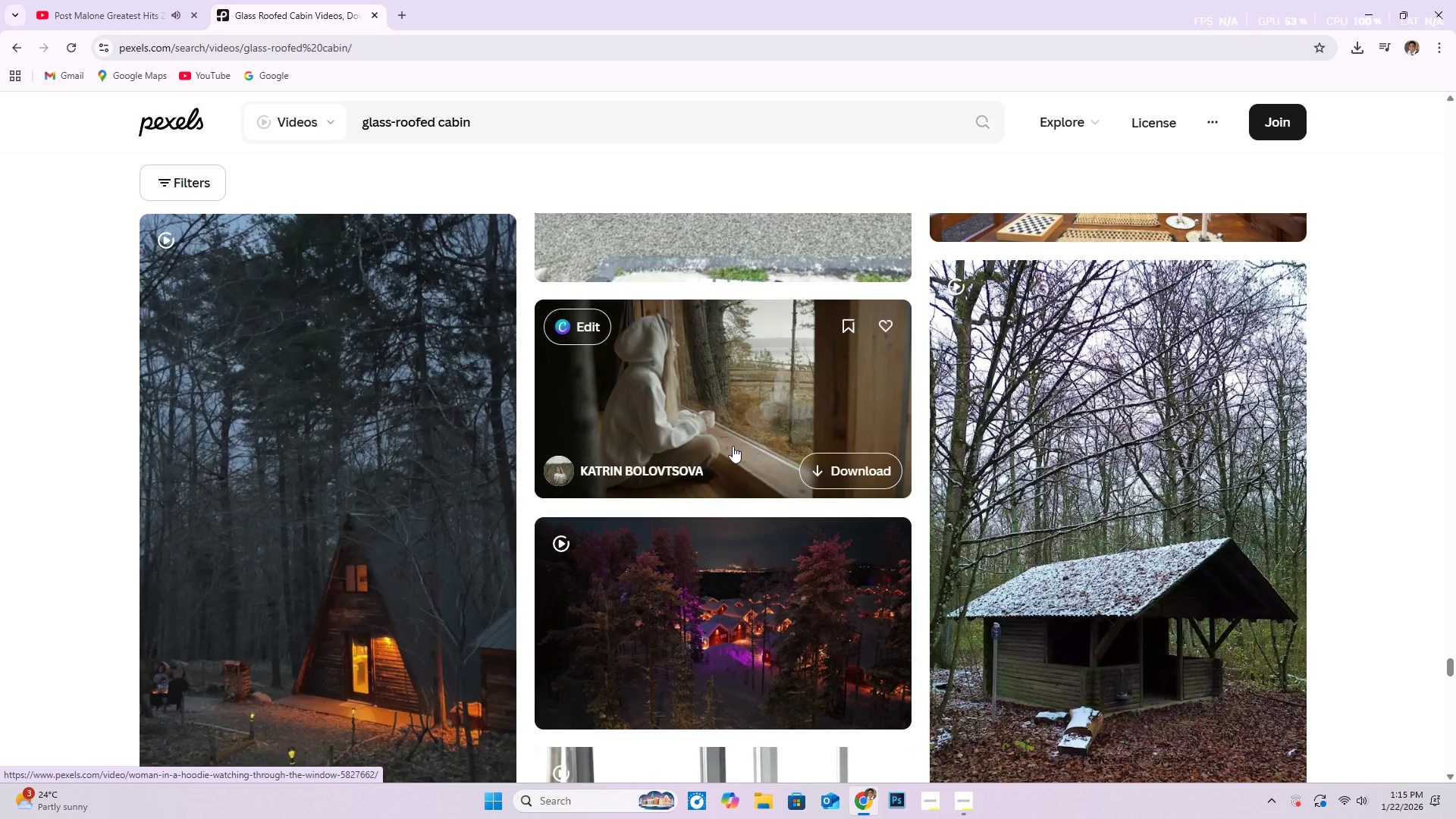 
scroll: coordinate [394, 594], scroll_direction: down, amount: 22.0
 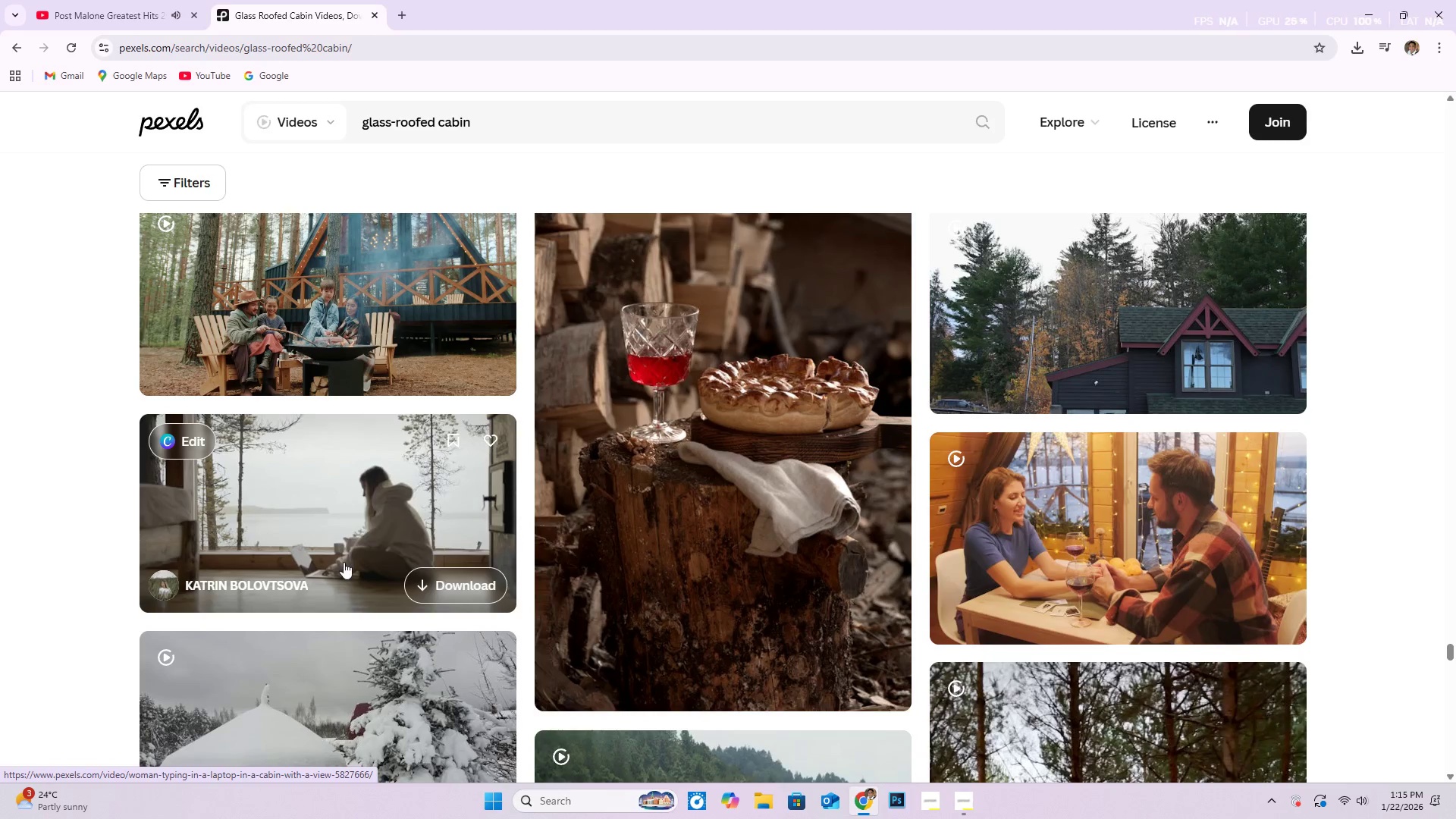 
scroll: coordinate [300, 571], scroll_direction: down, amount: 30.0
 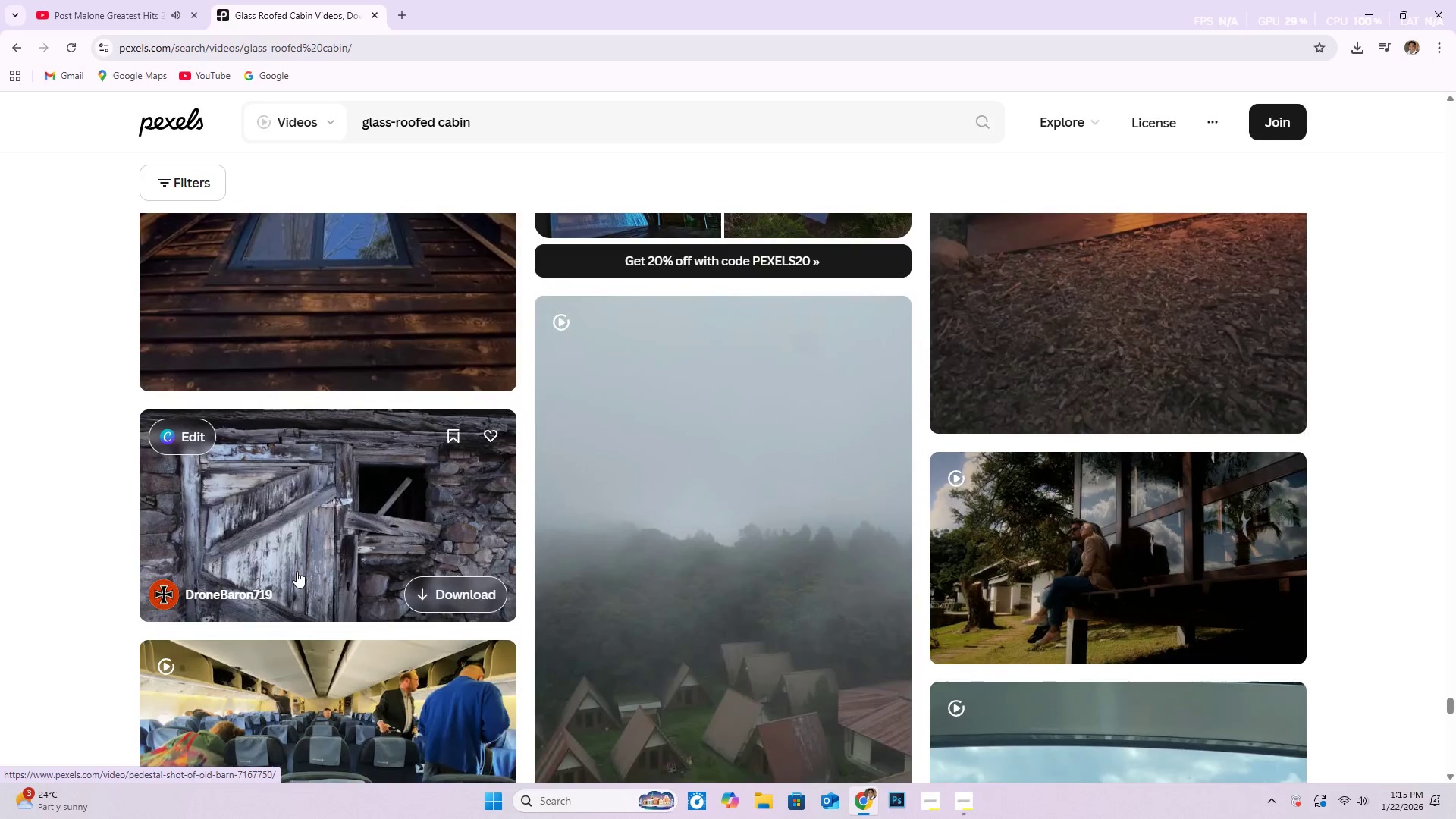 
scroll: coordinate [318, 620], scroll_direction: down, amount: 24.0
 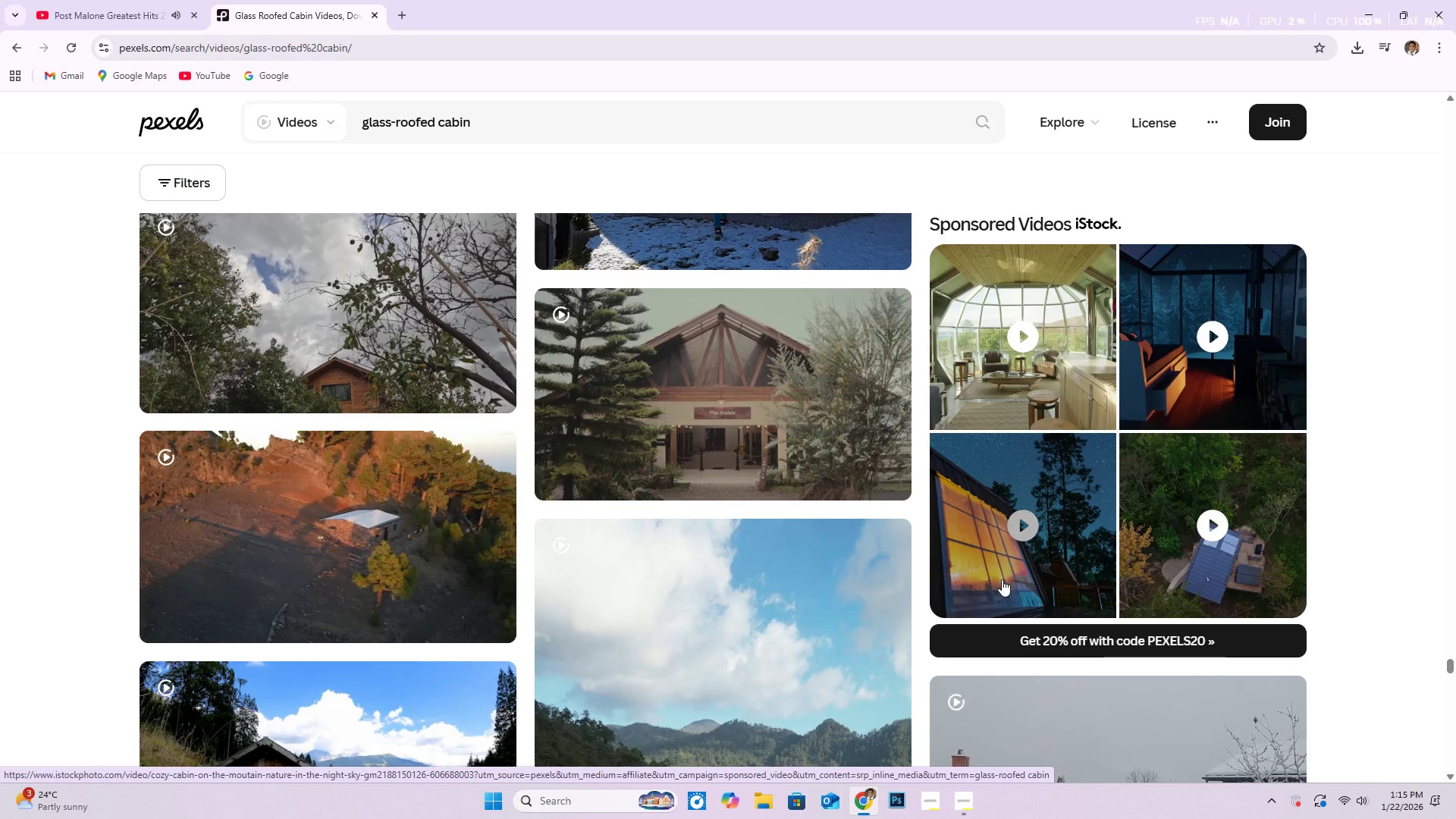 
wait(6.23)
 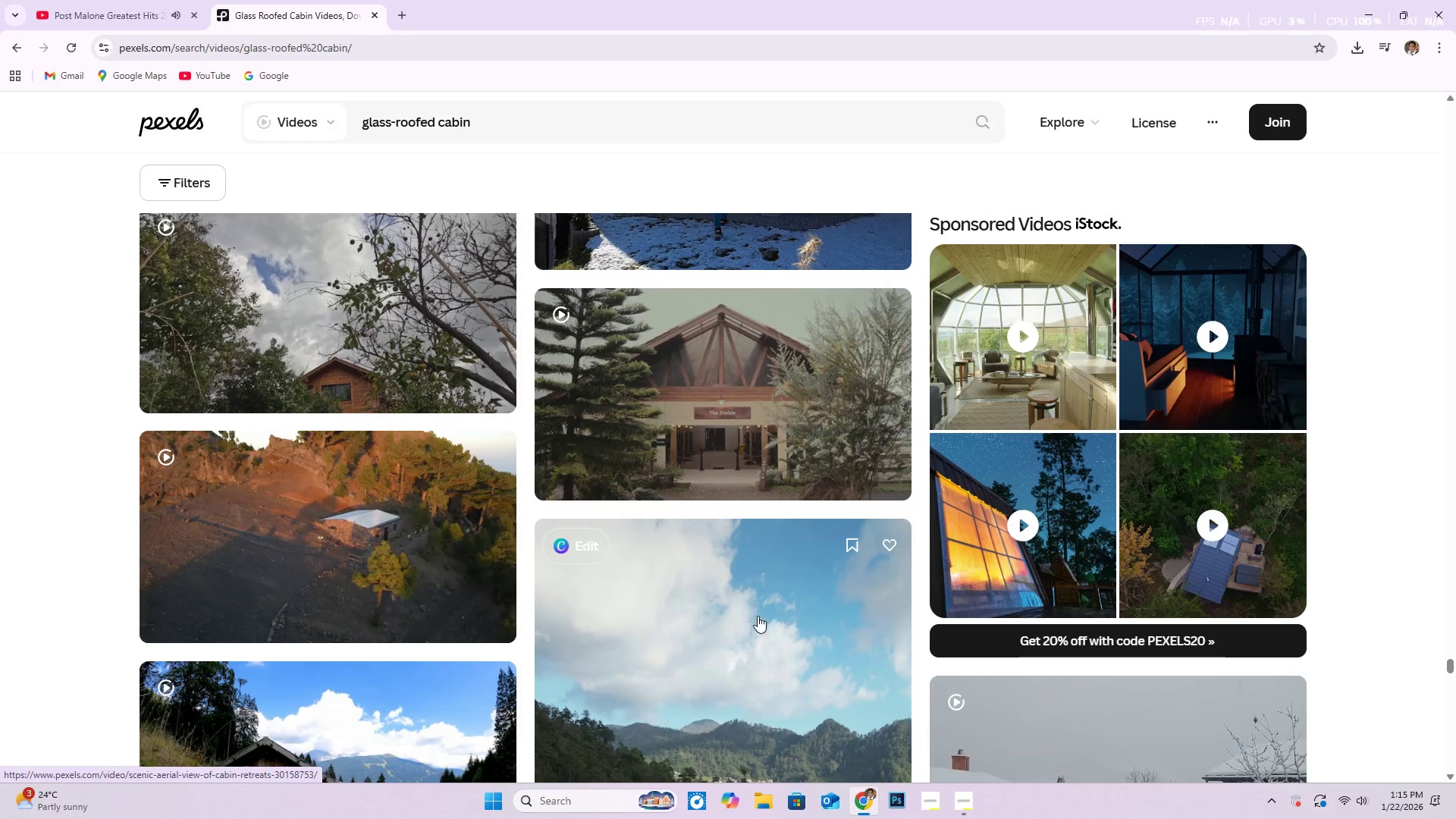 
scroll: coordinate [576, 488], scroll_direction: down, amount: 28.0
 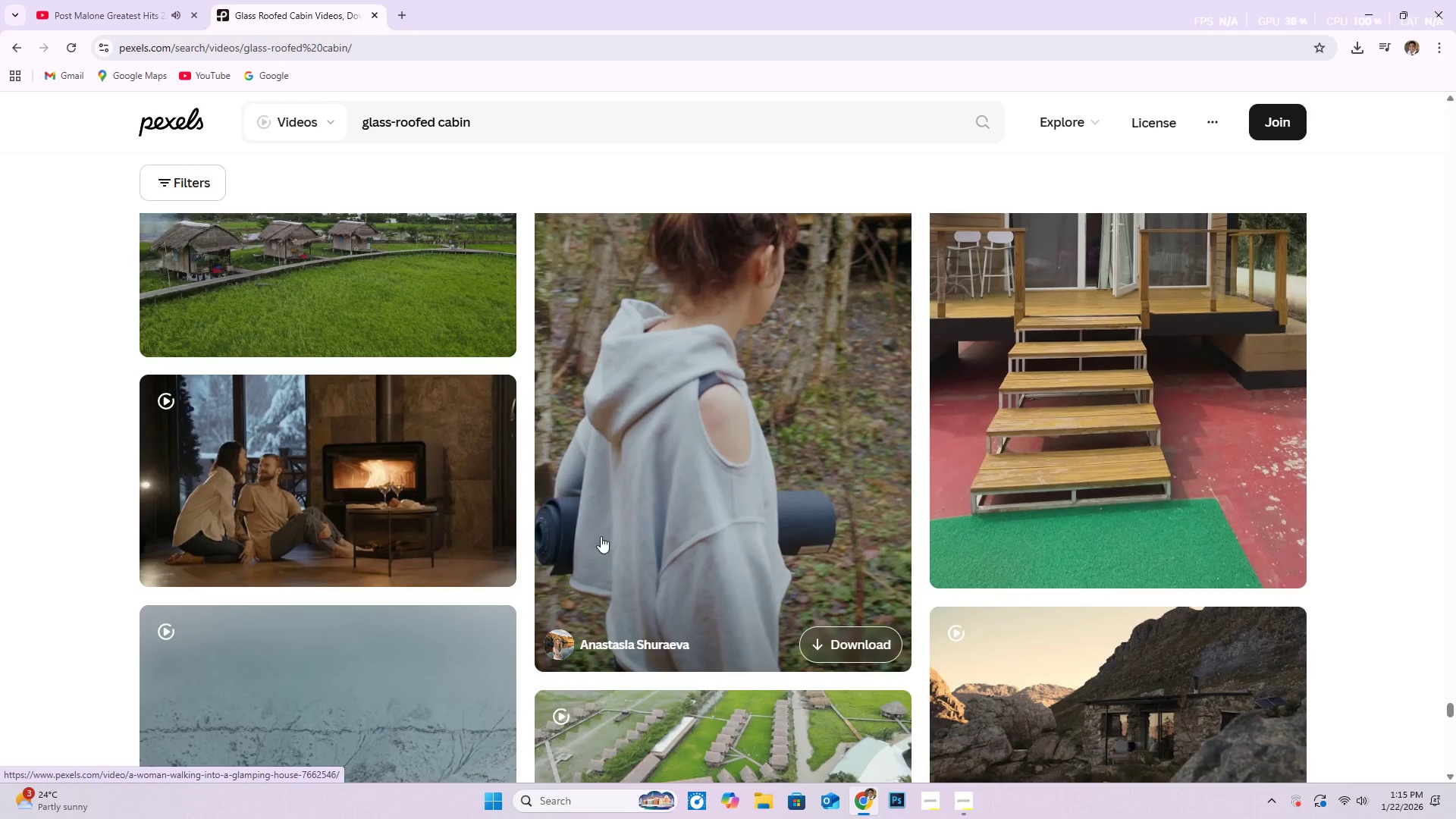 
scroll: coordinate [732, 510], scroll_direction: down, amount: 33.0
 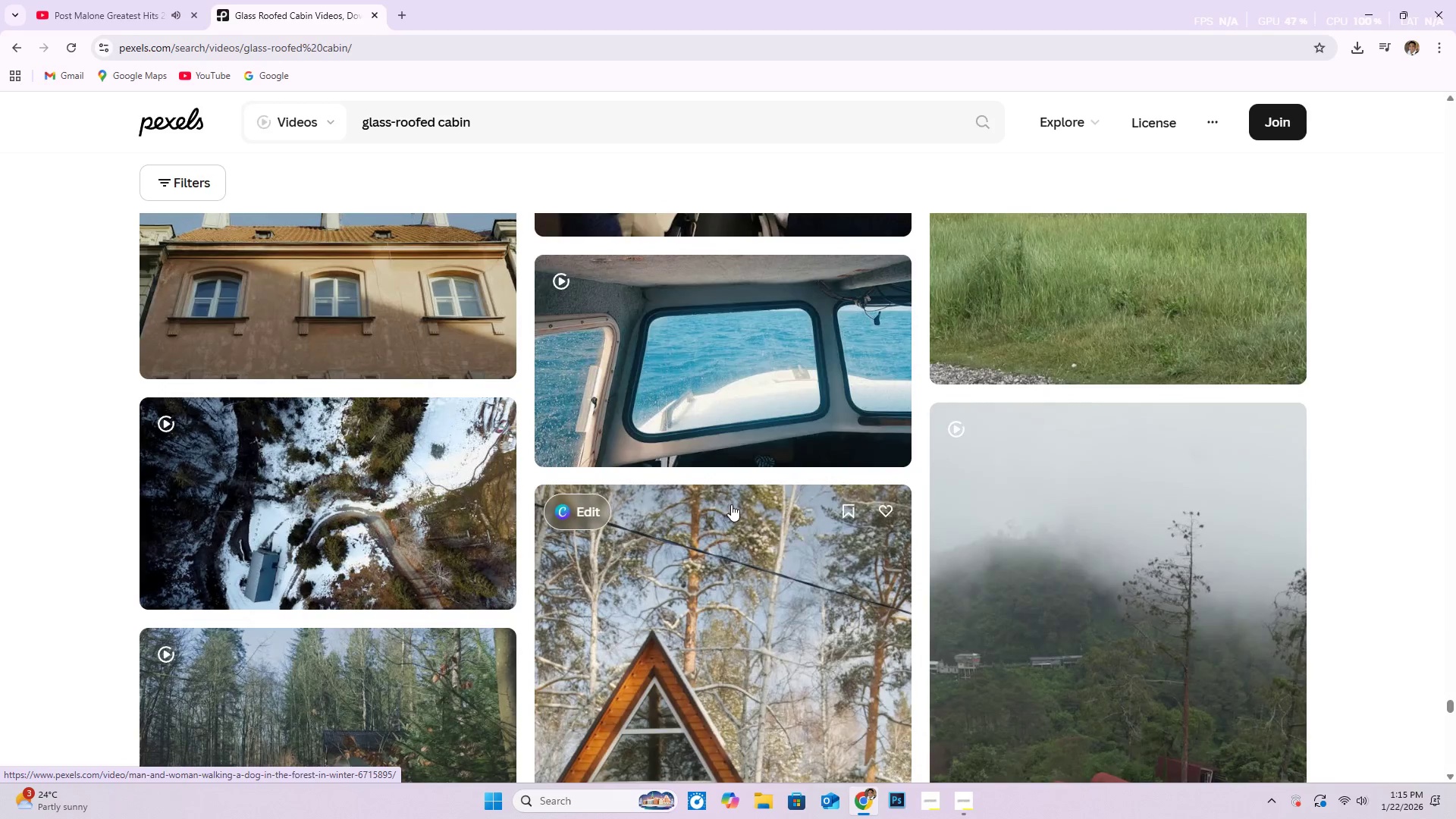 
scroll: coordinate [814, 516], scroll_direction: down, amount: 18.0
 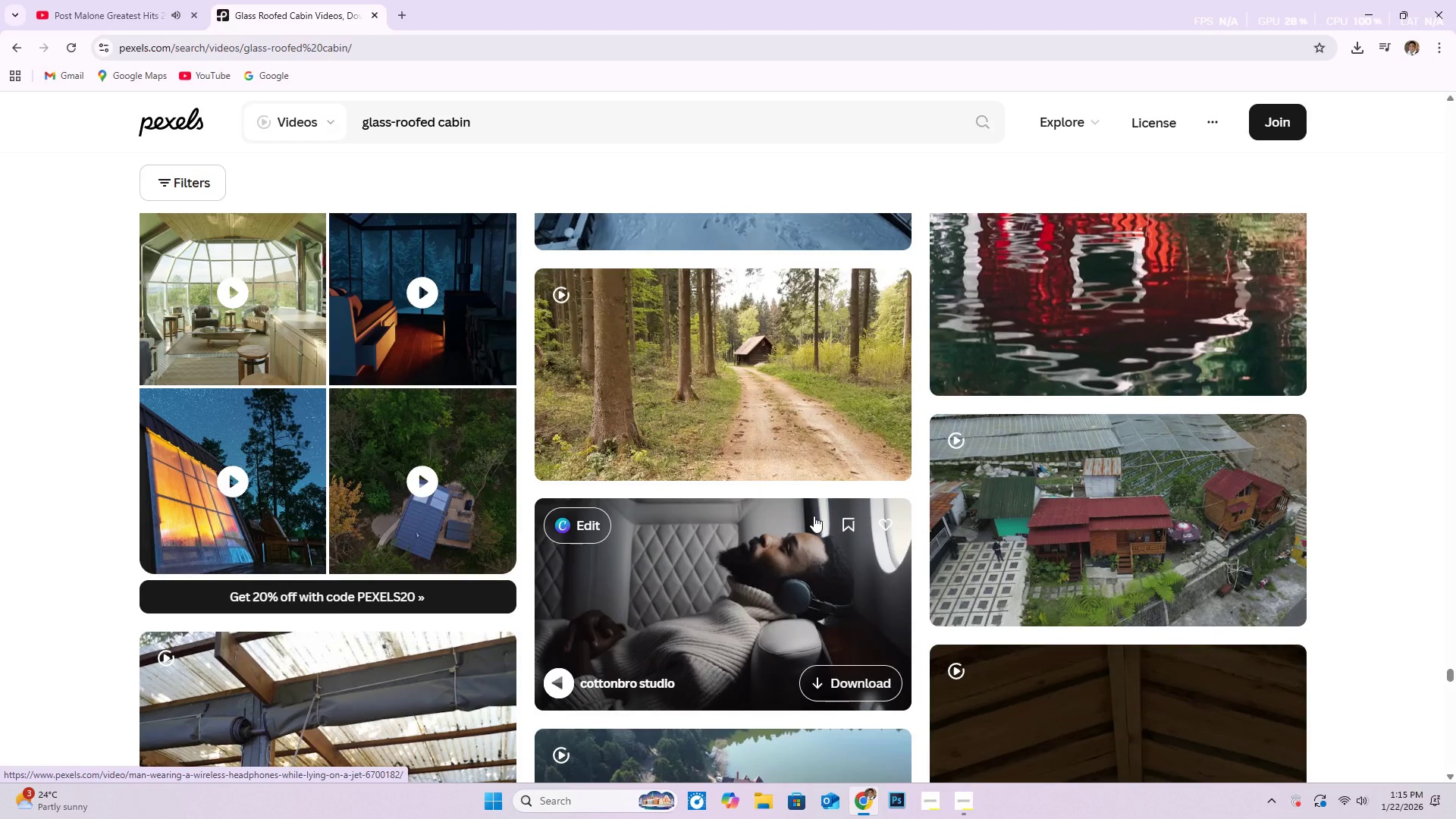 
scroll: coordinate [749, 514], scroll_direction: down, amount: 24.0
 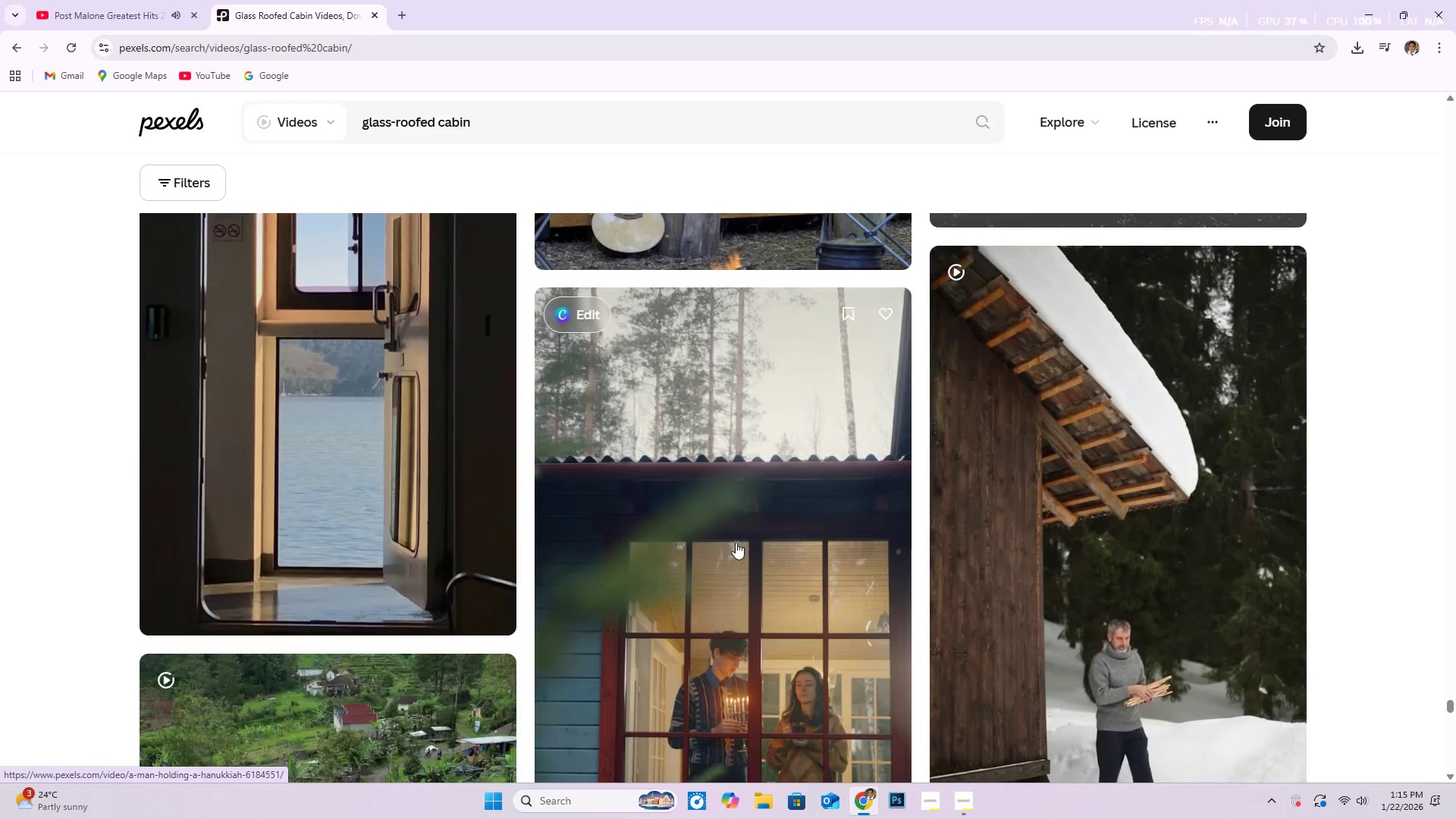 
scroll: coordinate [756, 488], scroll_direction: down, amount: 31.0
 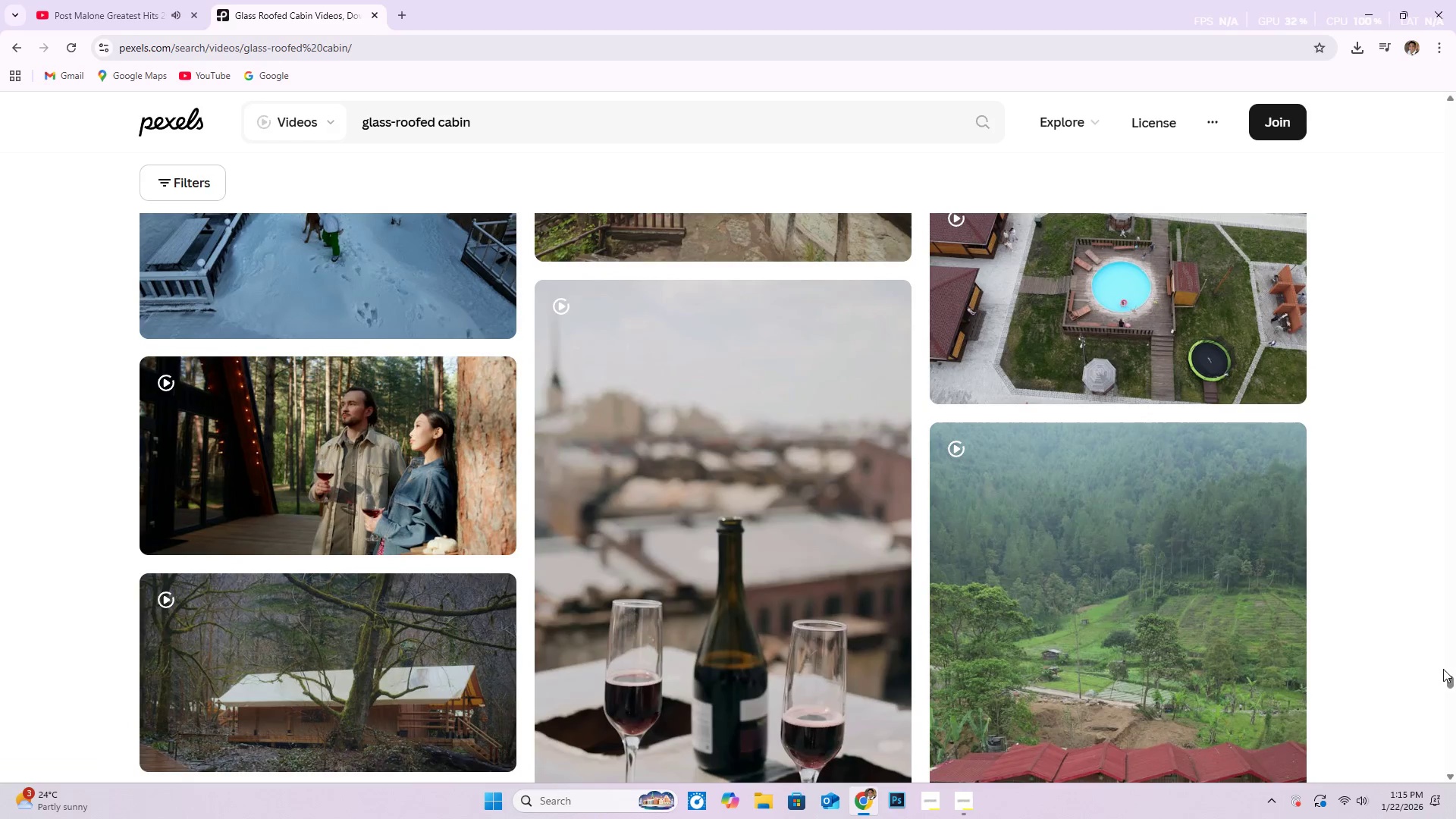 
left_click_drag(start_coordinate=[1453, 679], to_coordinate=[1455, 0])
 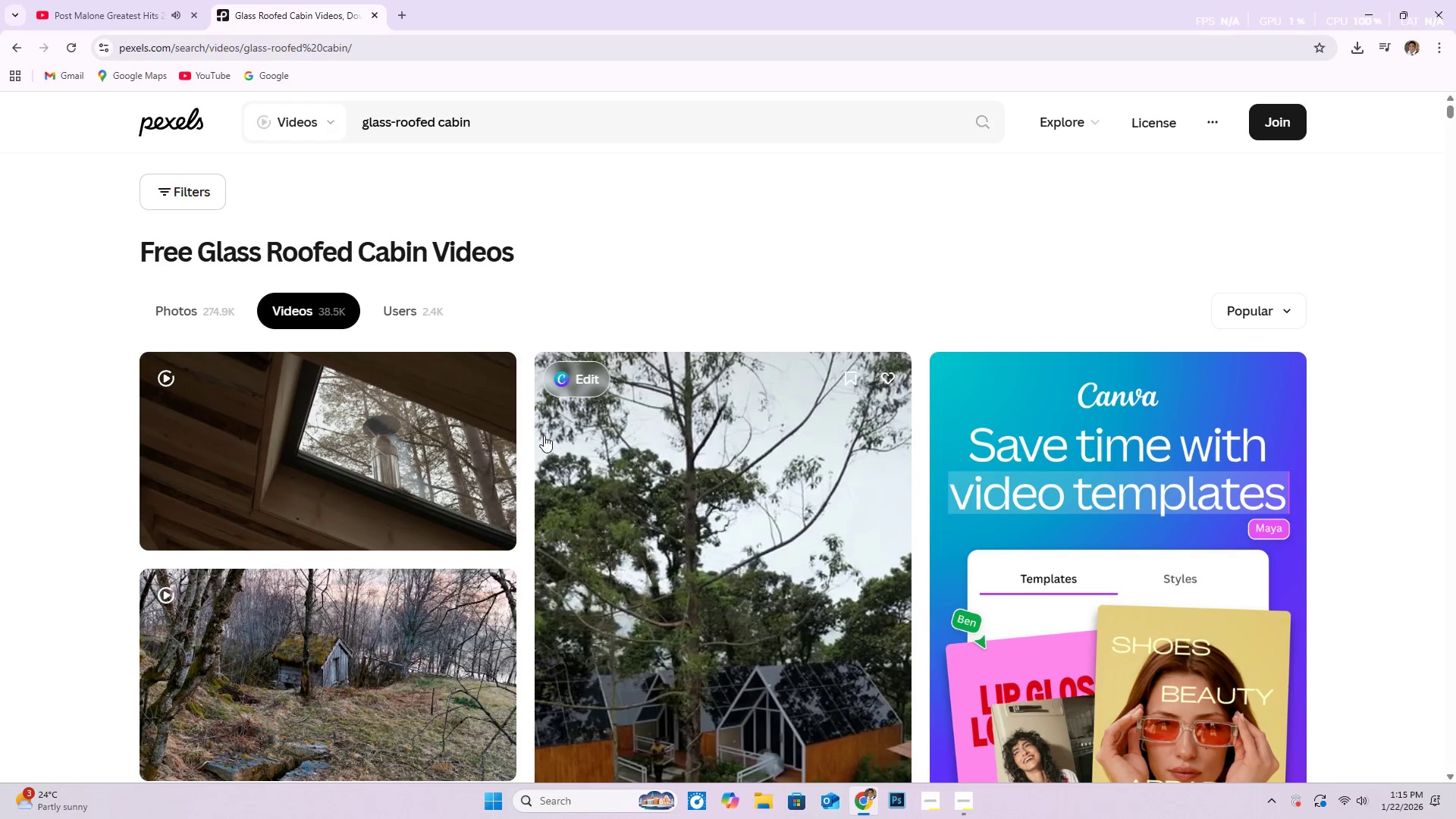 
mouse_move([453, 444])
 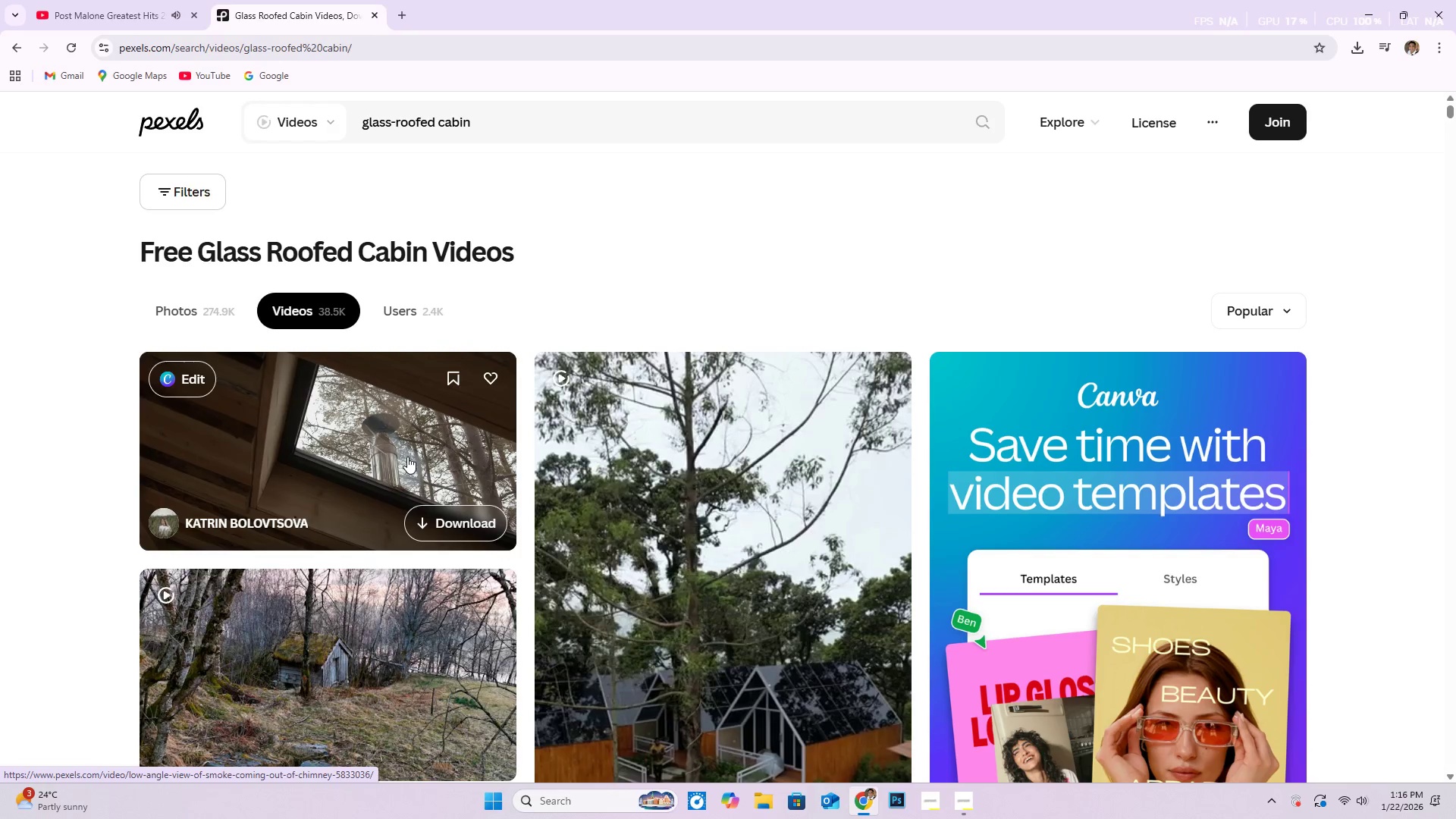 
left_click([407, 456])
 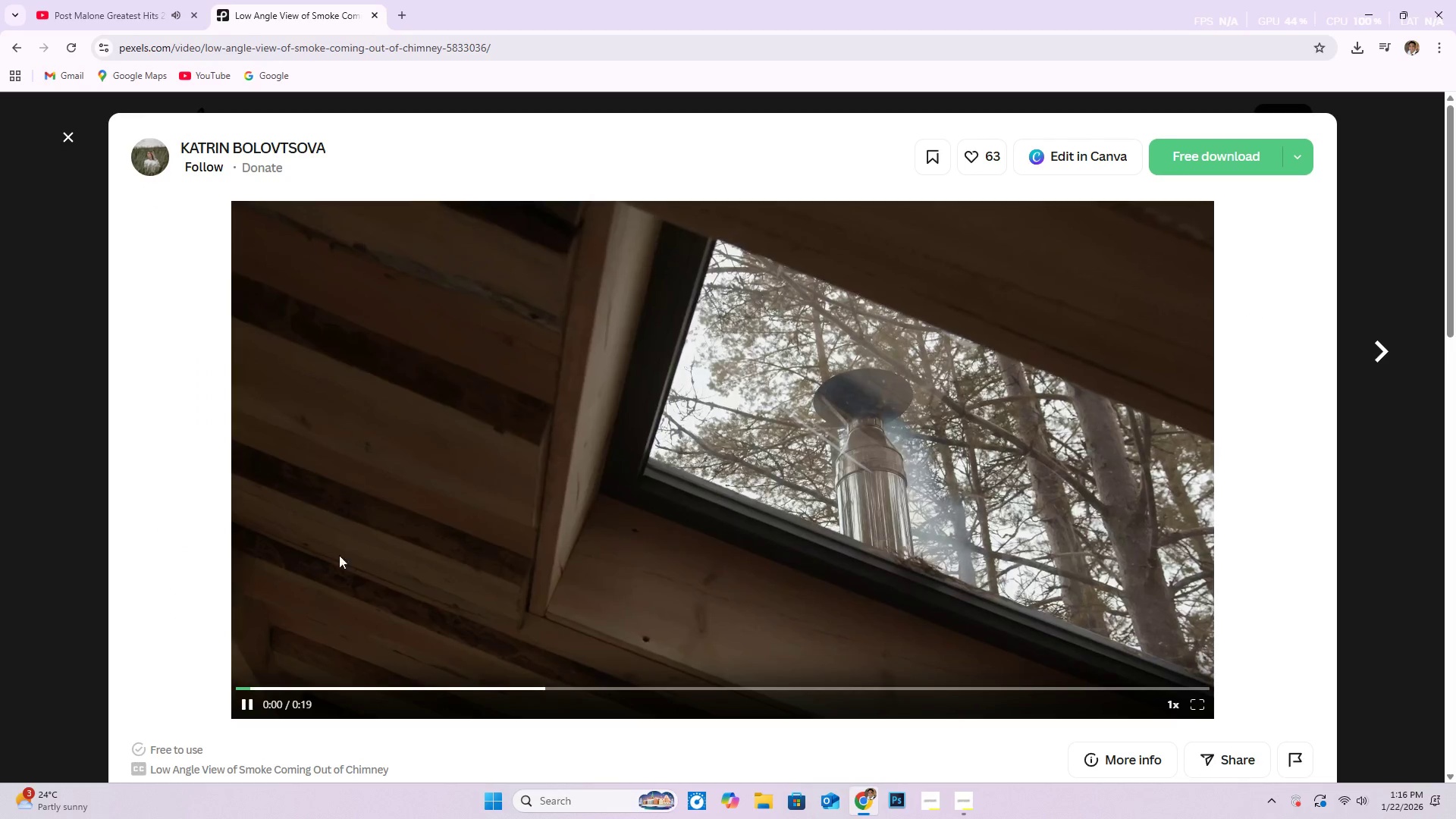 
wait(5.98)
 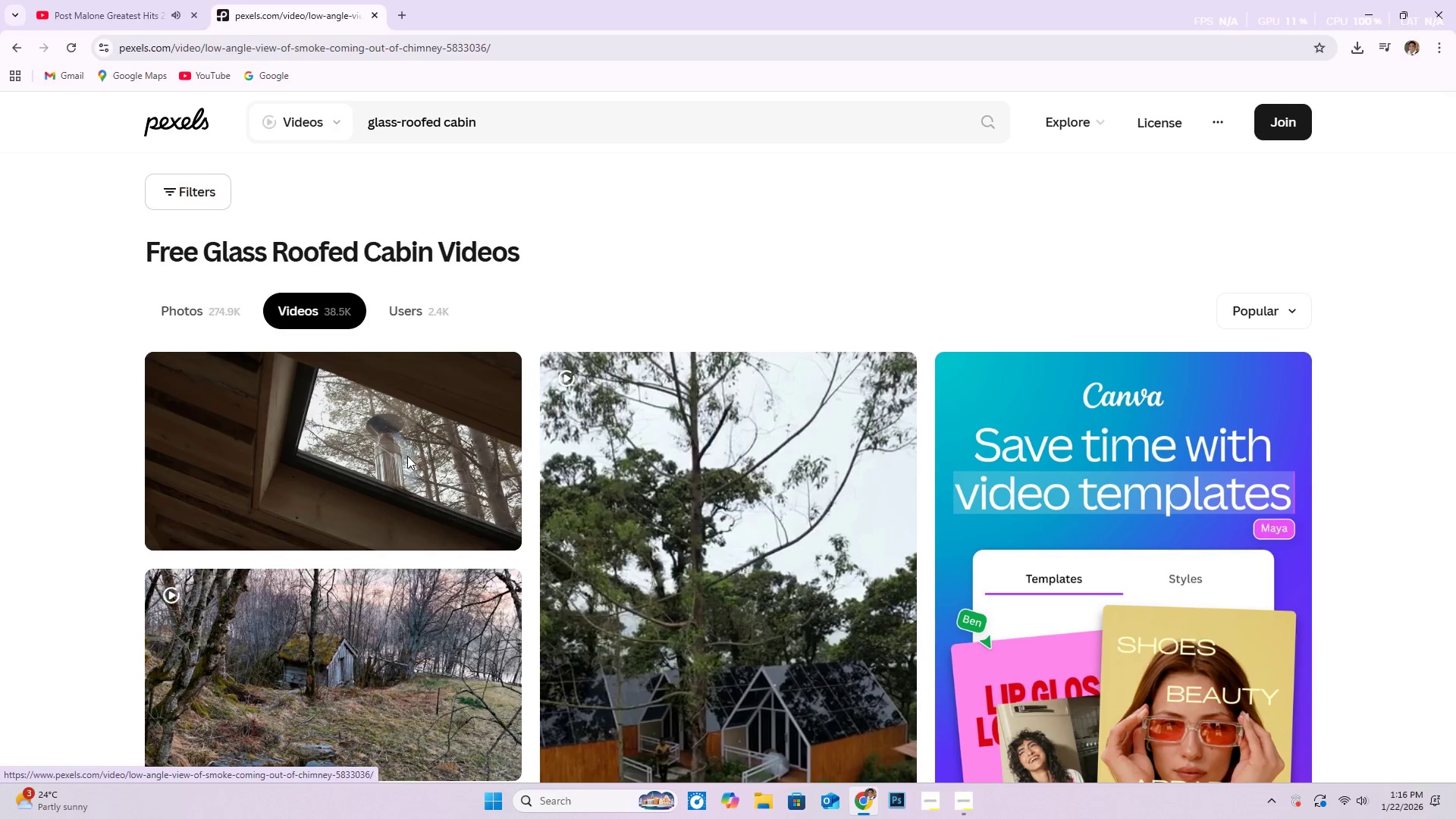 
scroll: coordinate [121, 519], scroll_direction: down, amount: 10.0
 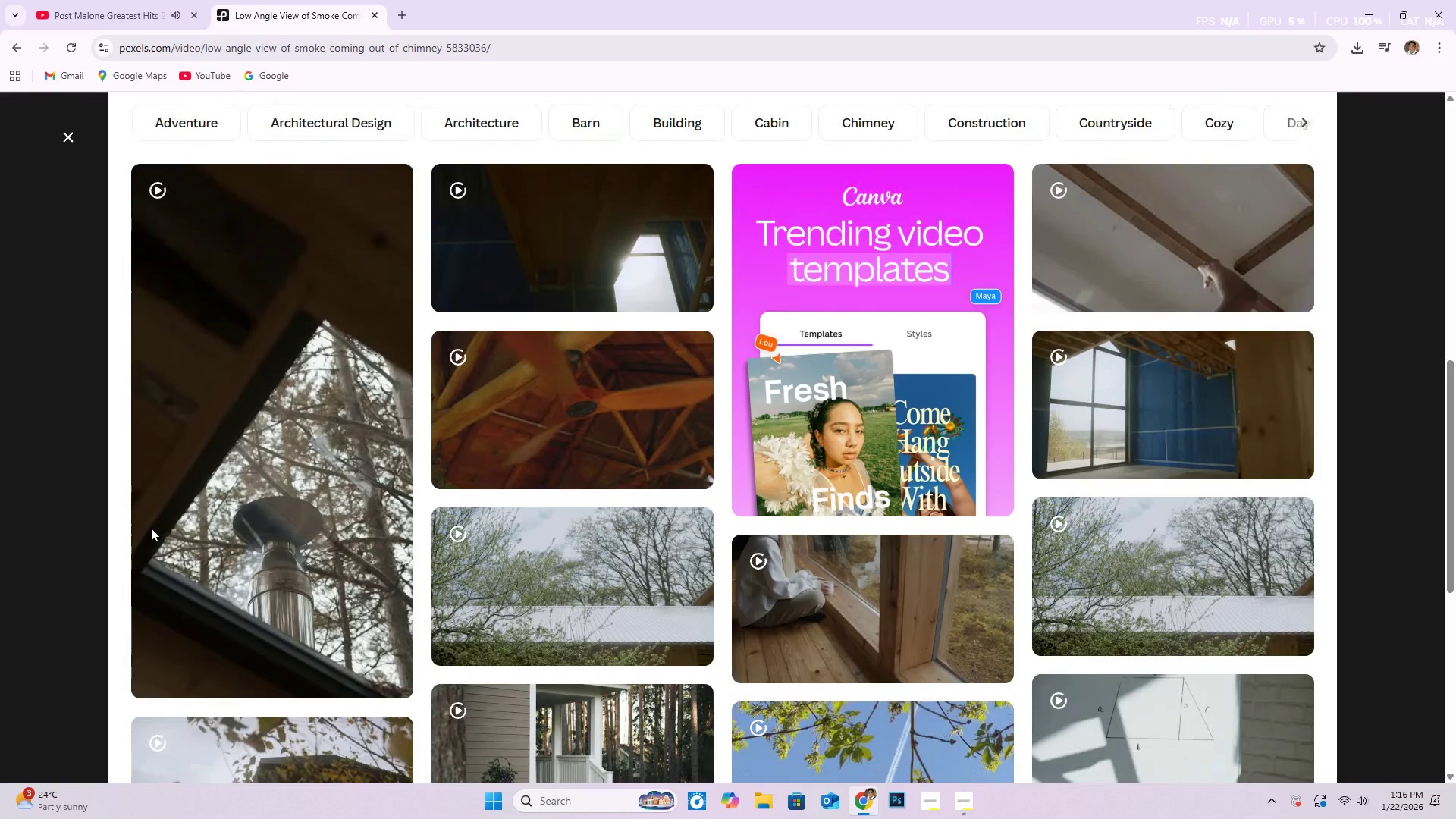 
mouse_move([243, 528])
 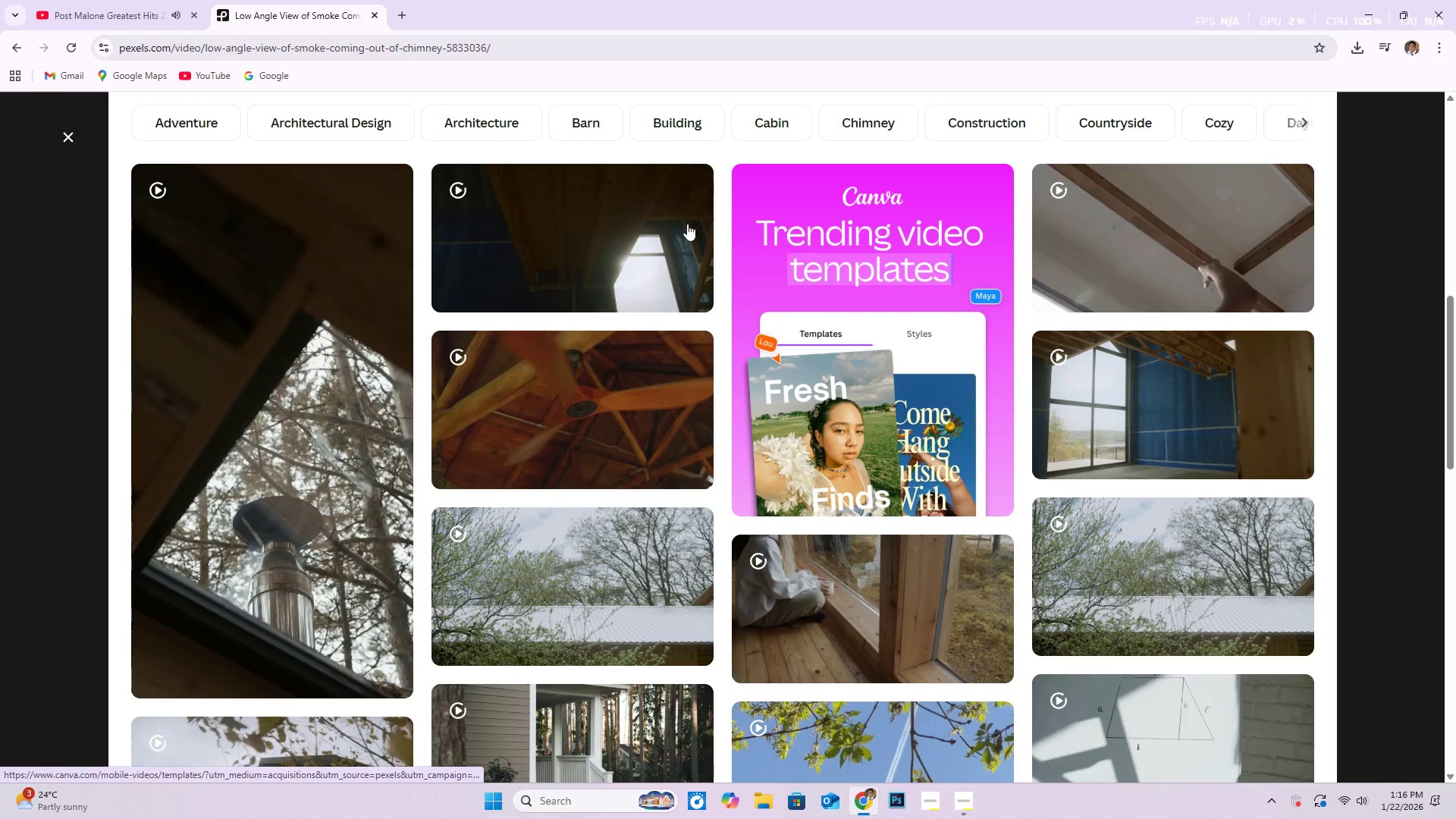 
mouse_move([599, 251])
 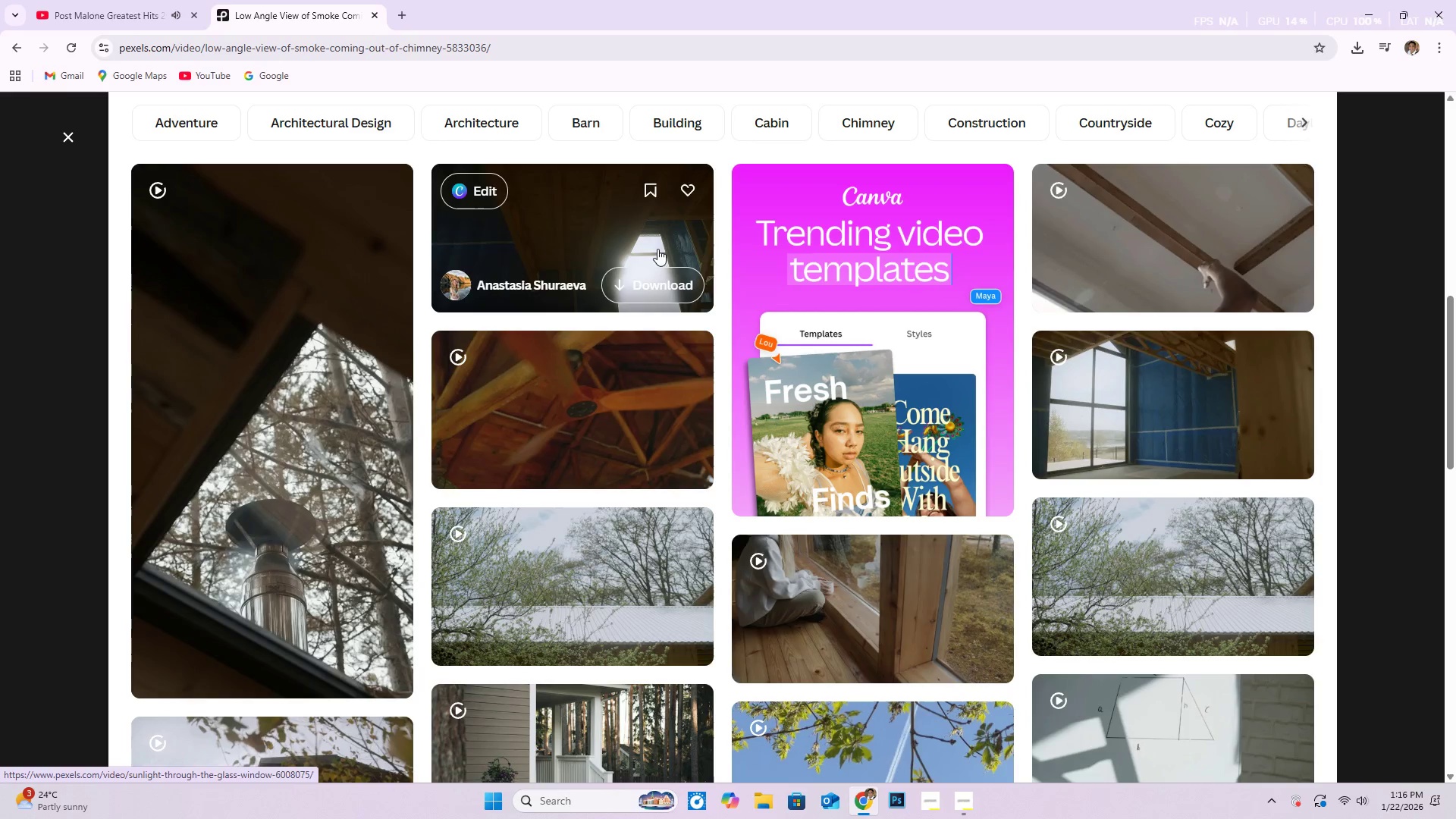 
scroll: coordinate [350, 400], scroll_direction: down, amount: 19.0
 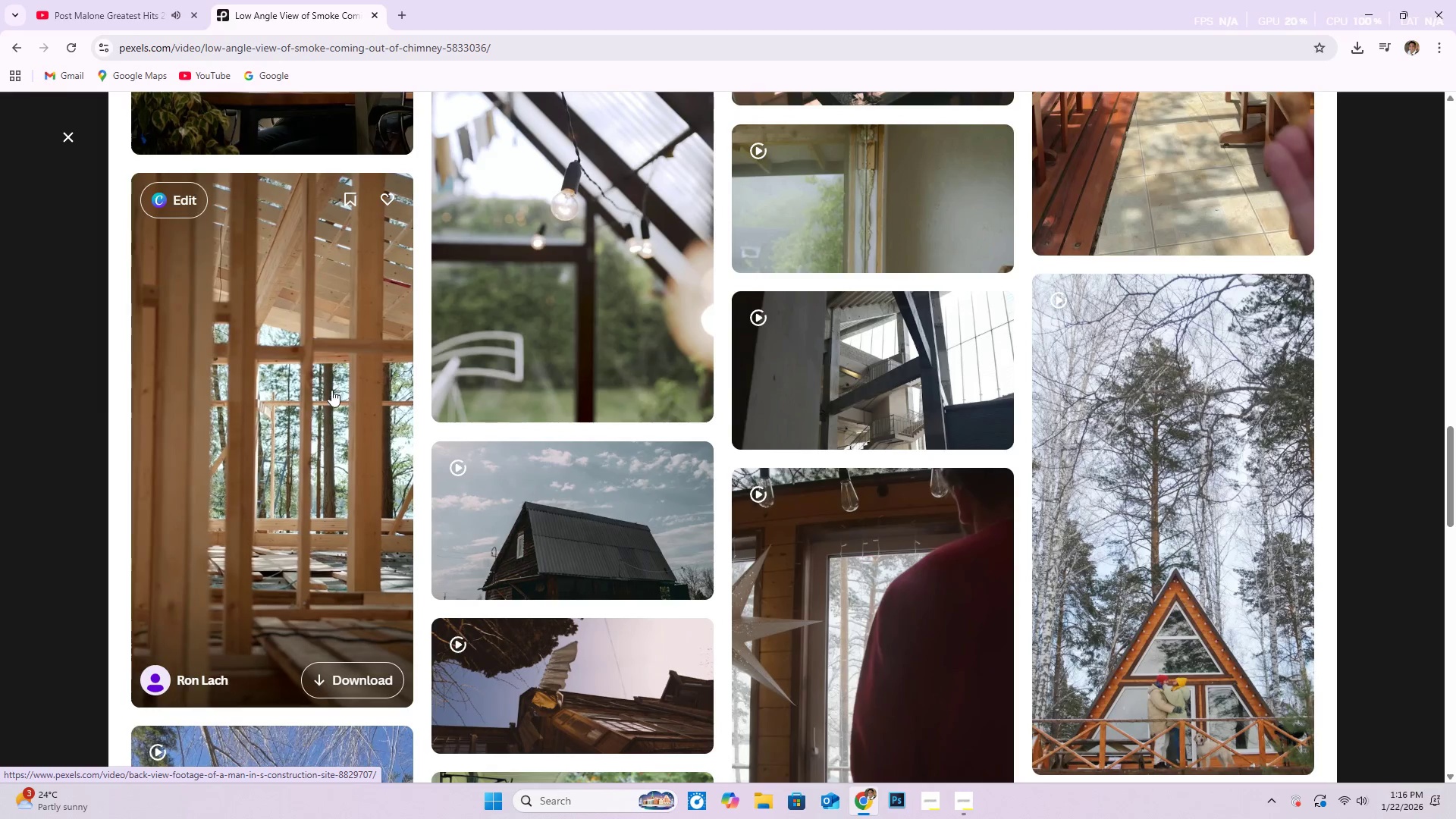 
scroll: coordinate [830, 403], scroll_direction: down, amount: 23.0
 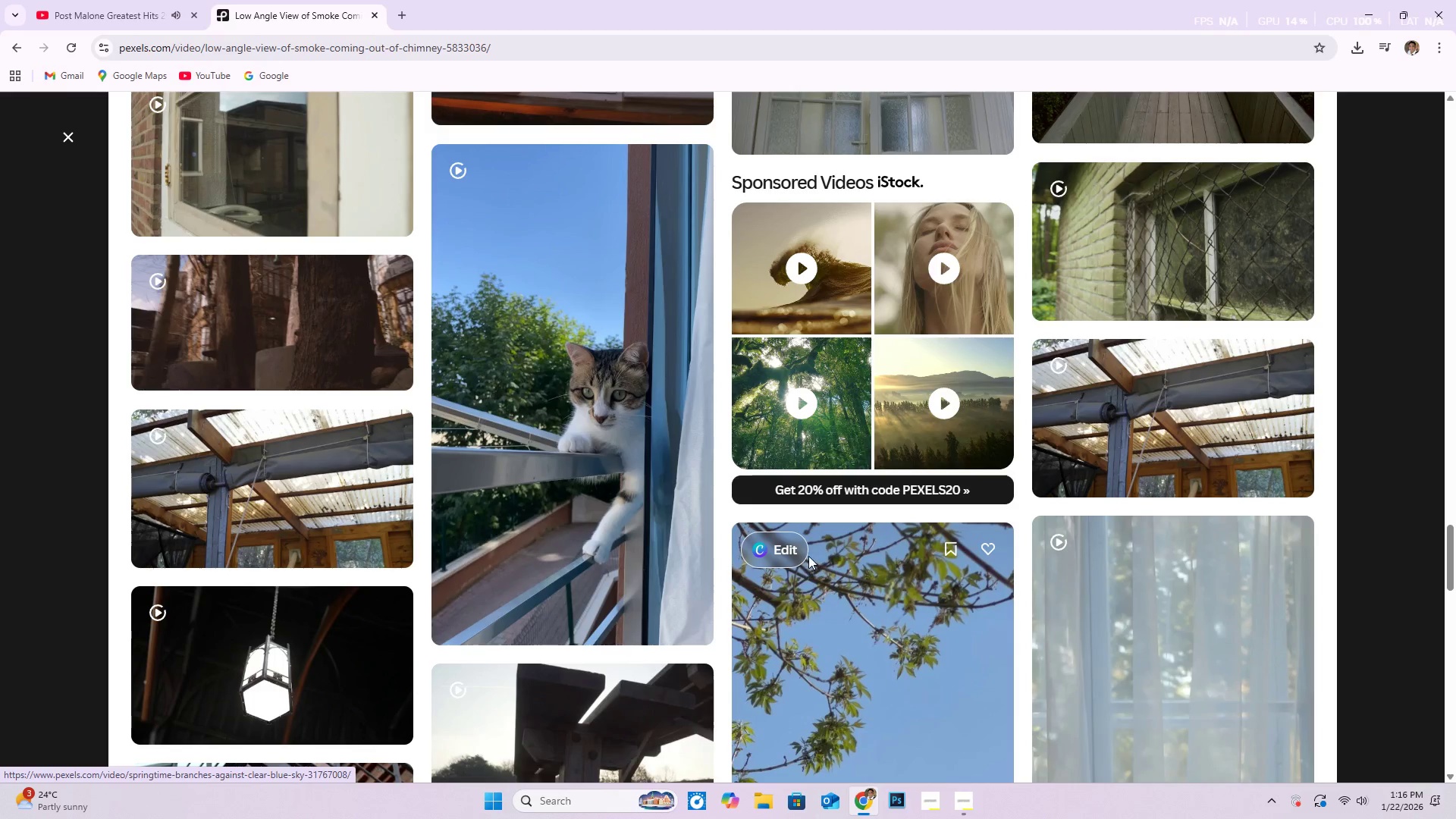 
scroll: coordinate [649, 538], scroll_direction: down, amount: 30.0
 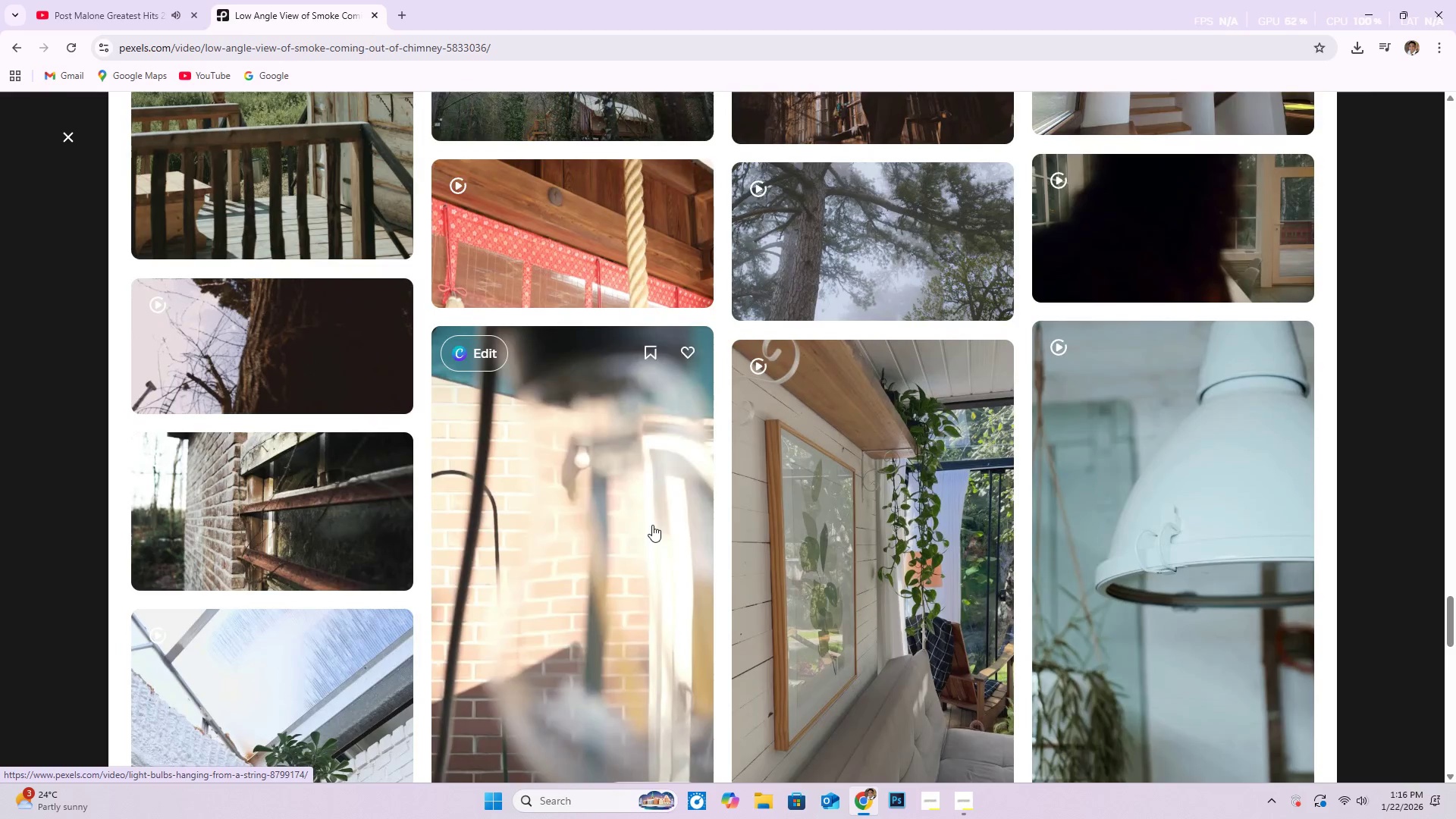 
scroll: coordinate [641, 557], scroll_direction: down, amount: 8.0
 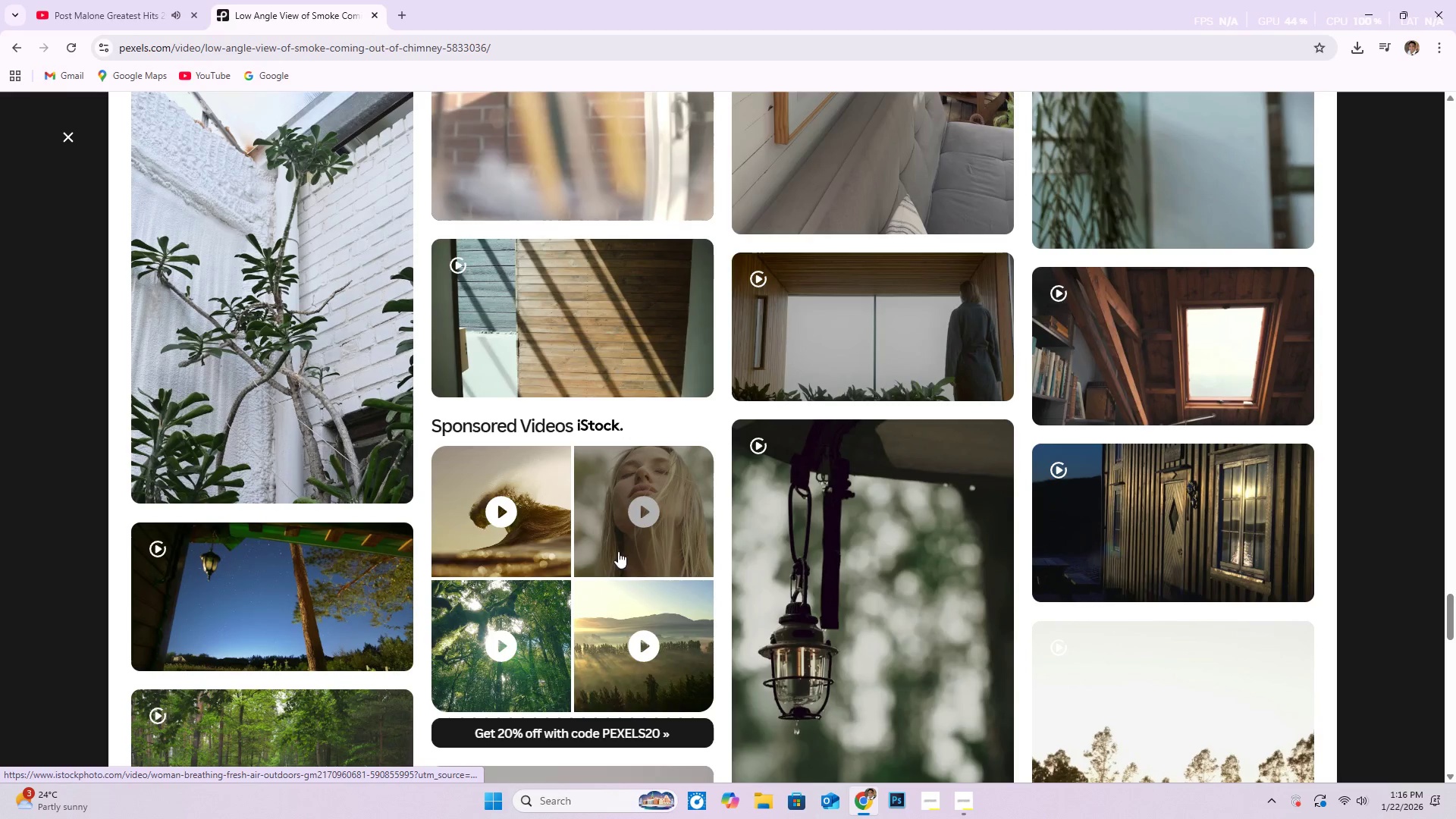 
scroll: coordinate [798, 523], scroll_direction: none, amount: 0.0
 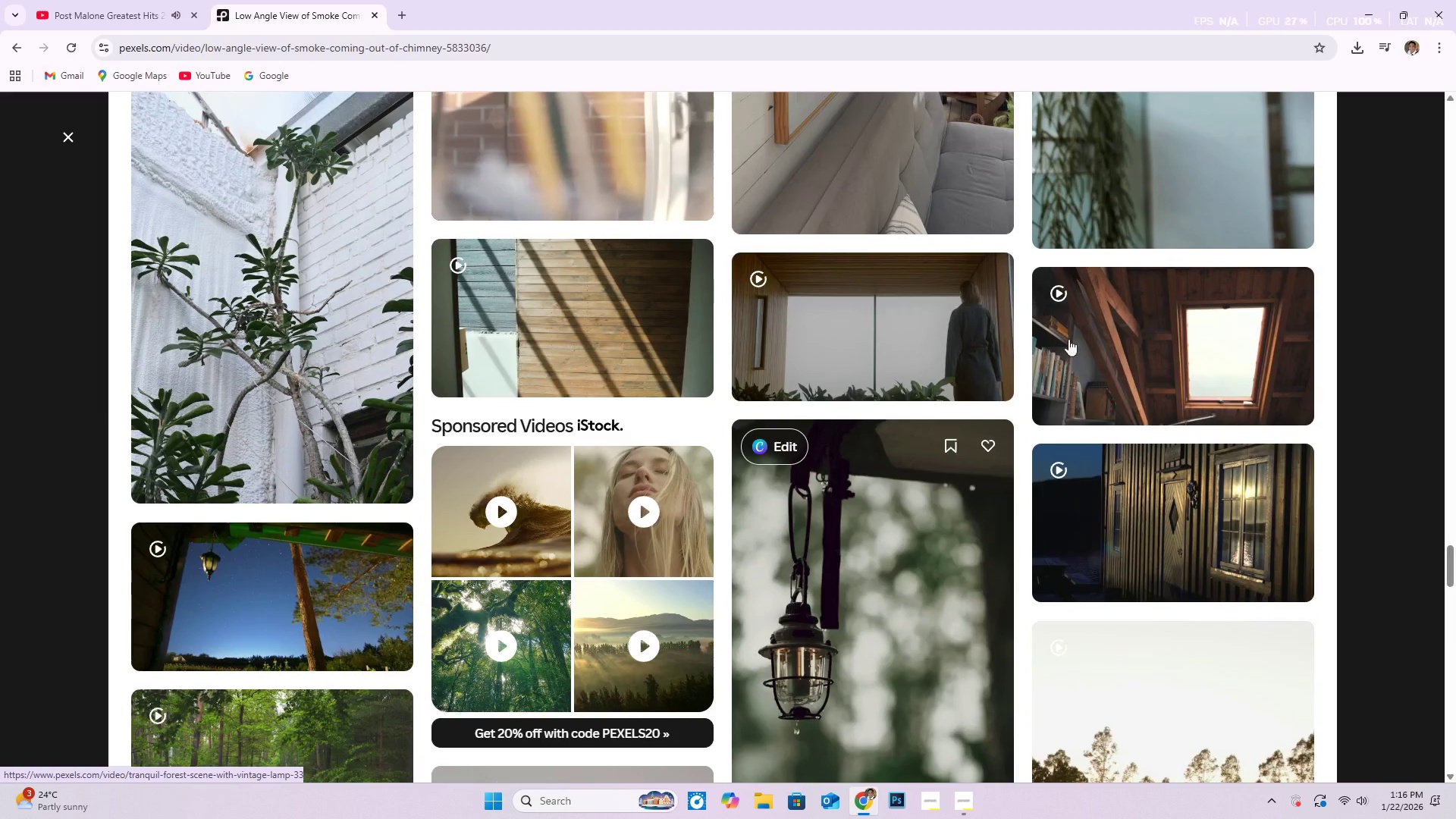 
mouse_move([1087, 359])
 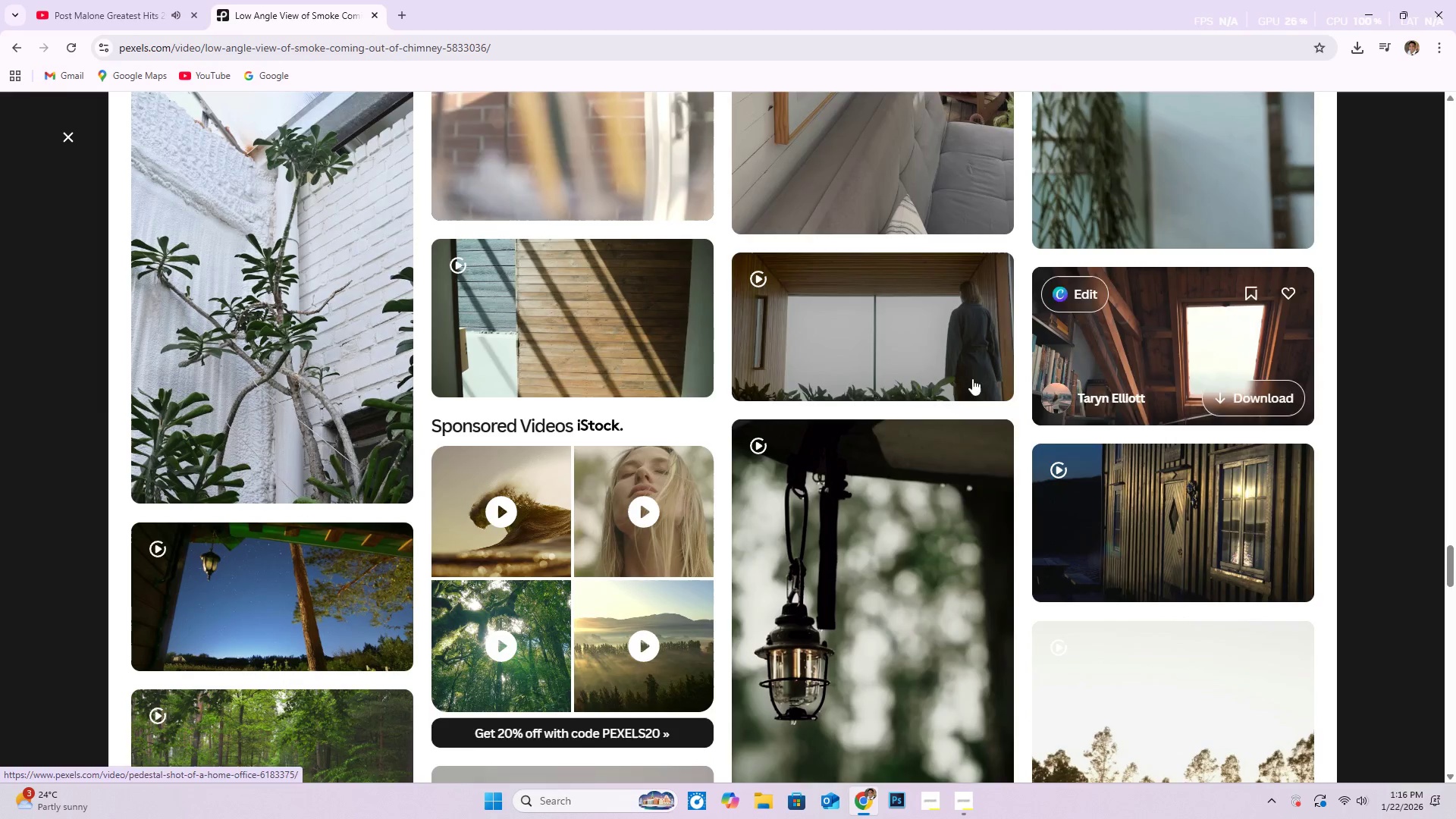 
scroll: coordinate [585, 483], scroll_direction: down, amount: 21.0
 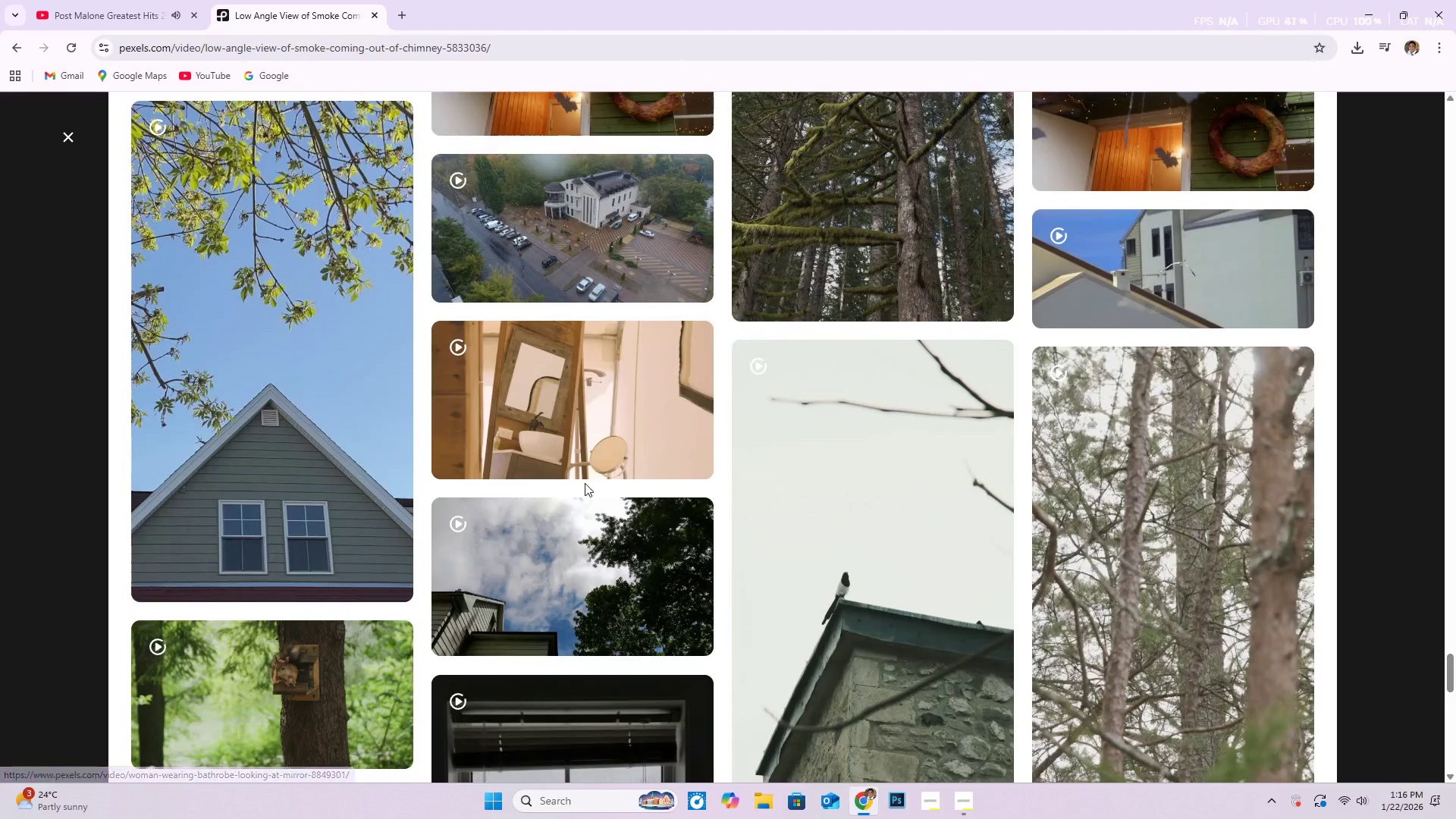 
scroll: coordinate [662, 570], scroll_direction: down, amount: 18.0
 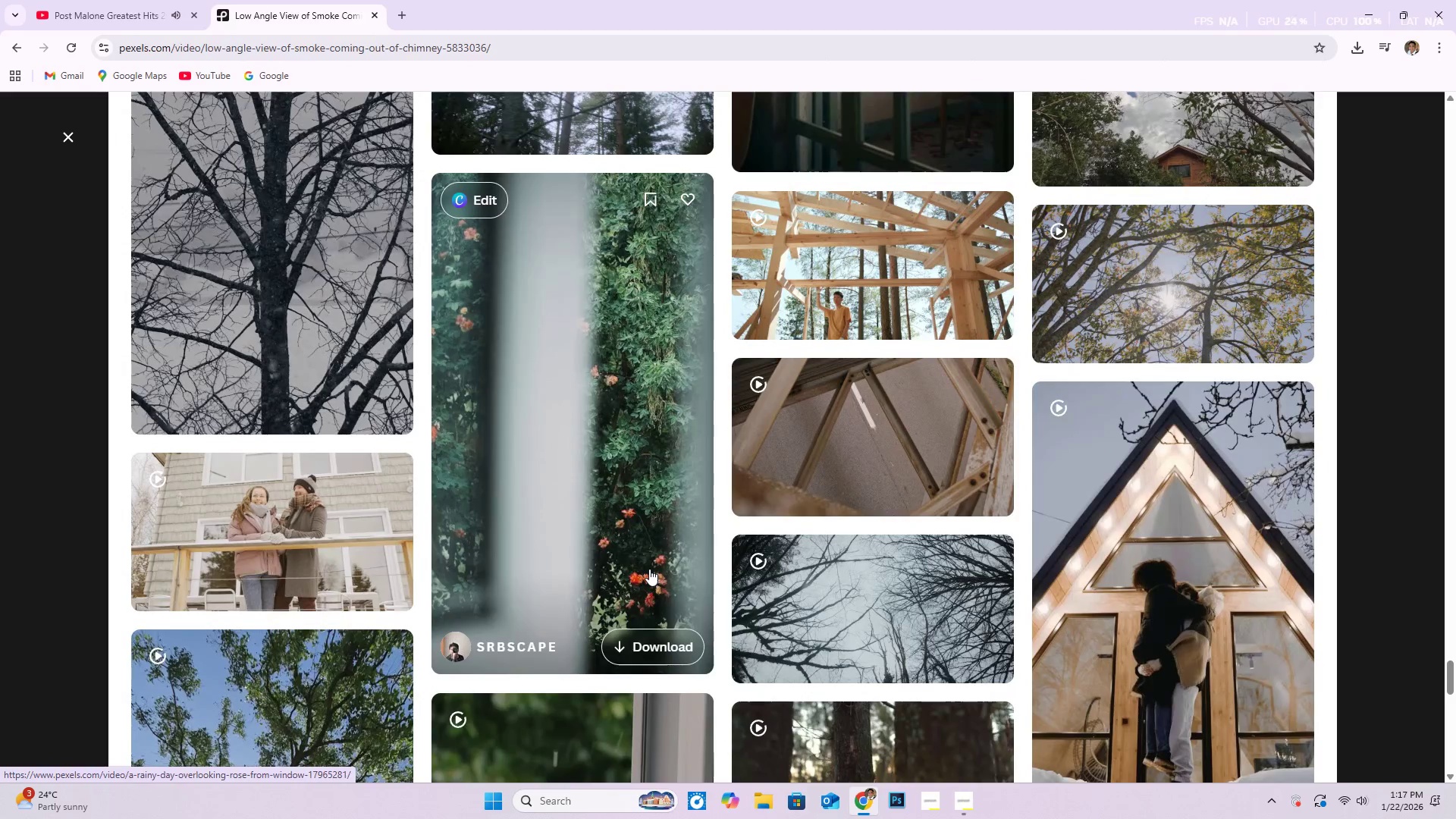 
scroll: coordinate [1070, 587], scroll_direction: down, amount: 19.0
 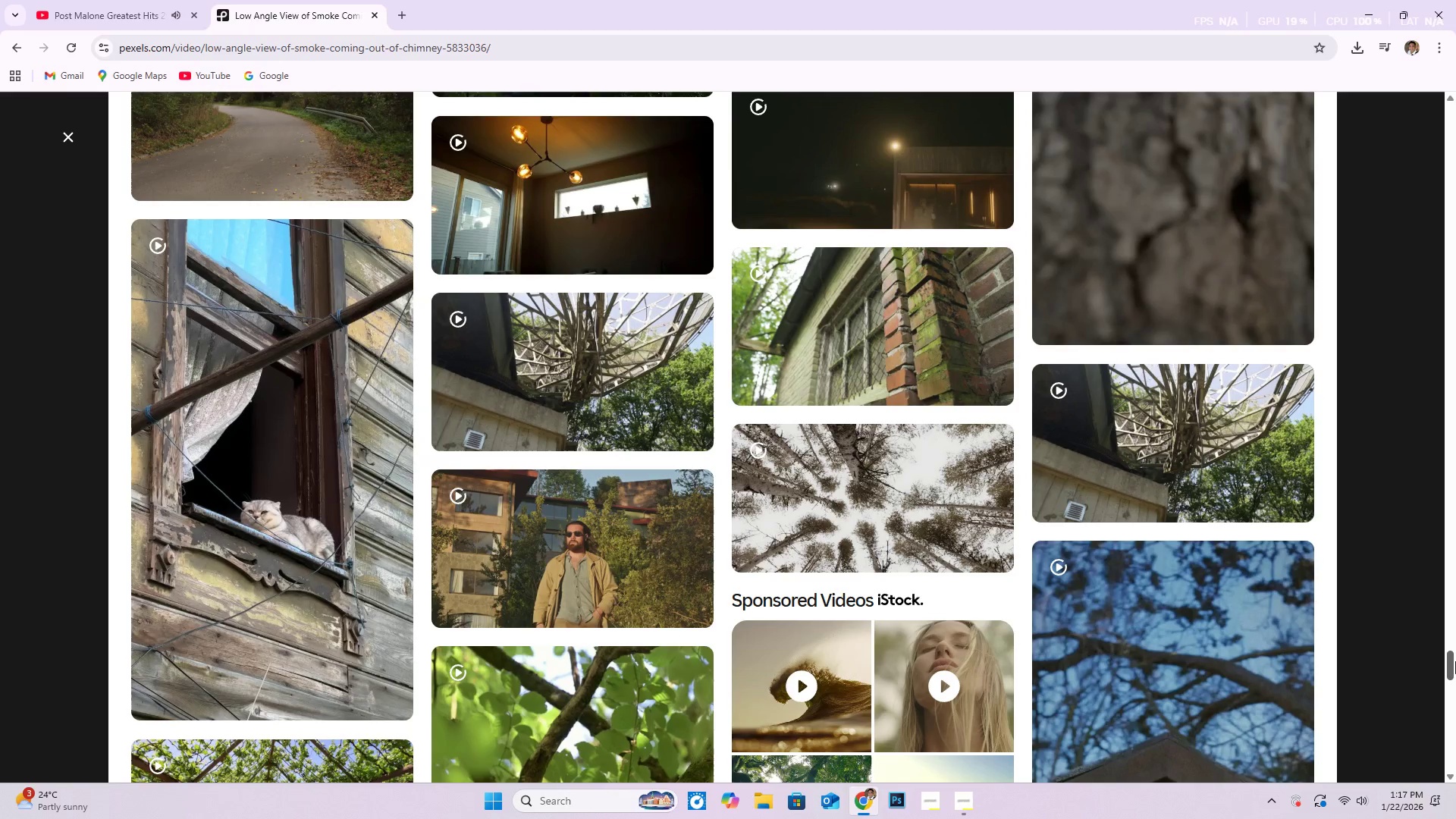 
left_click_drag(start_coordinate=[1455, 661], to_coordinate=[1441, 195])
 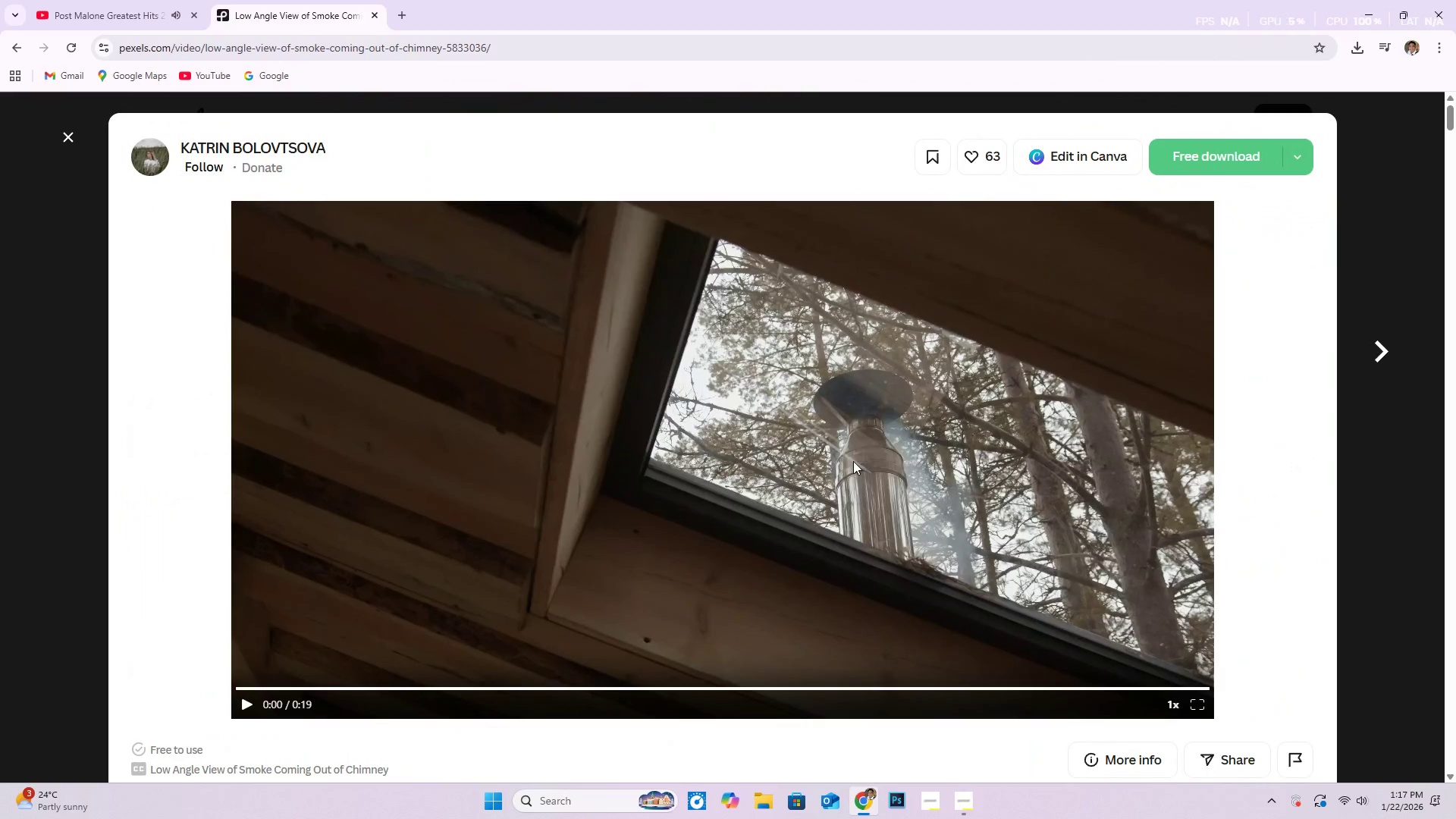 
scroll: coordinate [605, 488], scroll_direction: down, amount: 7.0
 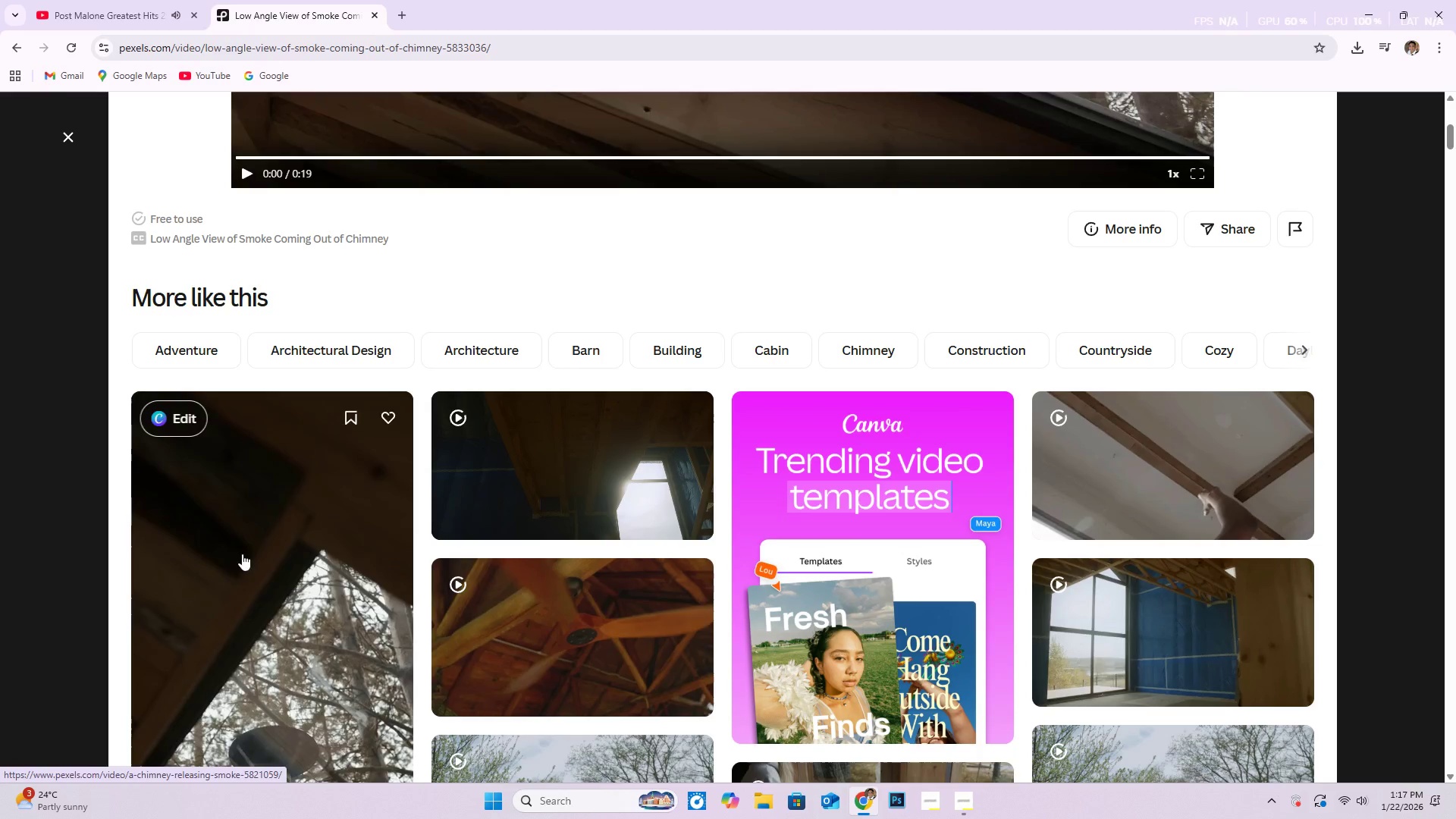 
left_click([270, 546])
 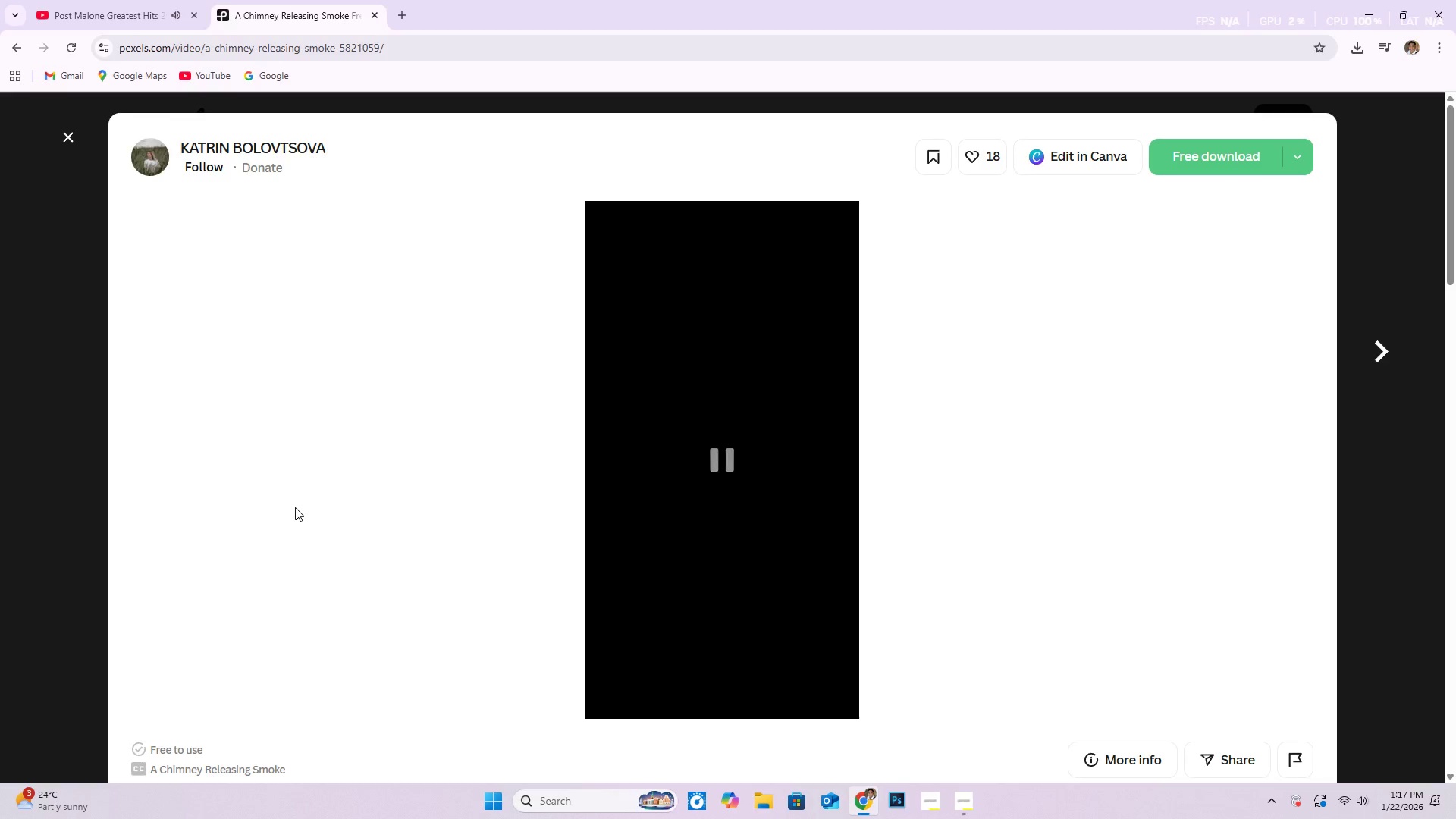 
scroll: coordinate [342, 541], scroll_direction: down, amount: 11.0
 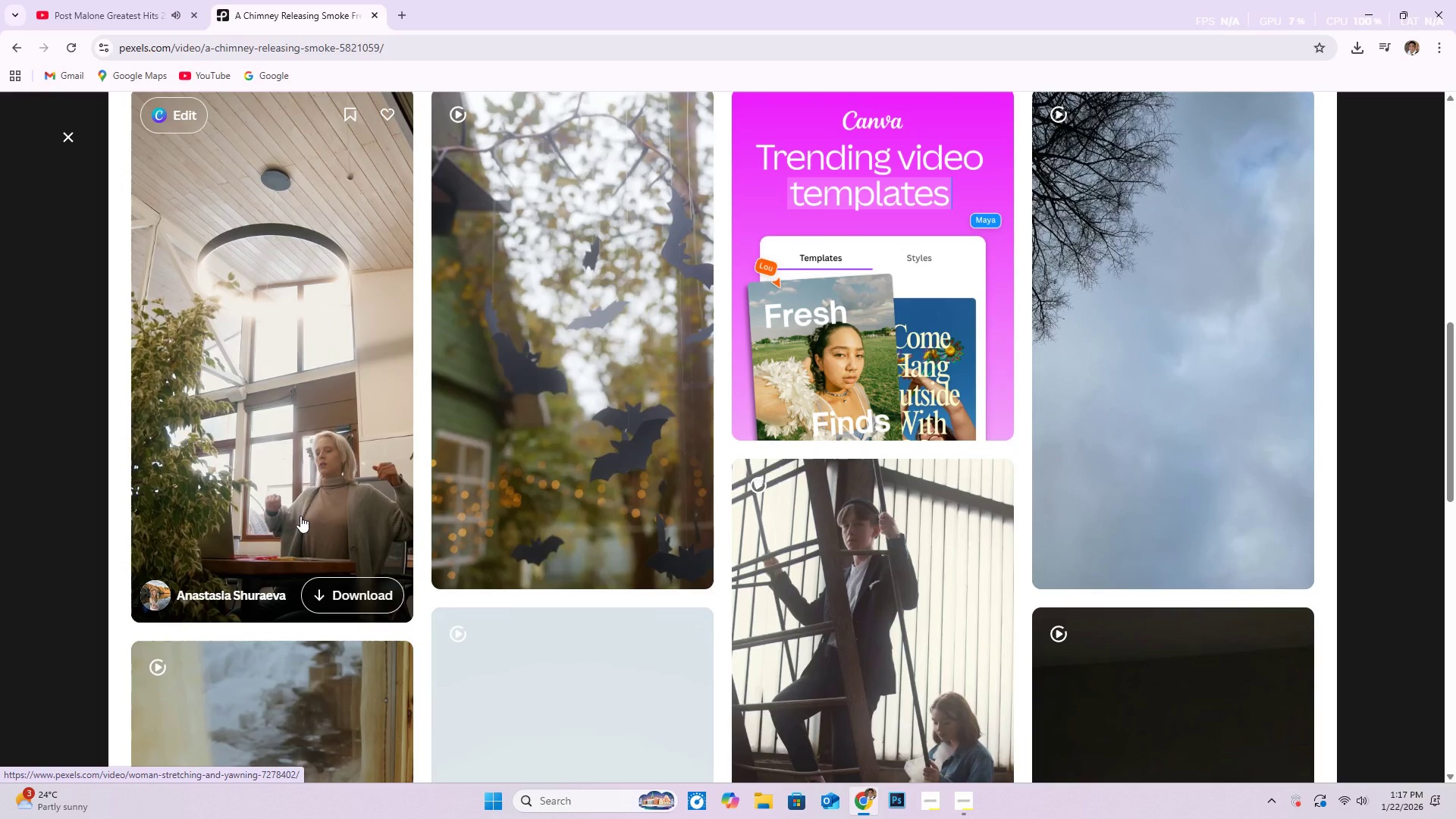 
scroll: coordinate [789, 292], scroll_direction: up, amount: 13.0
 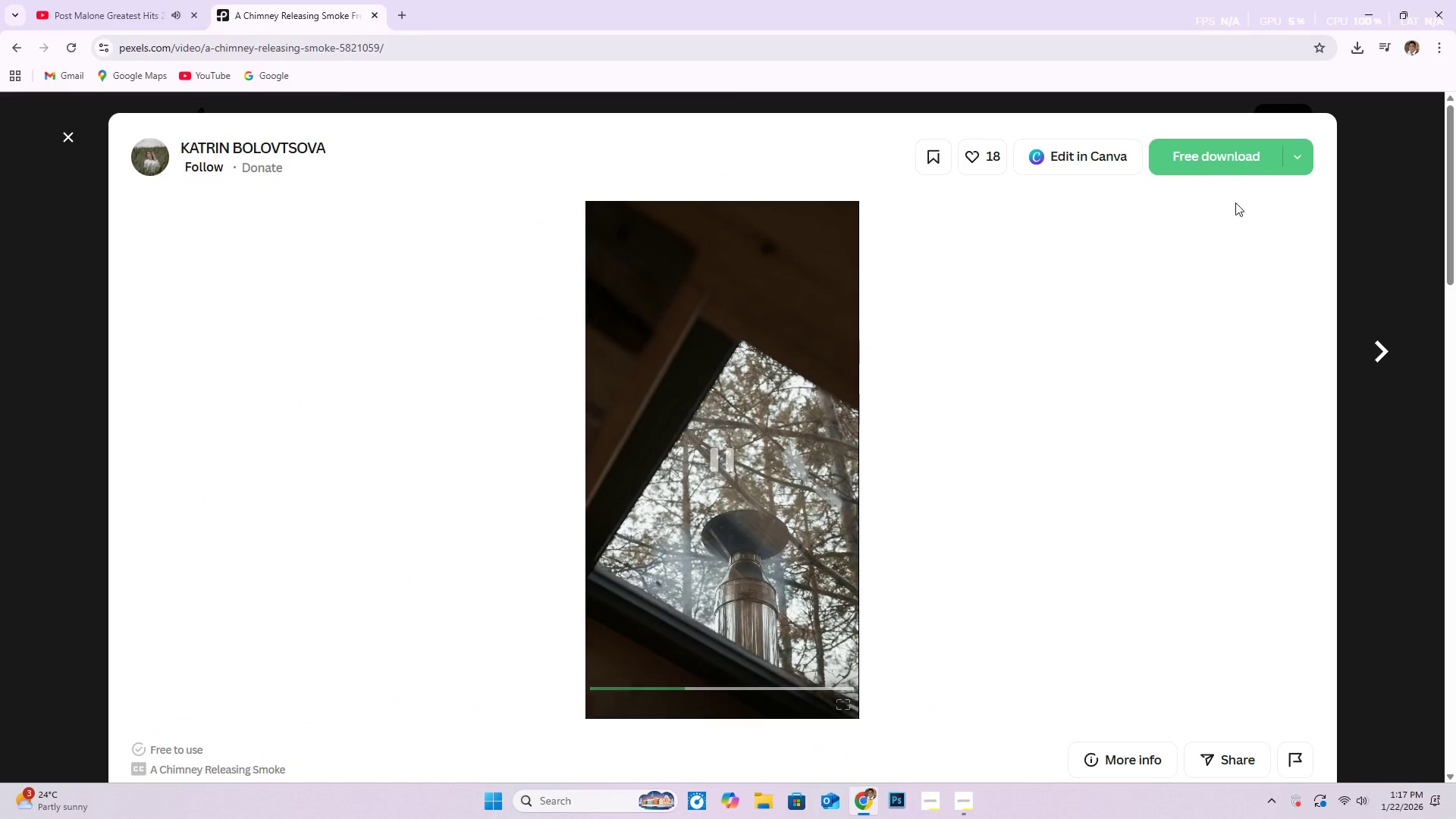 
left_click([1228, 163])
 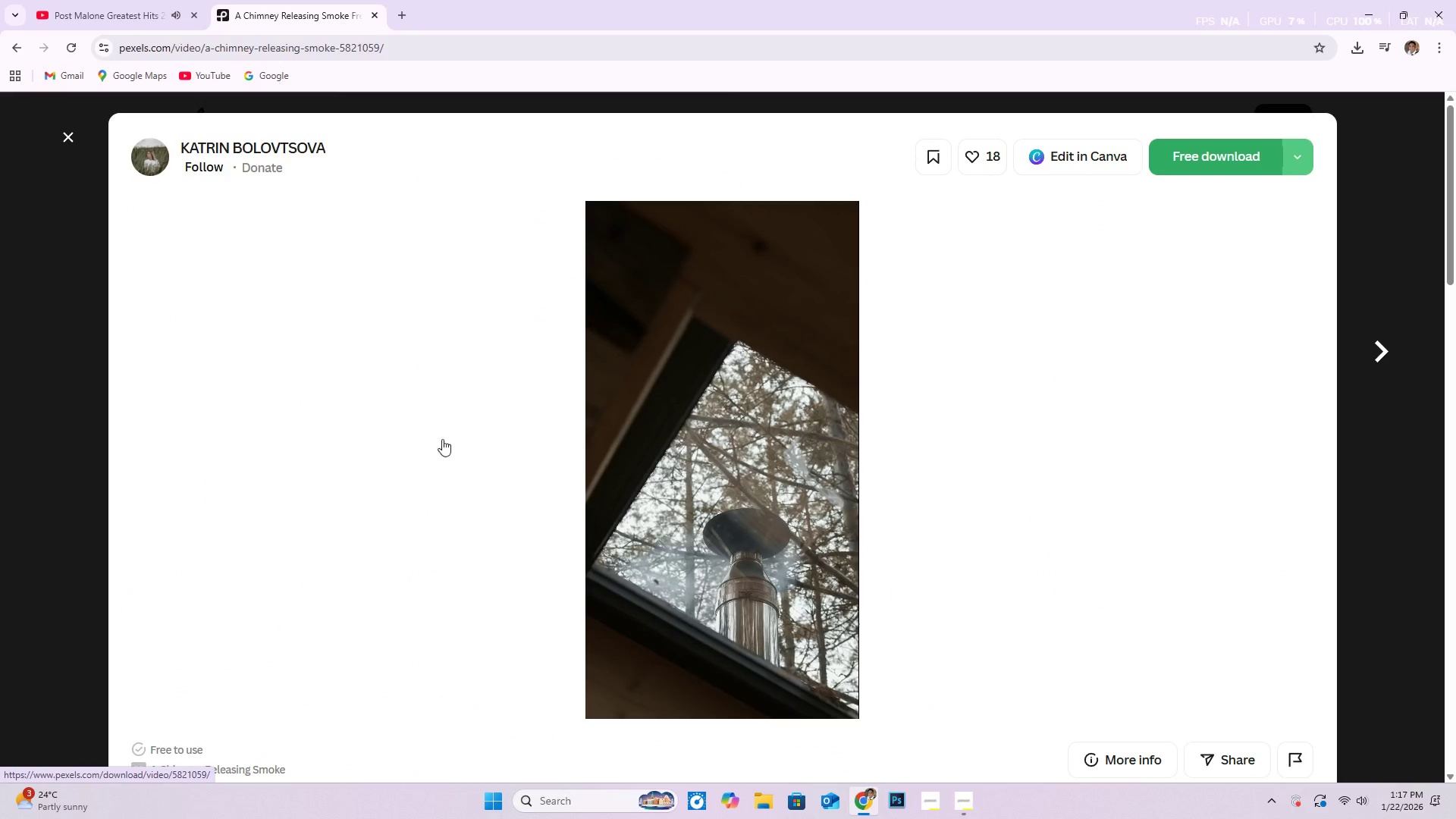 
scroll: coordinate [1017, 429], scroll_direction: down, amount: 5.0
 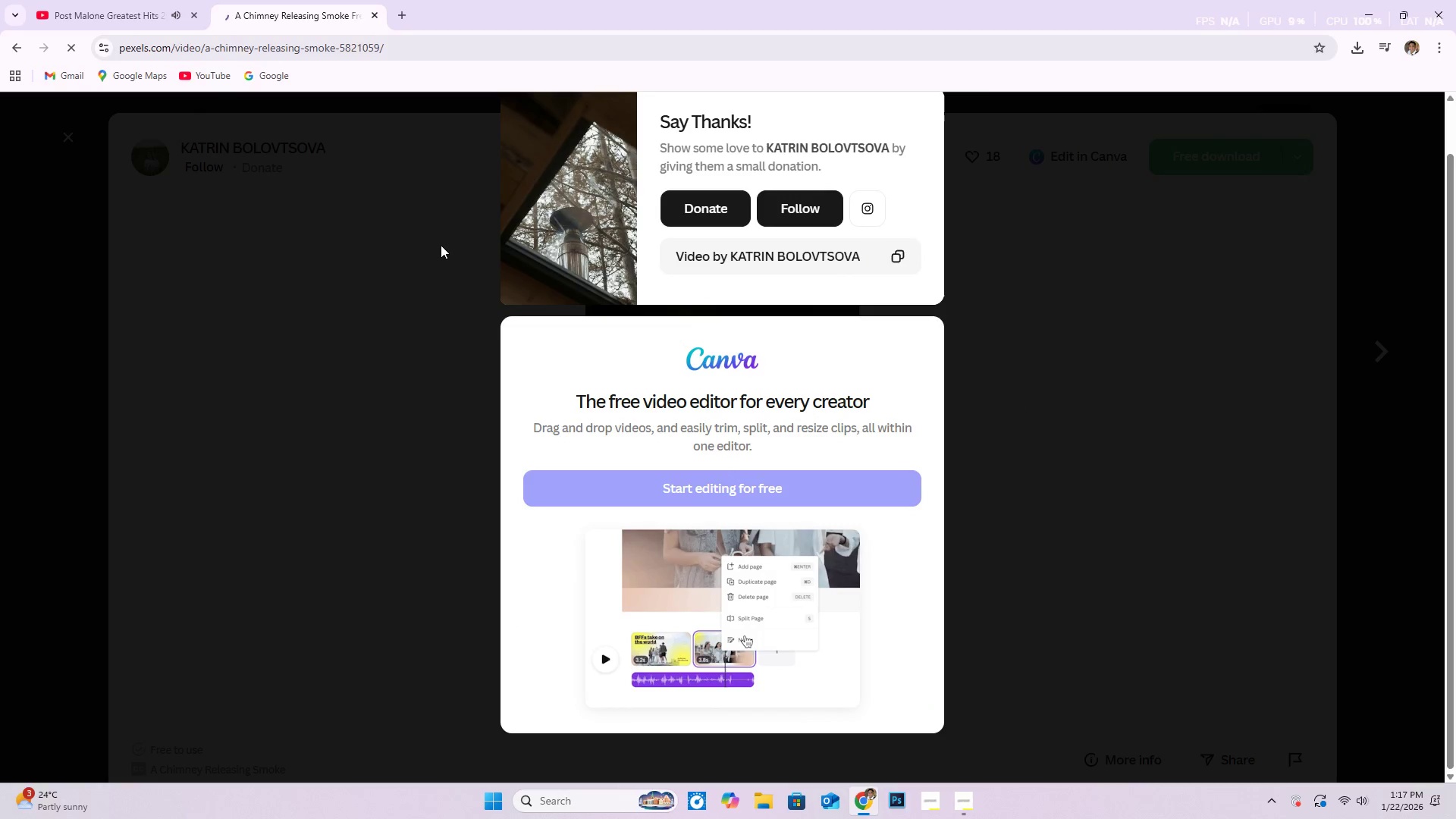 
key(Escape)
 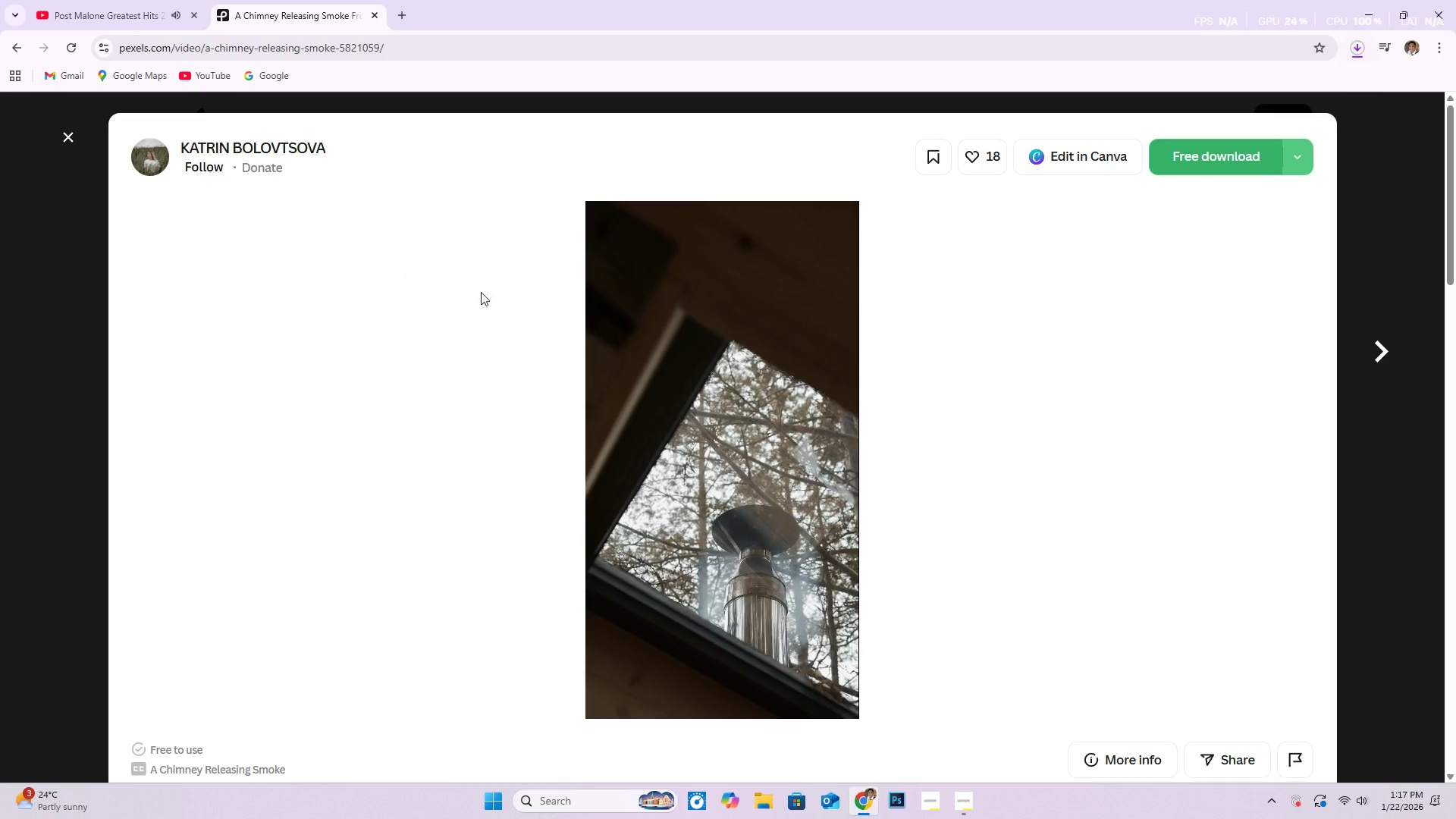 
scroll: coordinate [266, 515], scroll_direction: down, amount: 47.0
 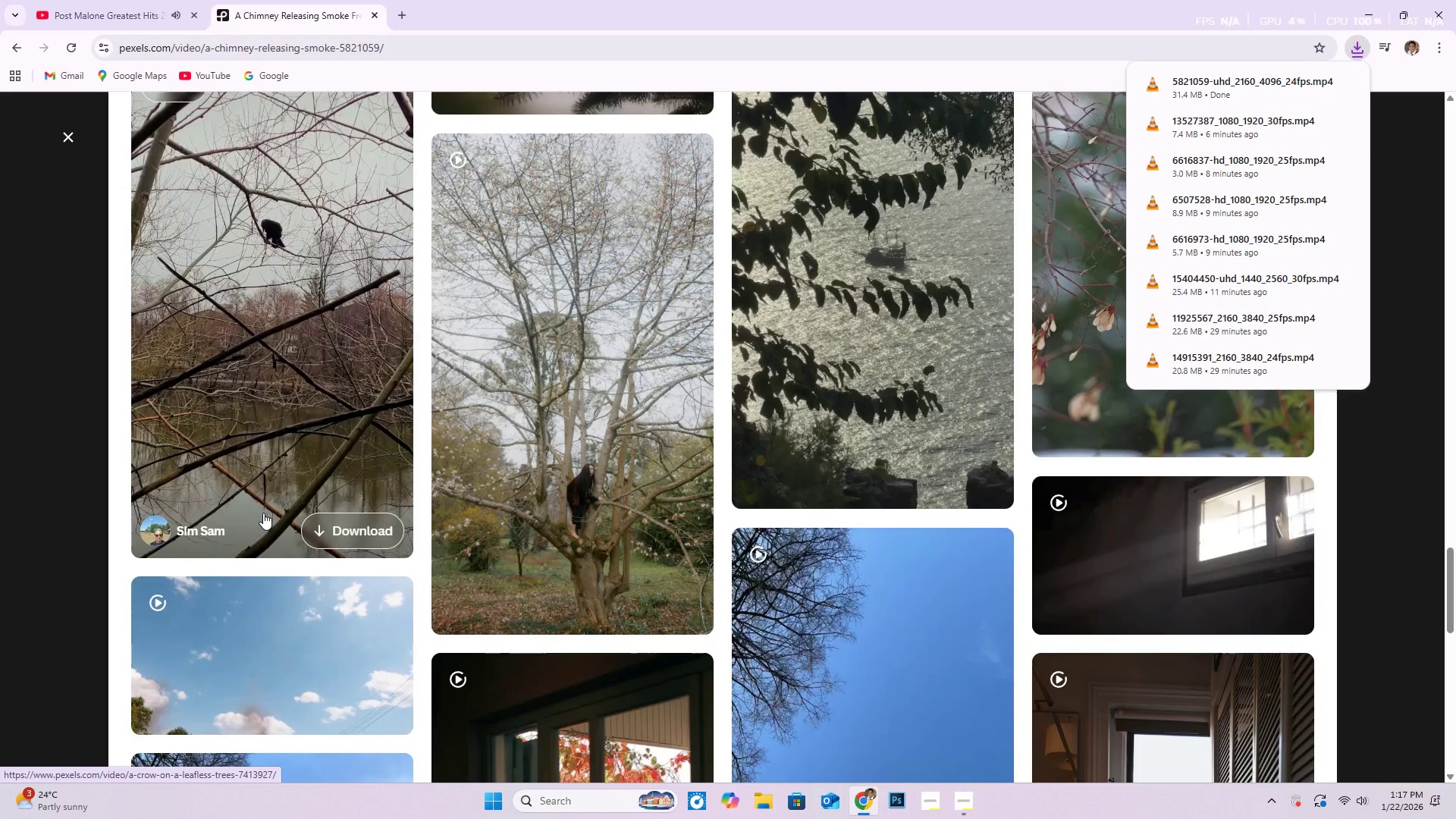 
scroll: coordinate [221, 510], scroll_direction: down, amount: 31.0
 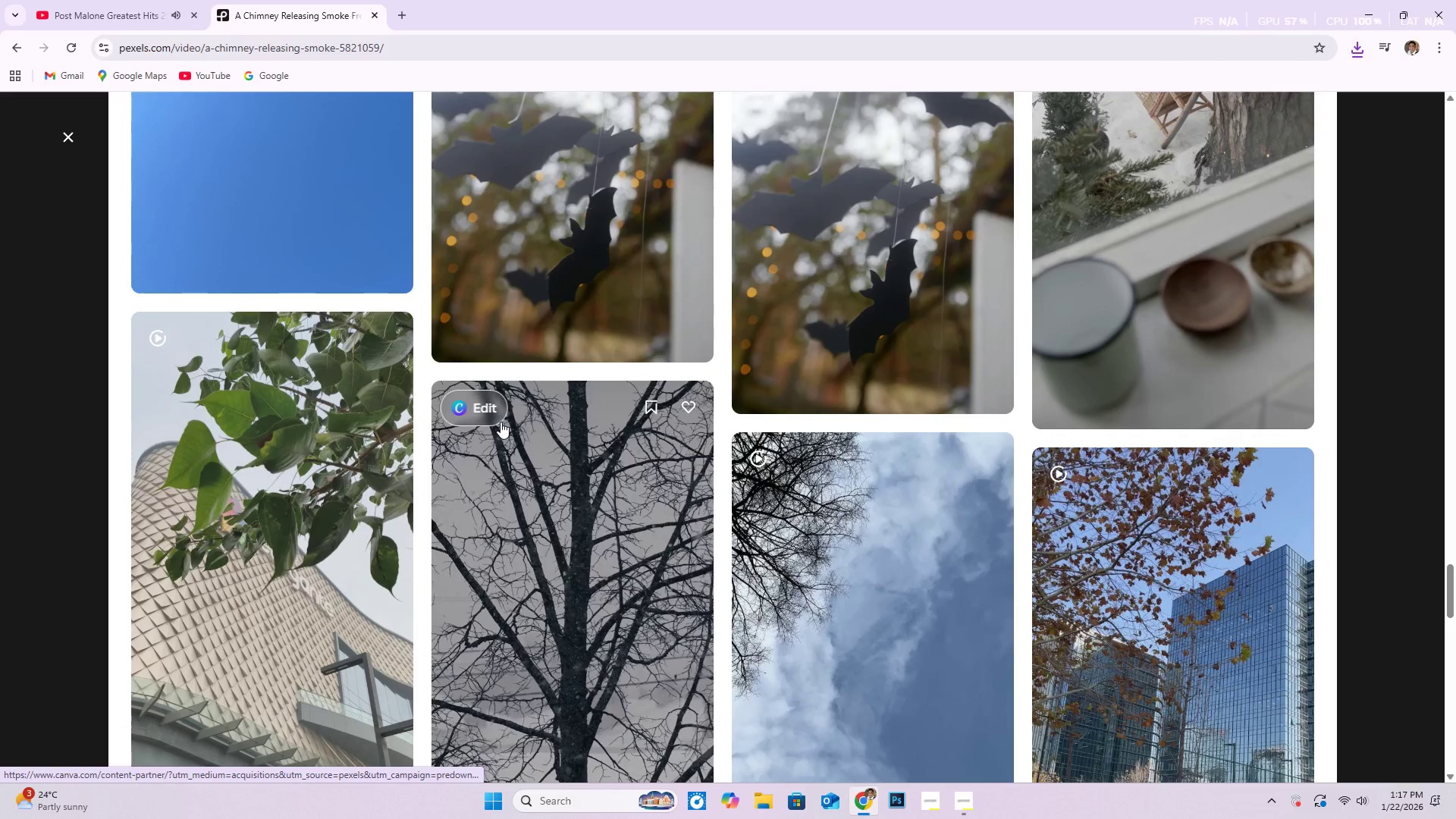 
scroll: coordinate [1279, 469], scroll_direction: up, amount: 23.0
 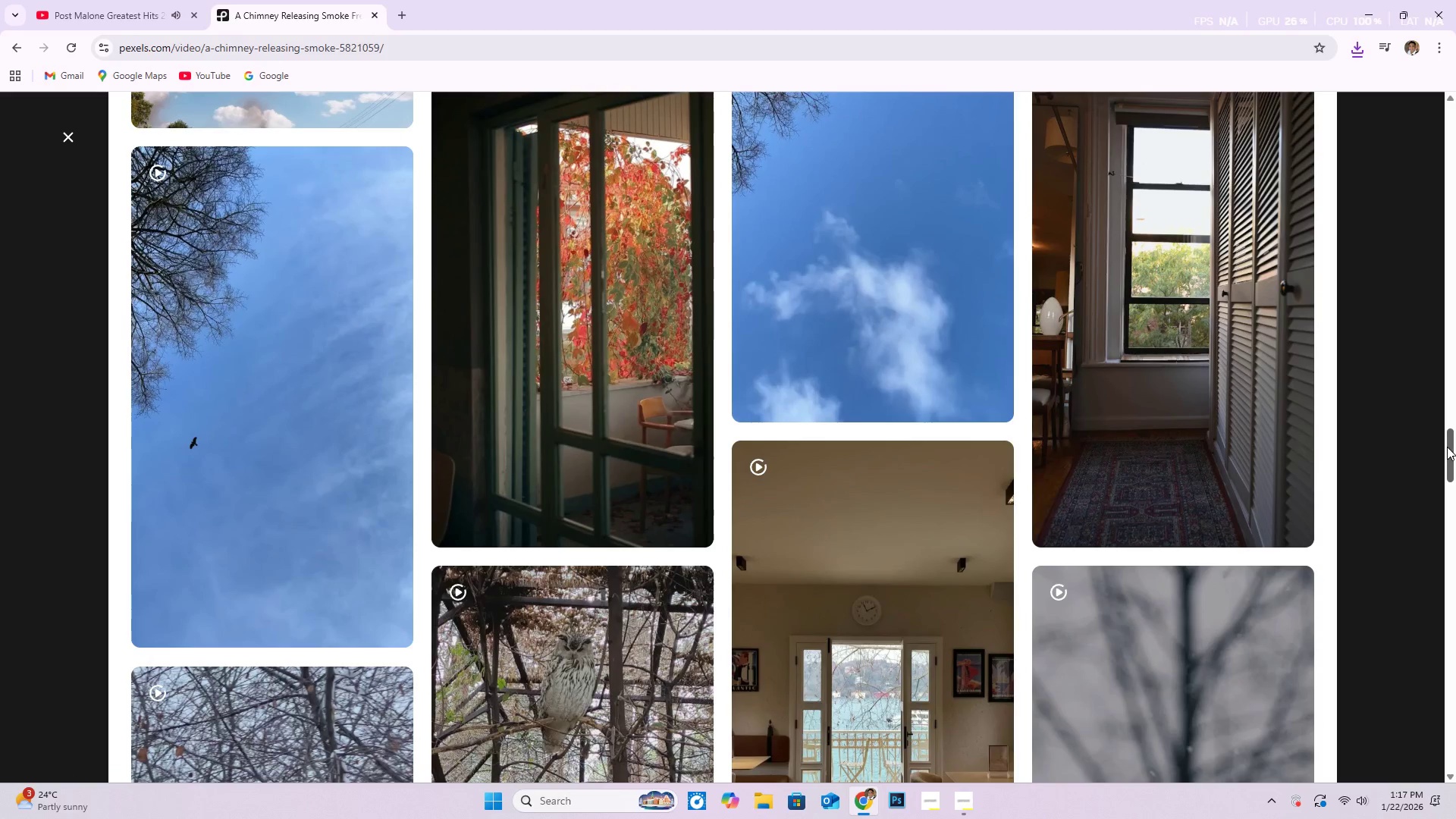 
left_click_drag(start_coordinate=[1448, 438], to_coordinate=[1455, 107])
 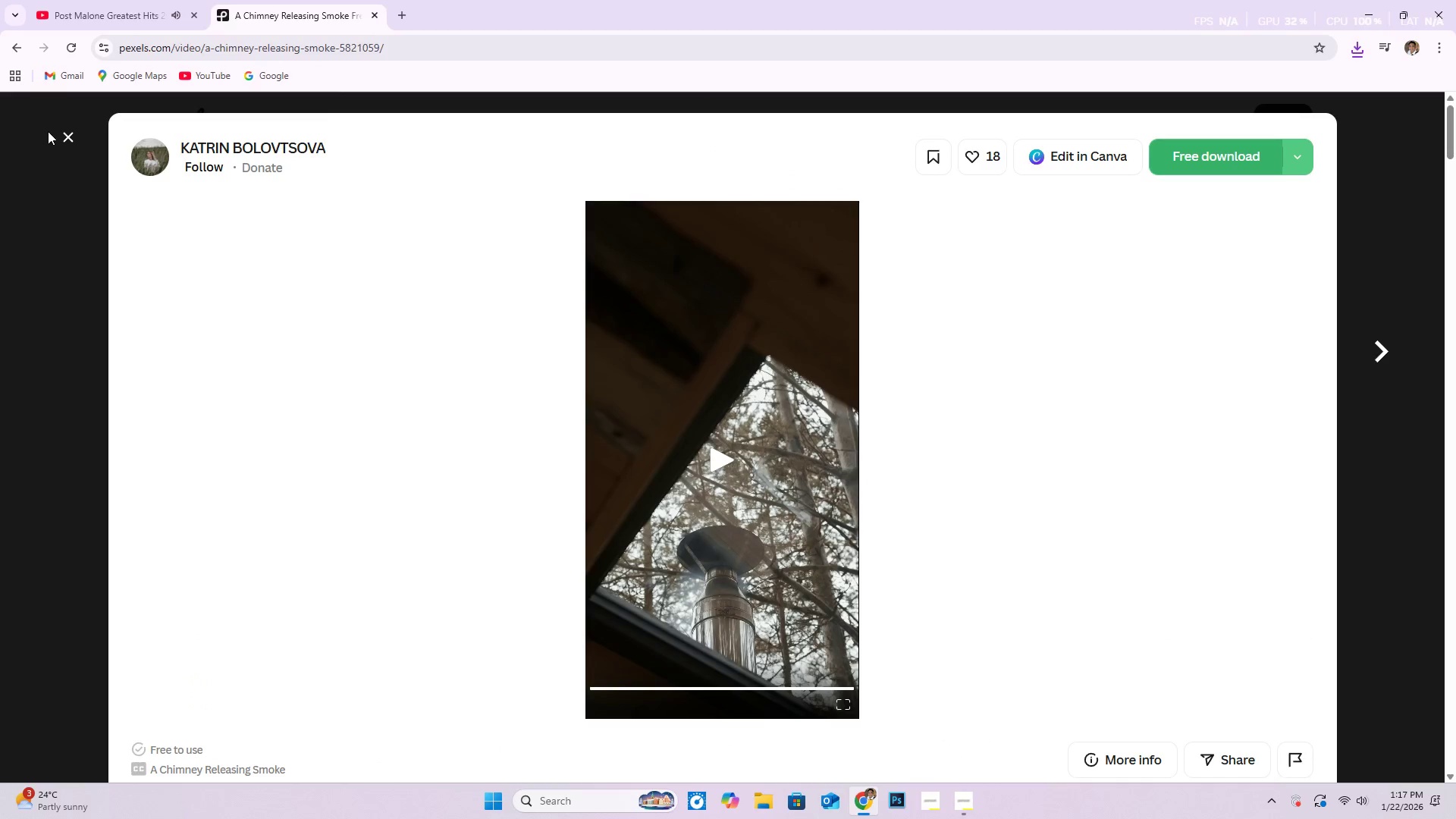 
left_click([59, 133])
 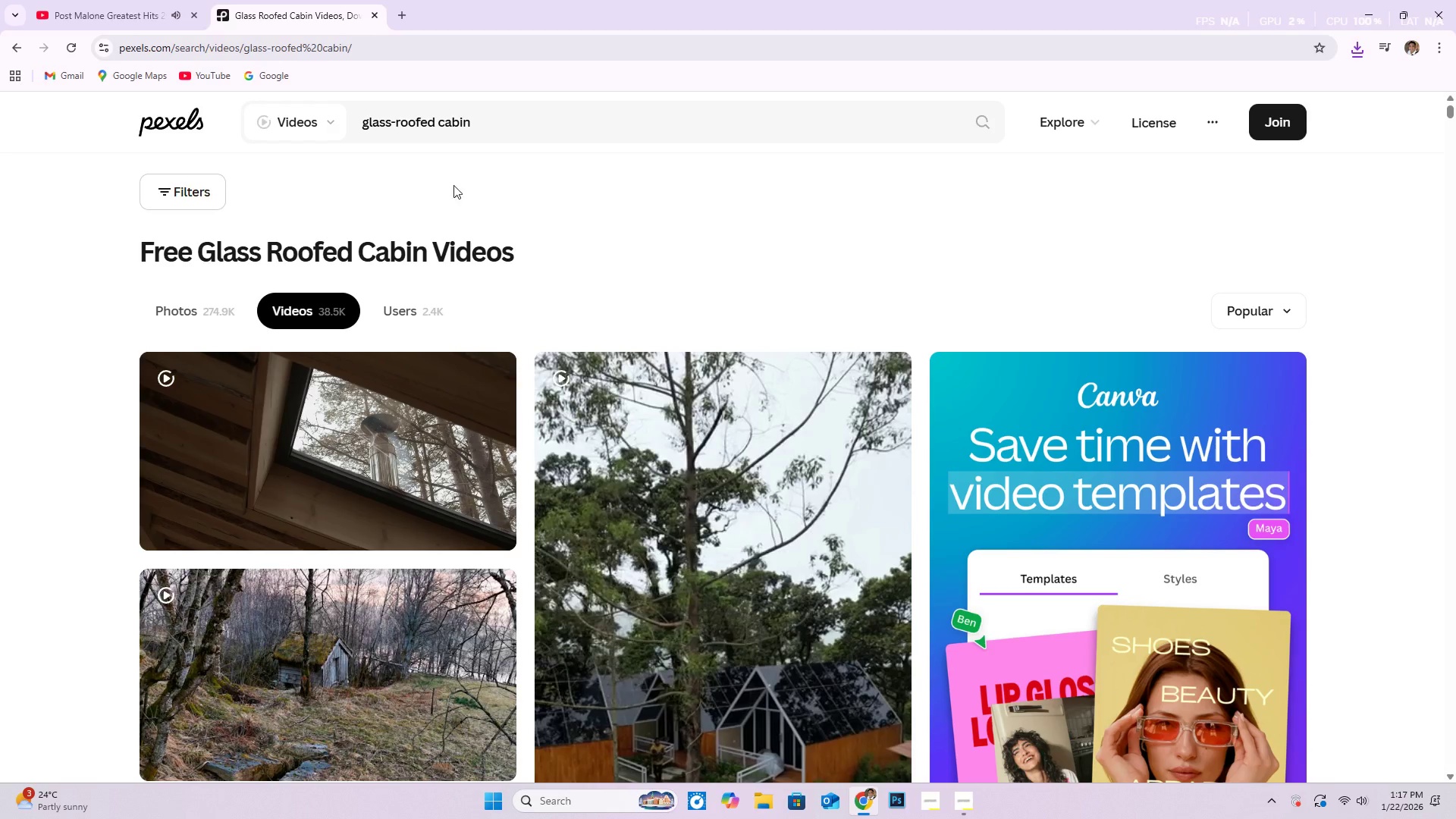 
left_click_drag(start_coordinate=[556, 129], to_coordinate=[321, 113])
 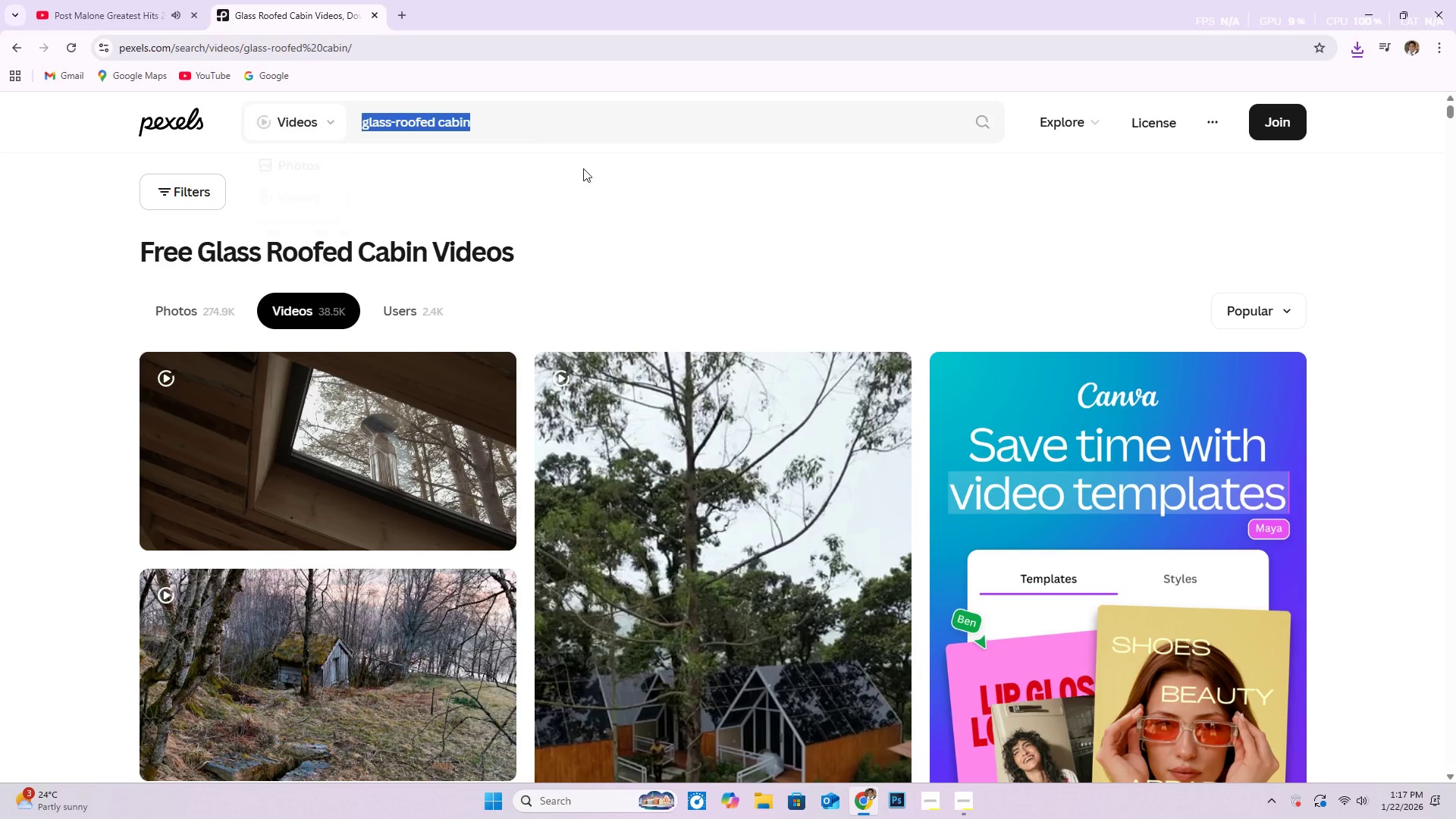 
left_click([561, 120])
 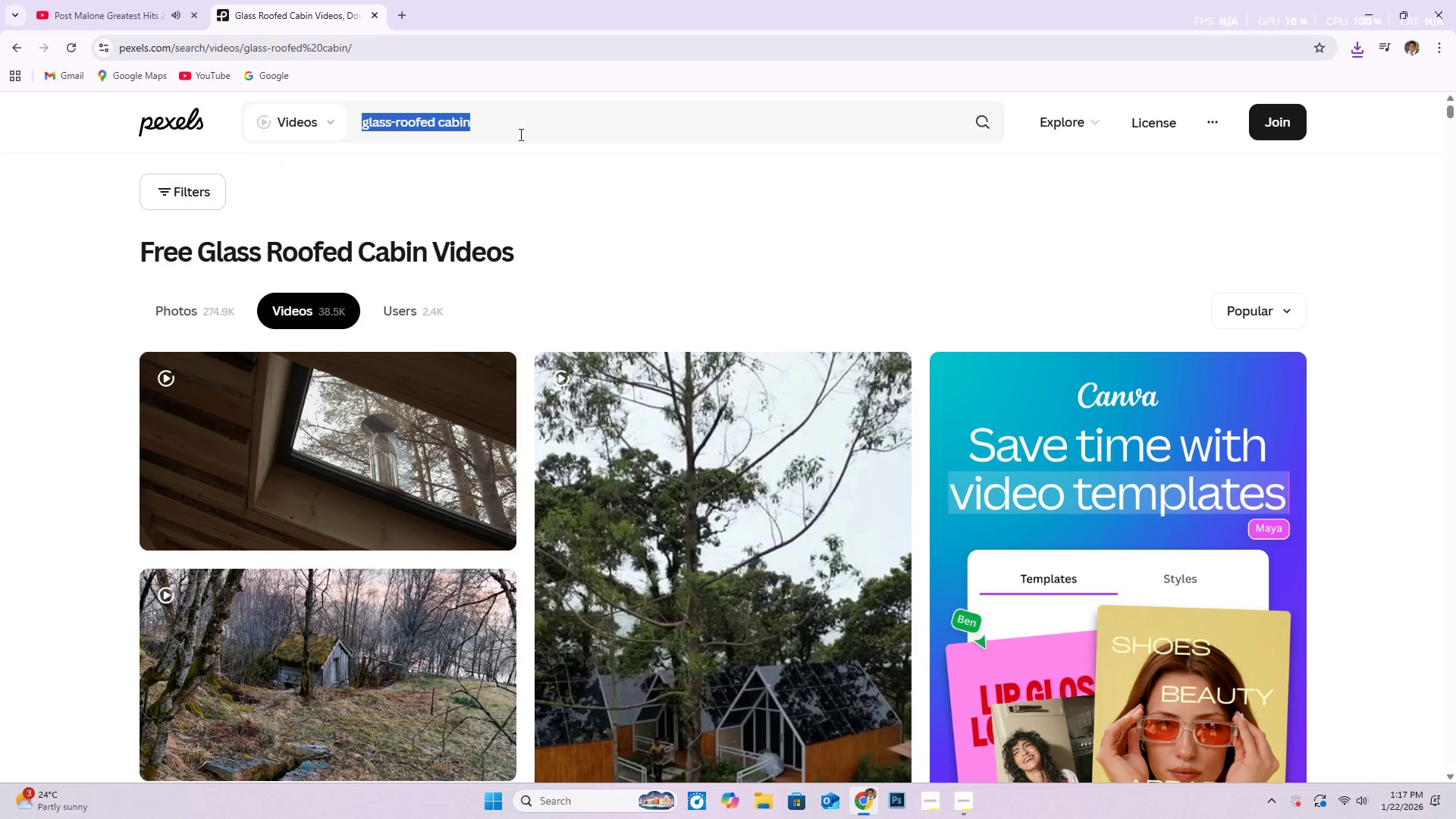 
left_click_drag(start_coordinate=[502, 131], to_coordinate=[507, 131])
 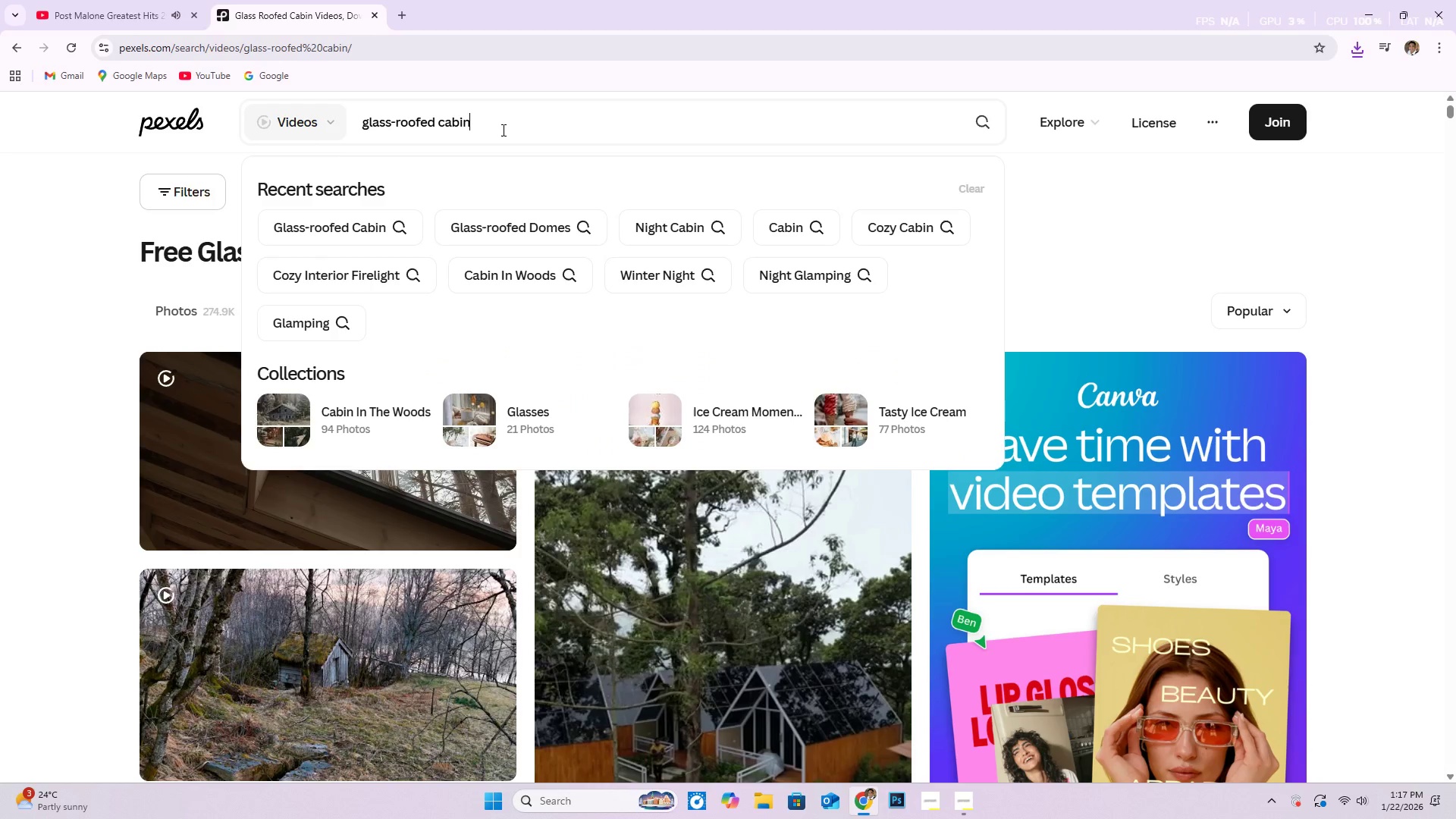 
left_click_drag(start_coordinate=[502, 129], to_coordinate=[357, 121])
 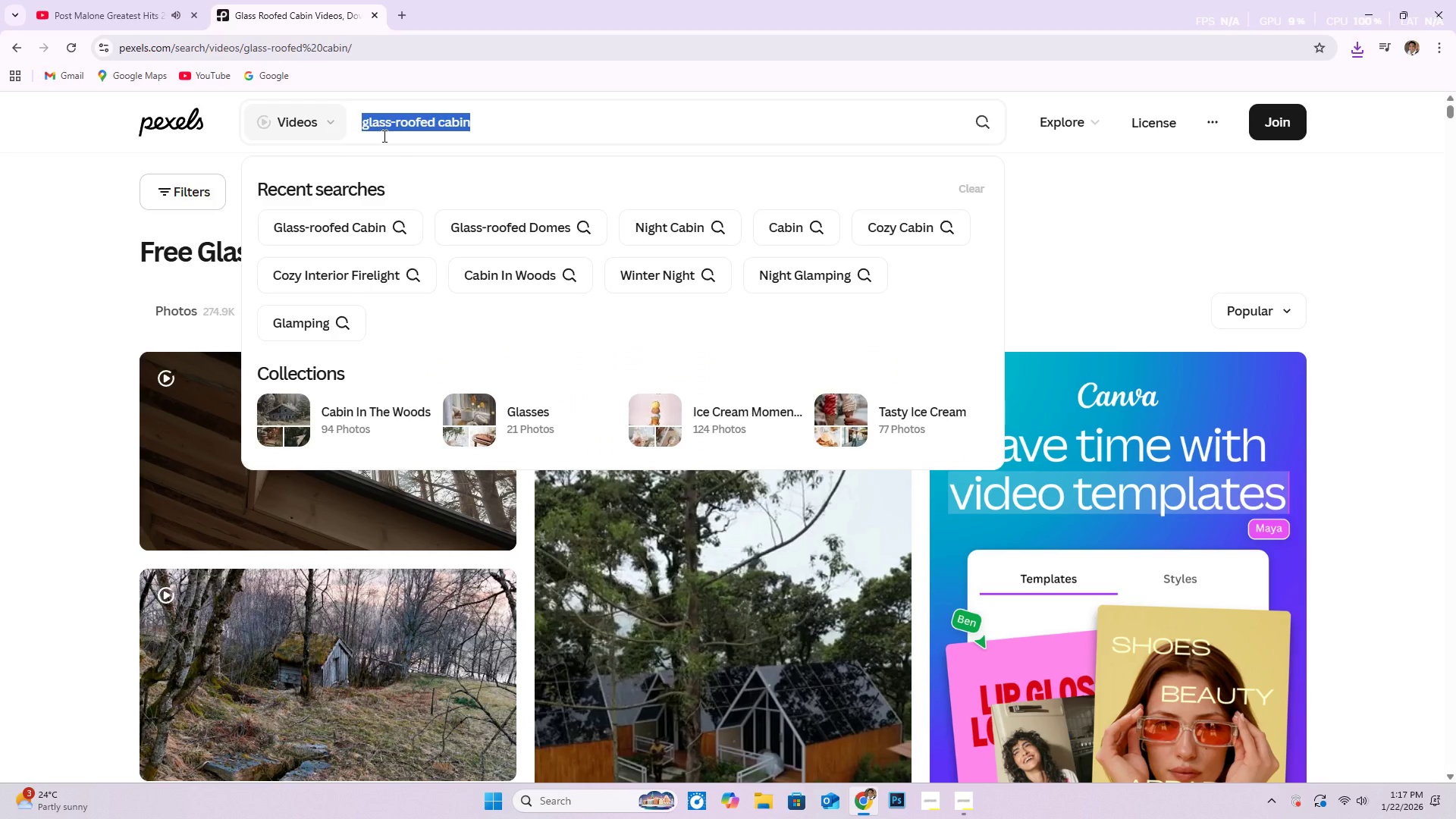 
key(Backspace)
type(wooden roof glas)
 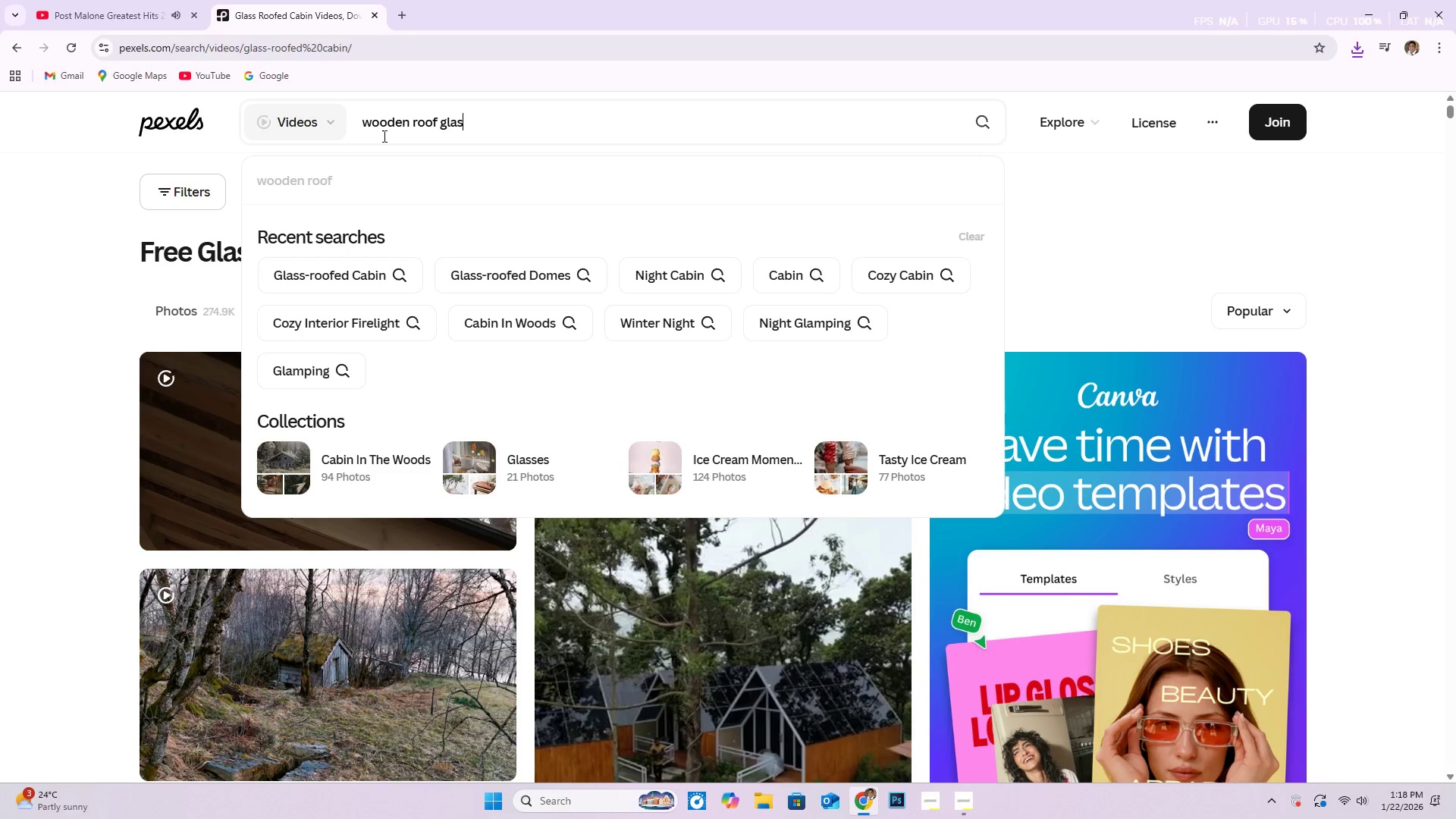 
key(Enter)
 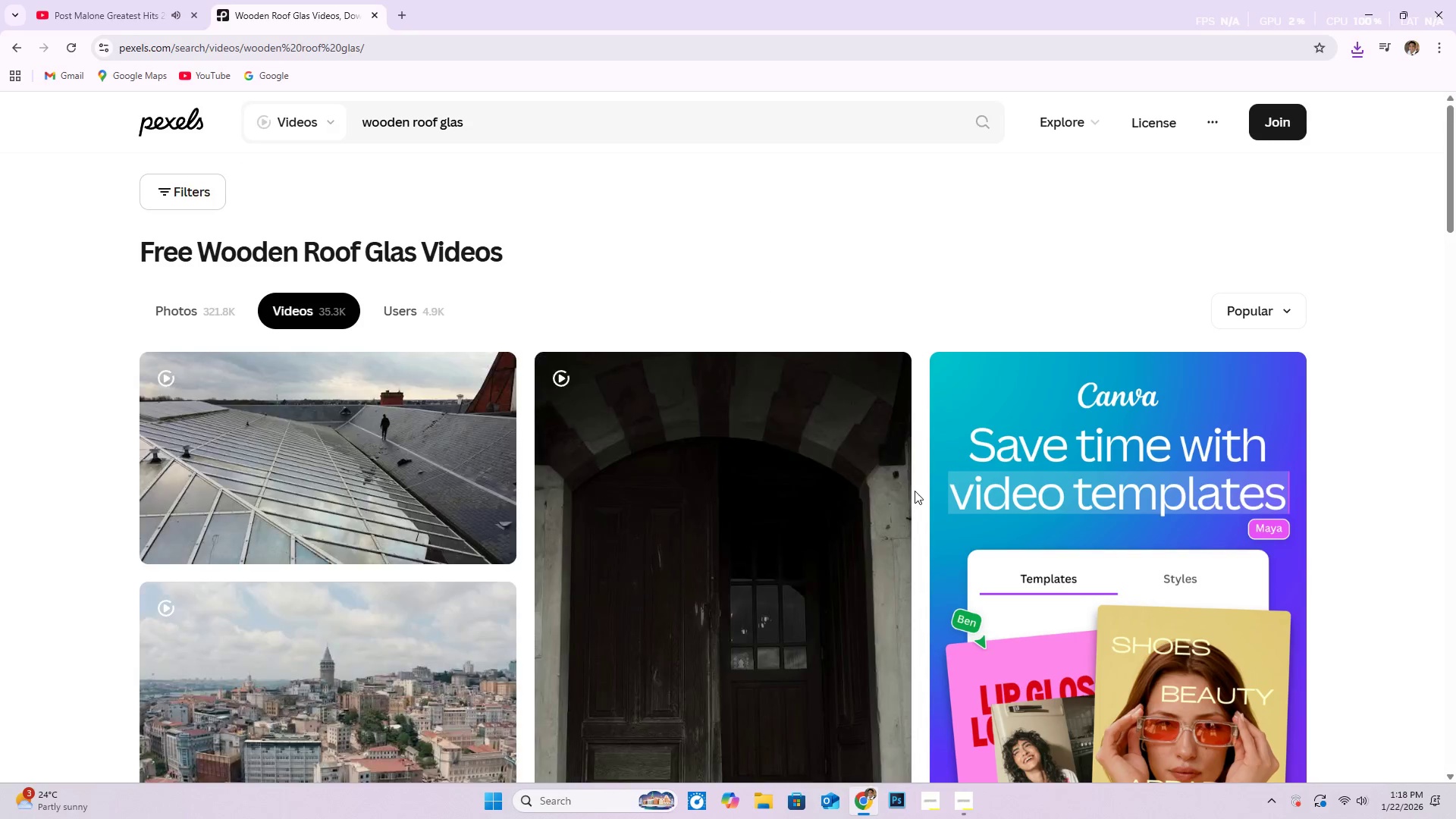 
scroll: coordinate [342, 444], scroll_direction: down, amount: 21.0
 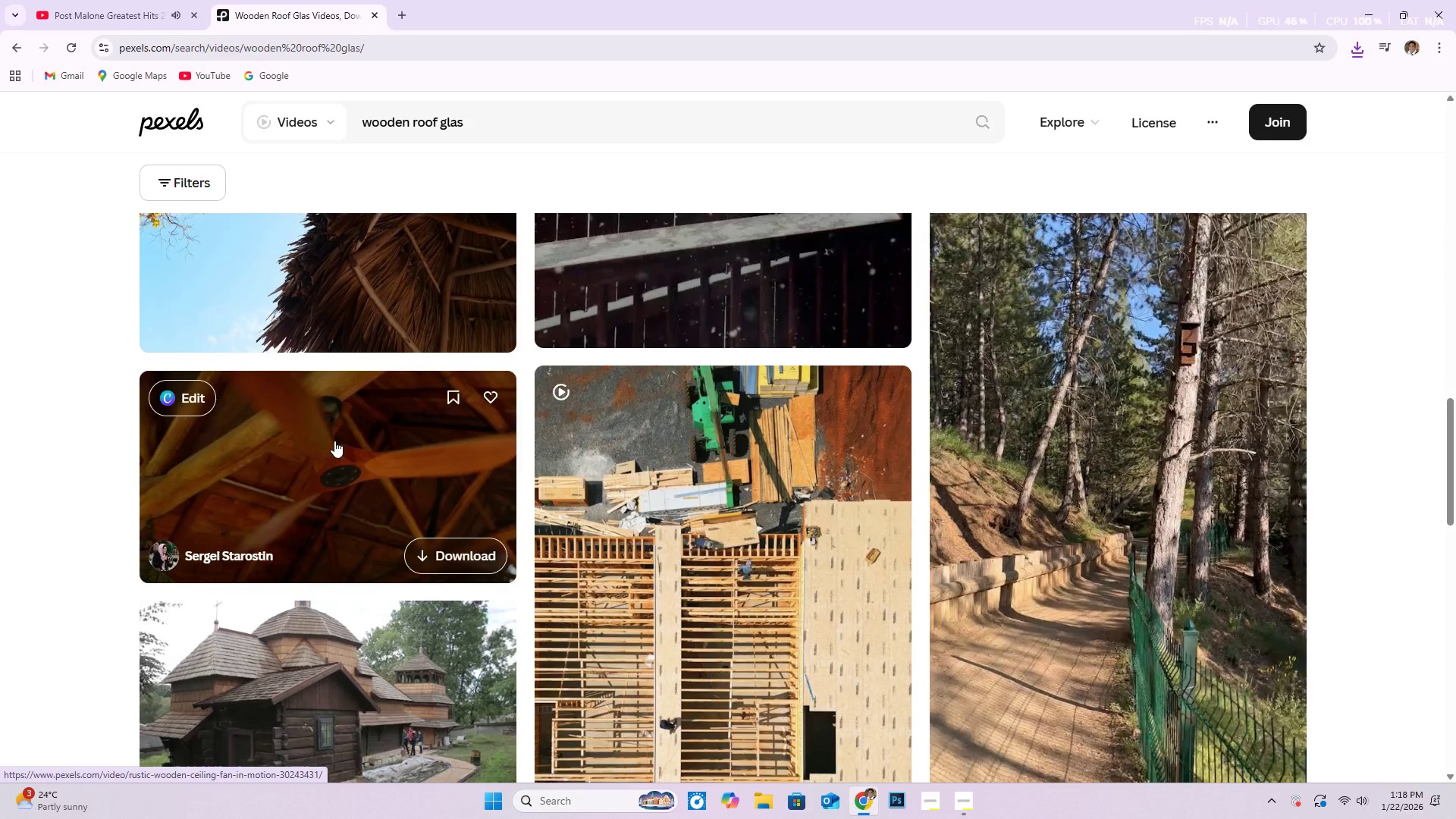 
scroll: coordinate [318, 628], scroll_direction: down, amount: 23.0
 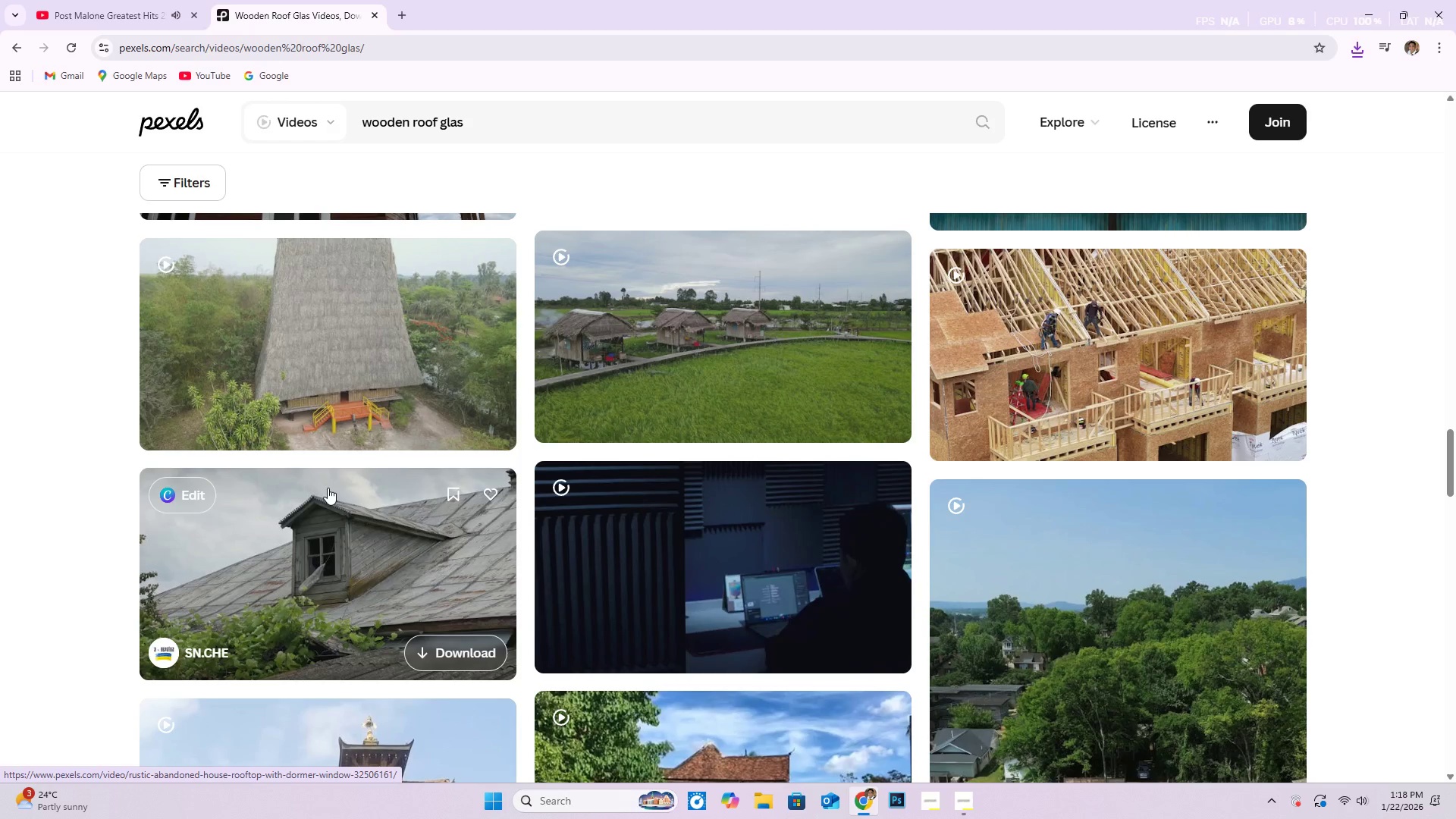 
scroll: coordinate [328, 491], scroll_direction: down, amount: 5.0
 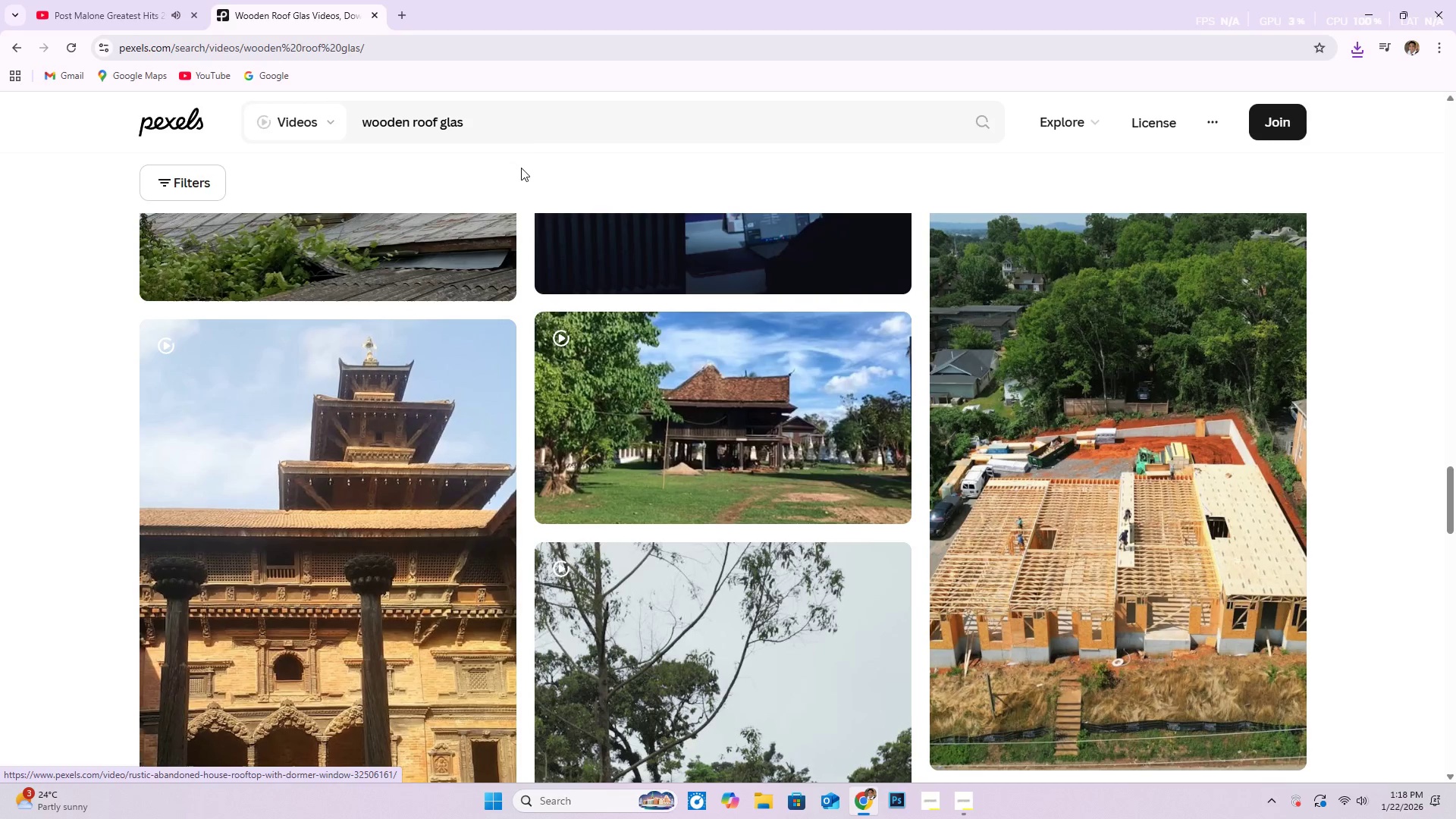 
left_click([546, 128])
 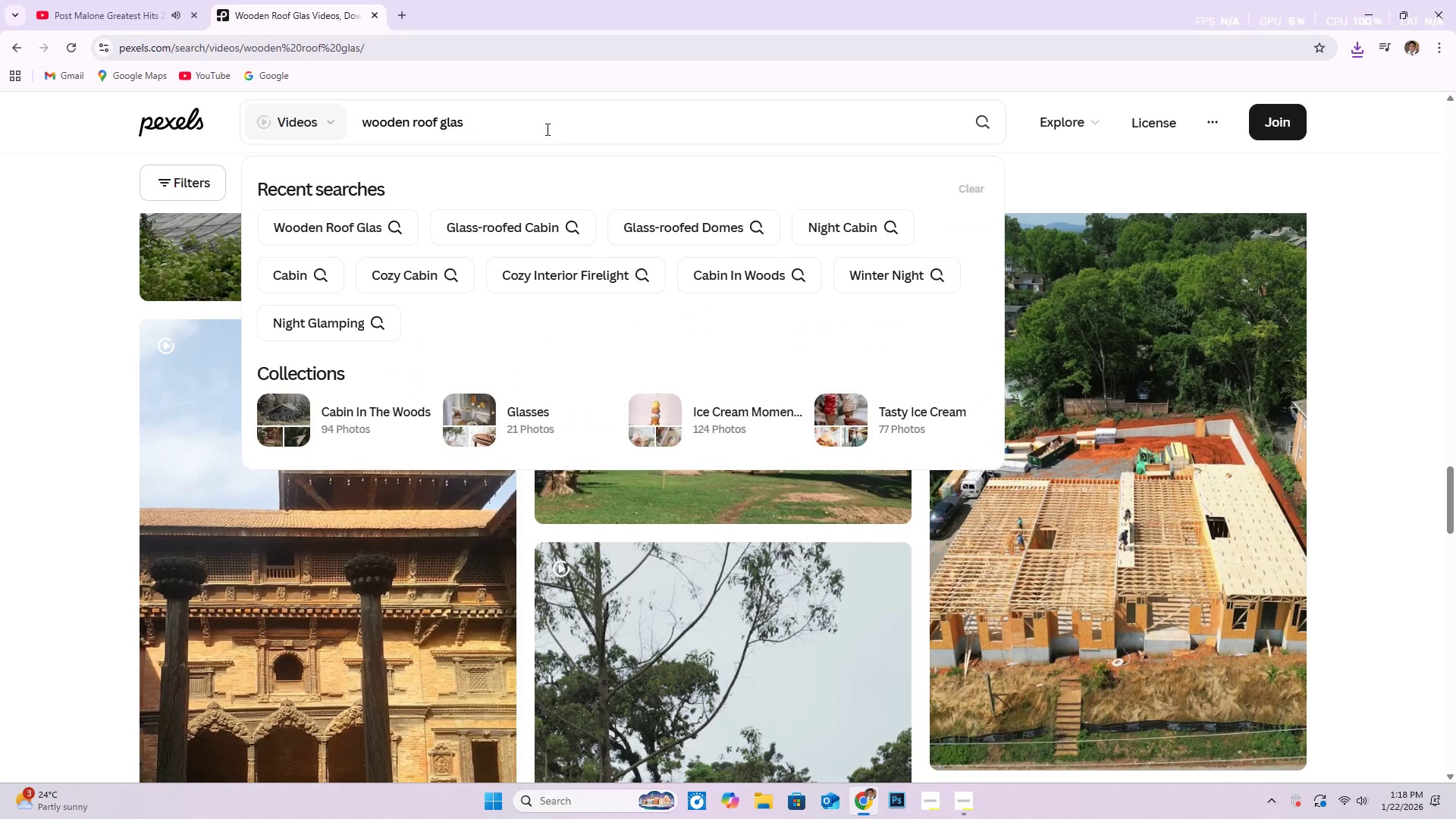 
key(S)
 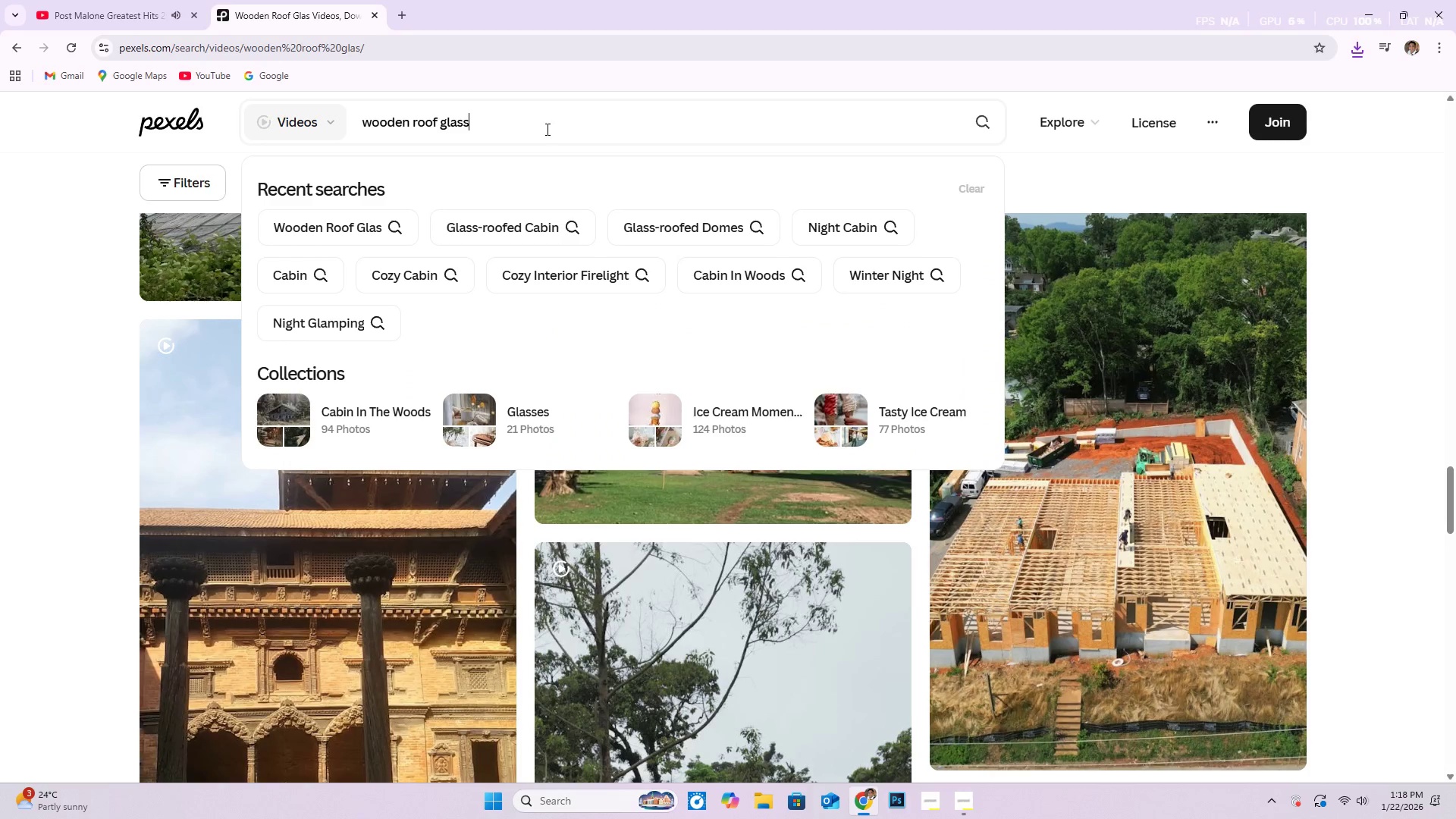 
key(NumpadEnter)
 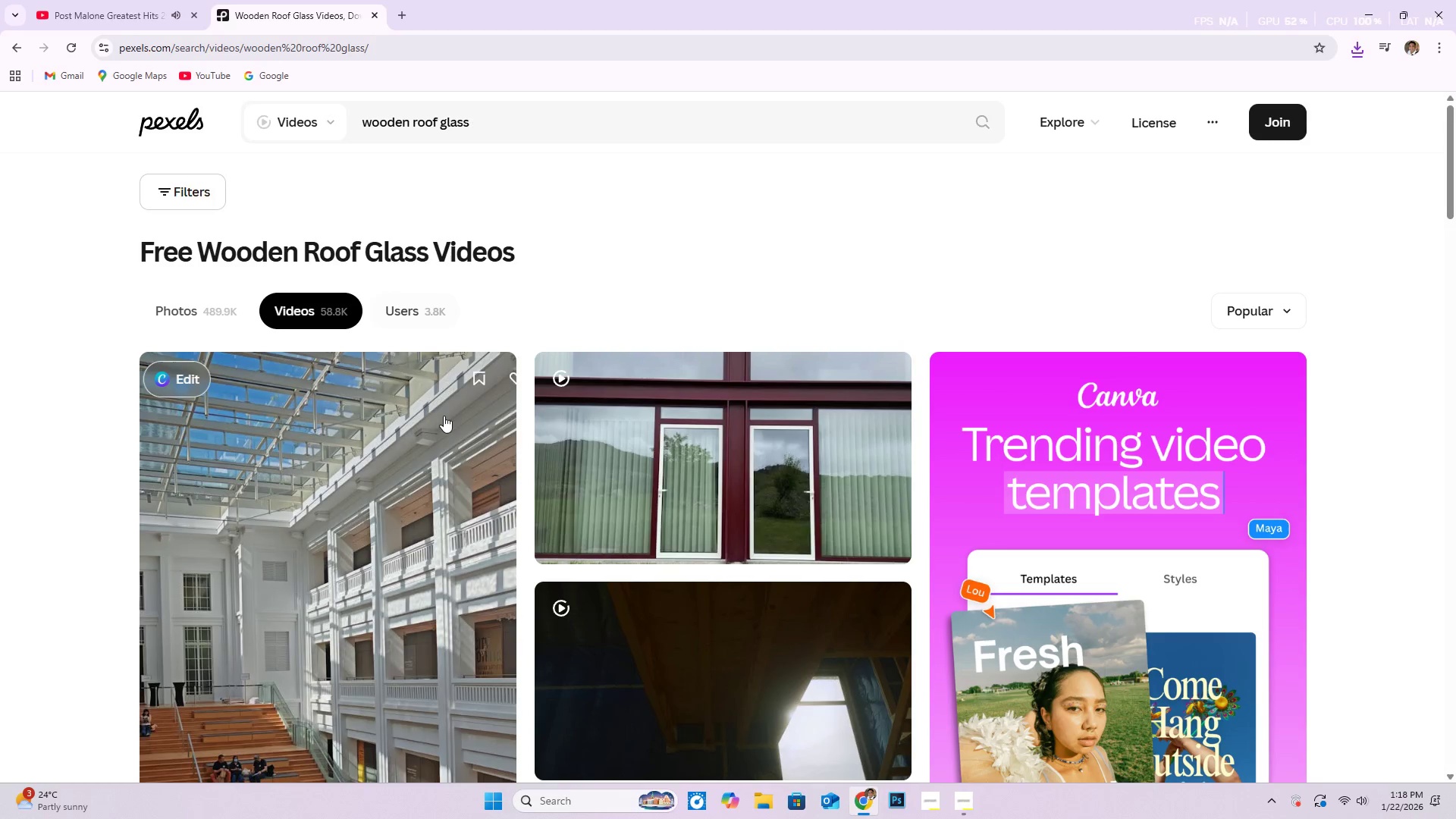 
scroll: coordinate [339, 429], scroll_direction: down, amount: 15.0
 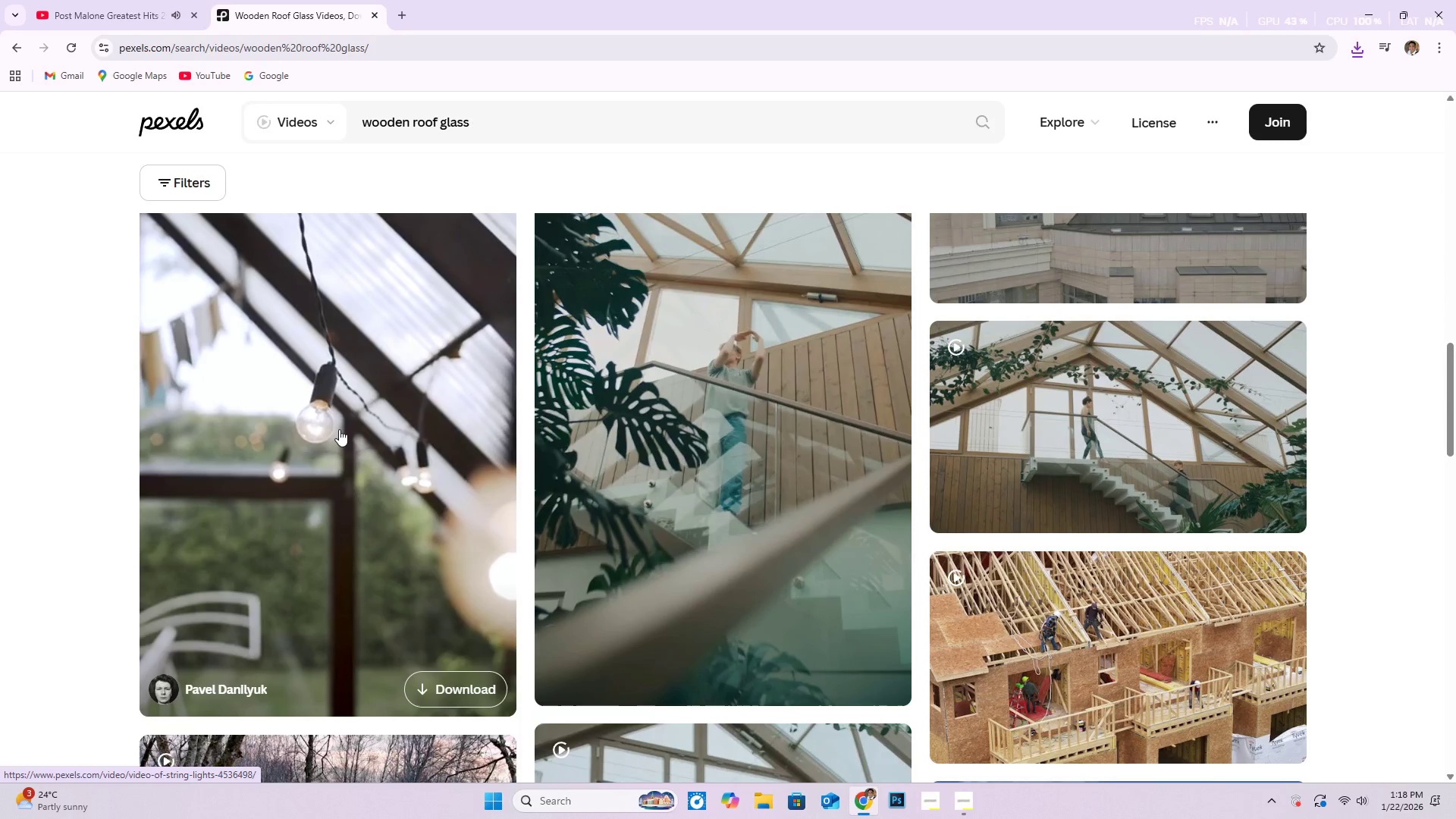 
scroll: coordinate [328, 441], scroll_direction: down, amount: 19.0
 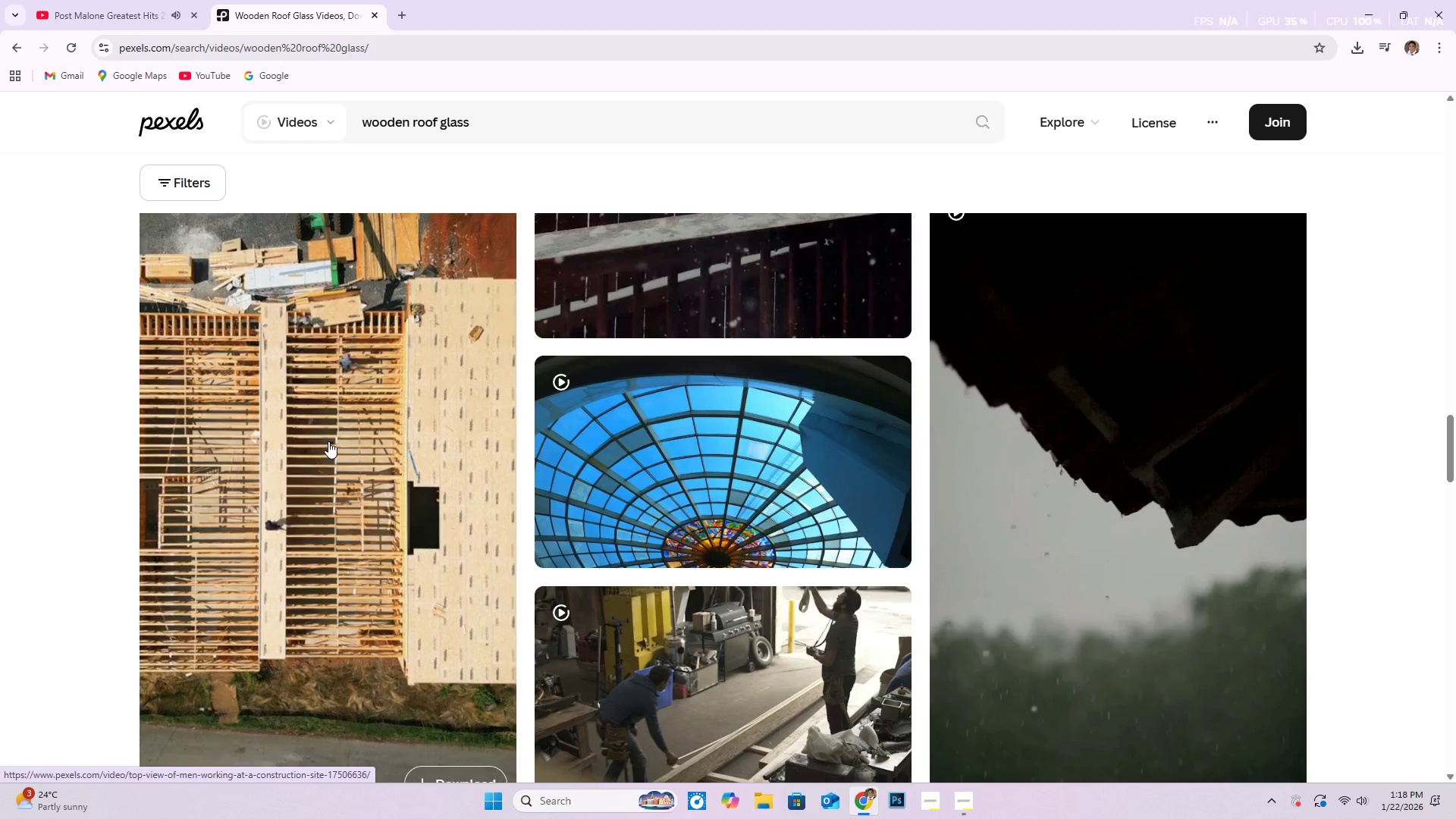 
scroll: coordinate [305, 442], scroll_direction: down, amount: 15.0
 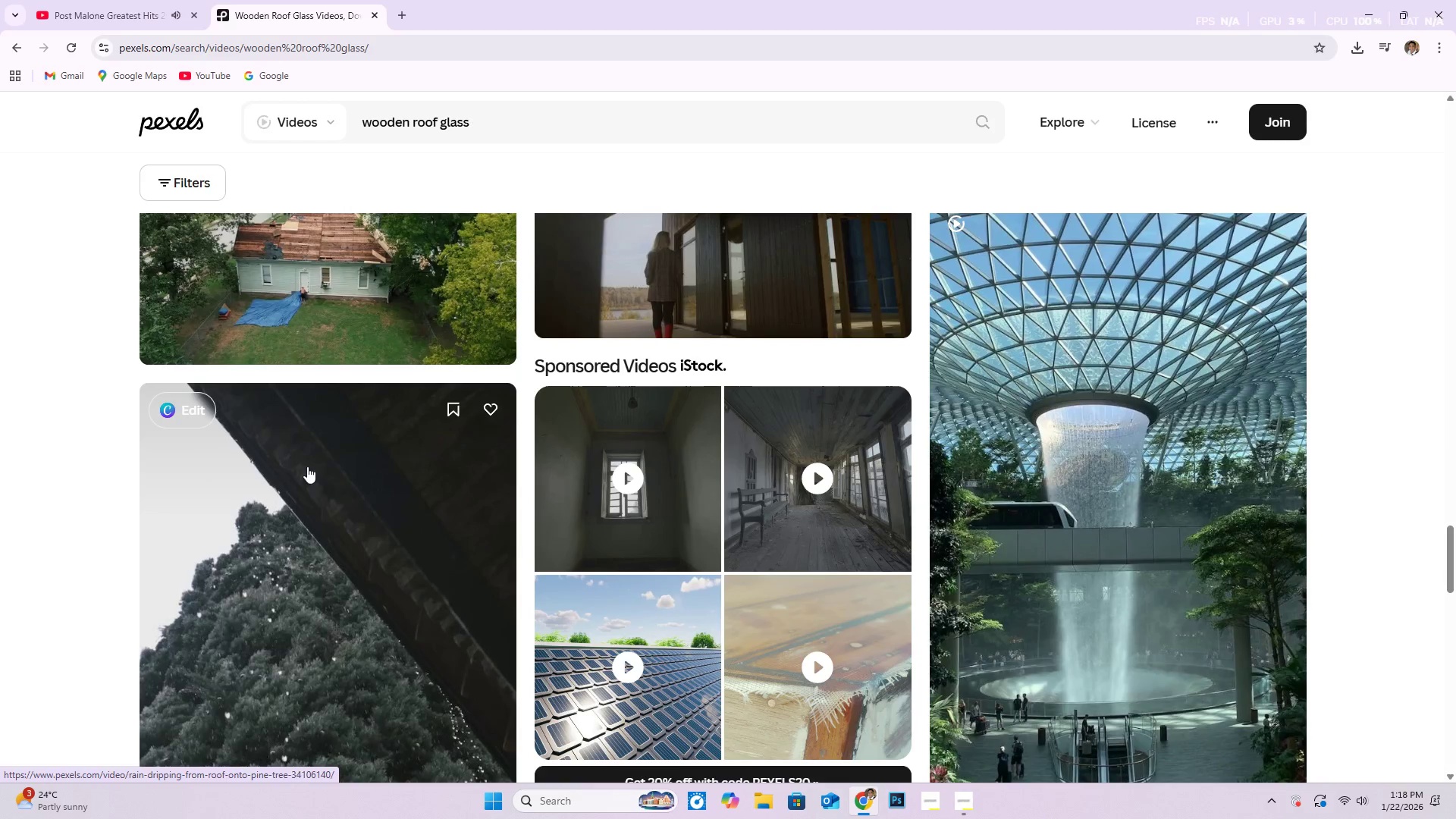 
scroll: coordinate [319, 494], scroll_direction: down, amount: 23.0
 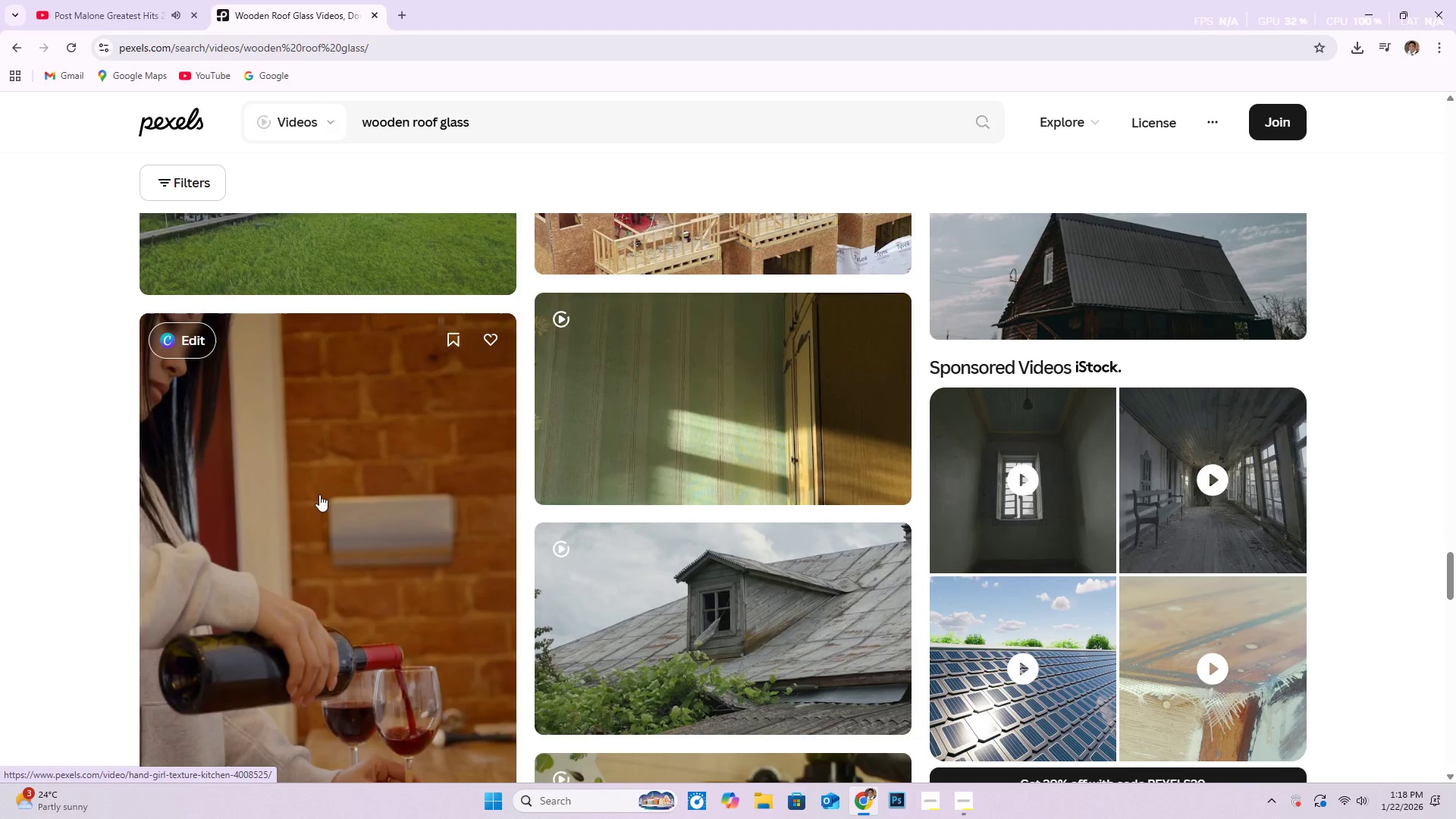 
scroll: coordinate [416, 525], scroll_direction: down, amount: 21.0
 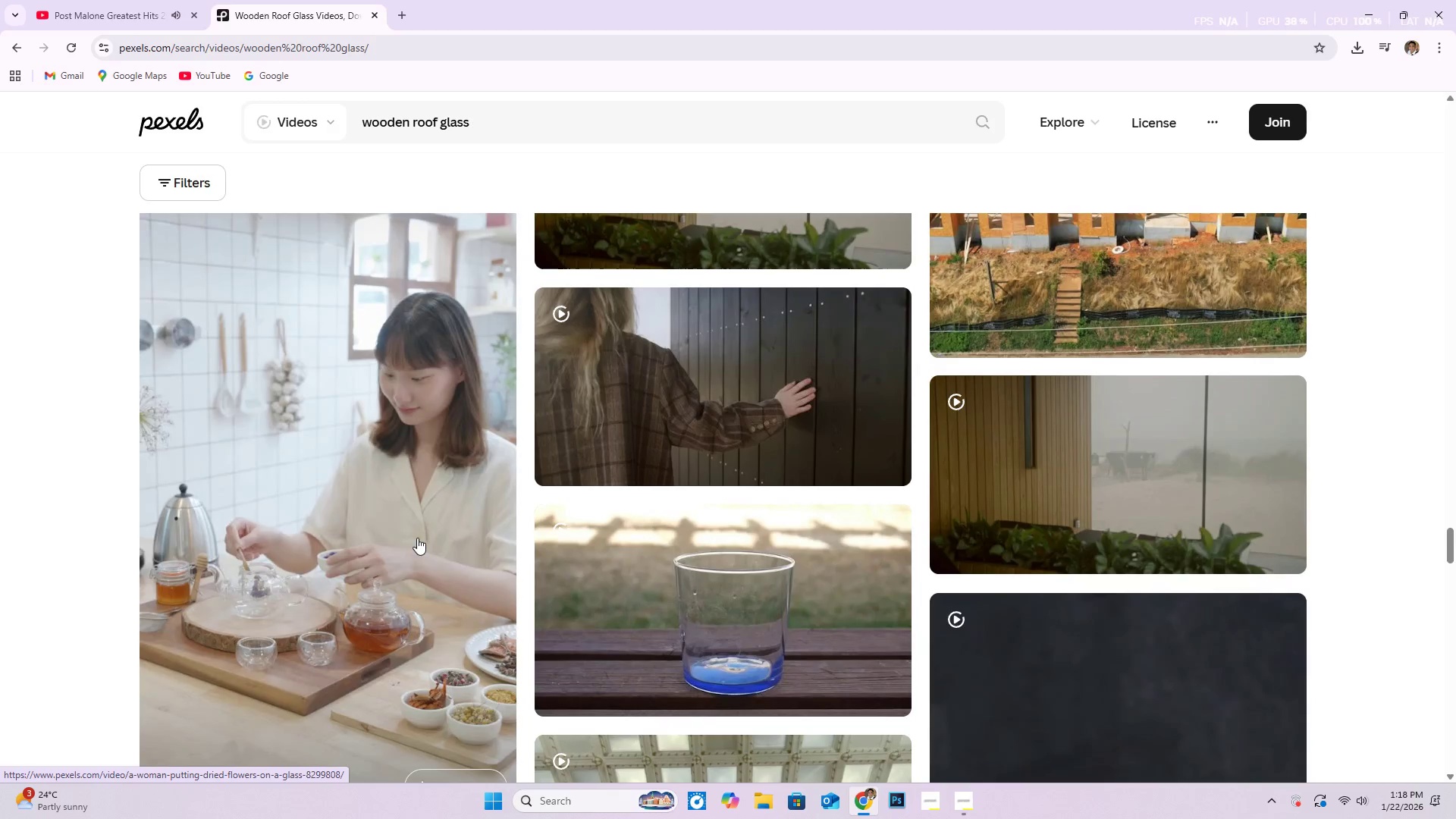 
scroll: coordinate [359, 613], scroll_direction: down, amount: 18.0
 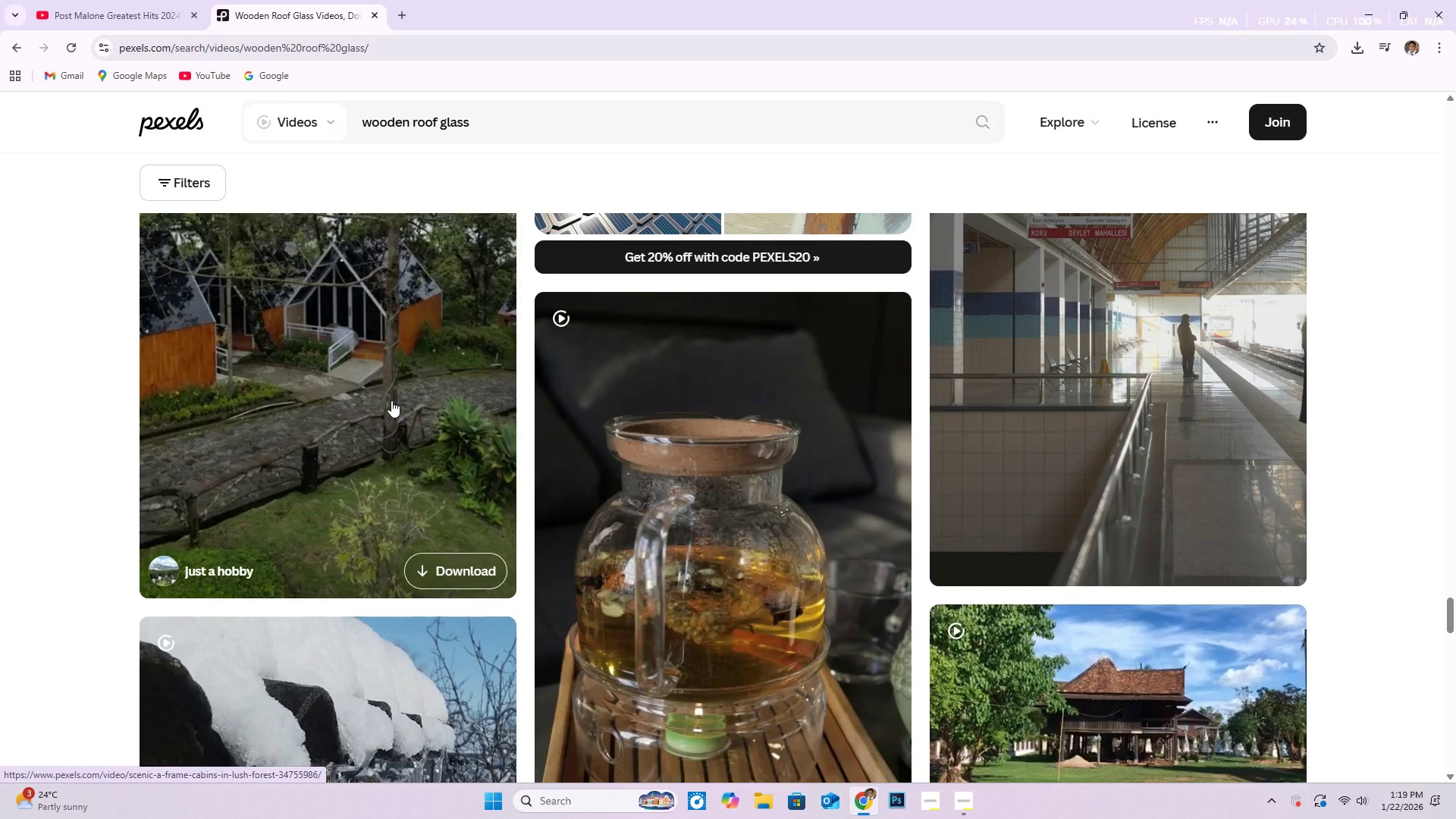 
wait(6.35)
 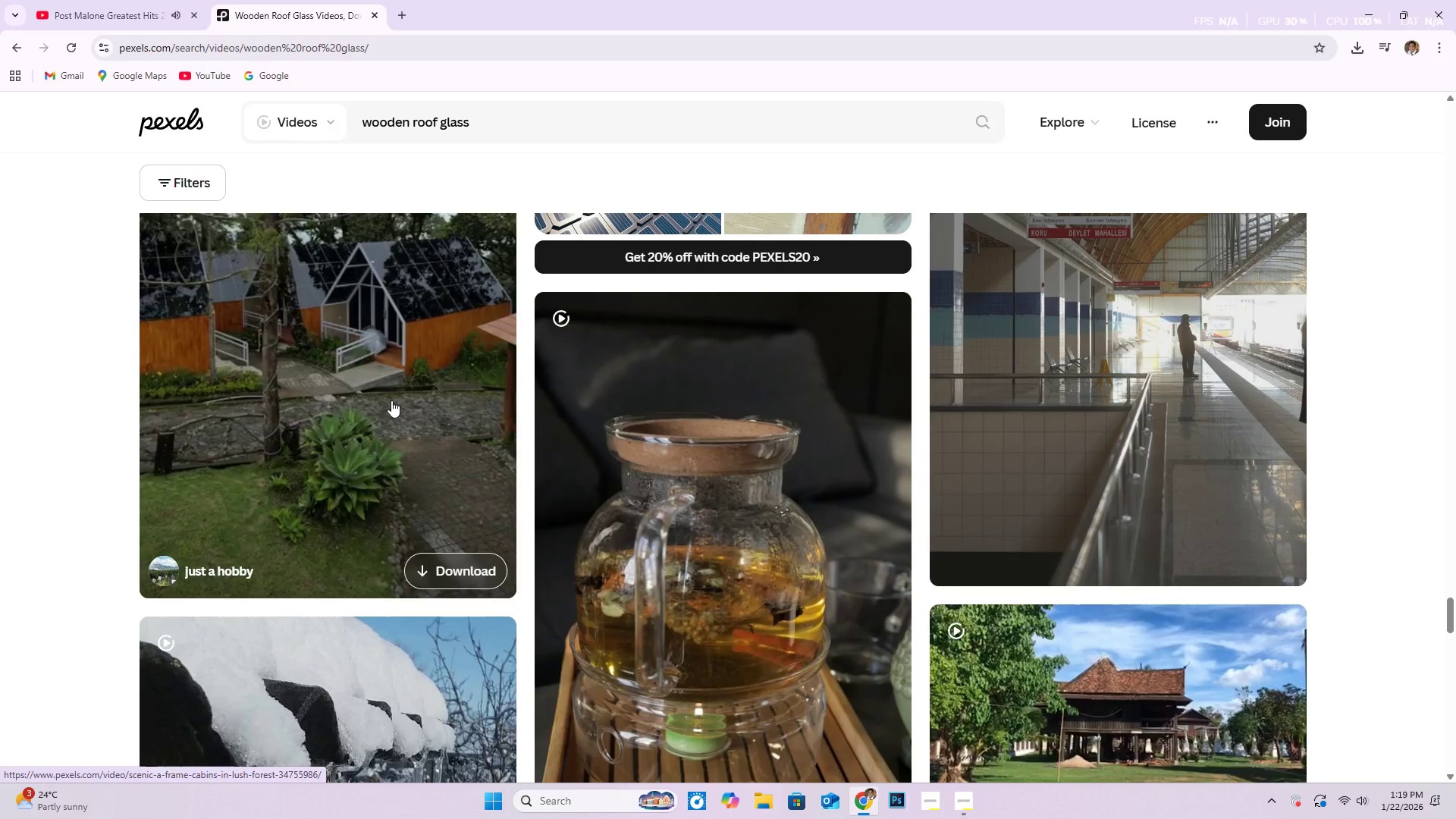 
scroll: coordinate [406, 413], scroll_direction: up, amount: 2.0
 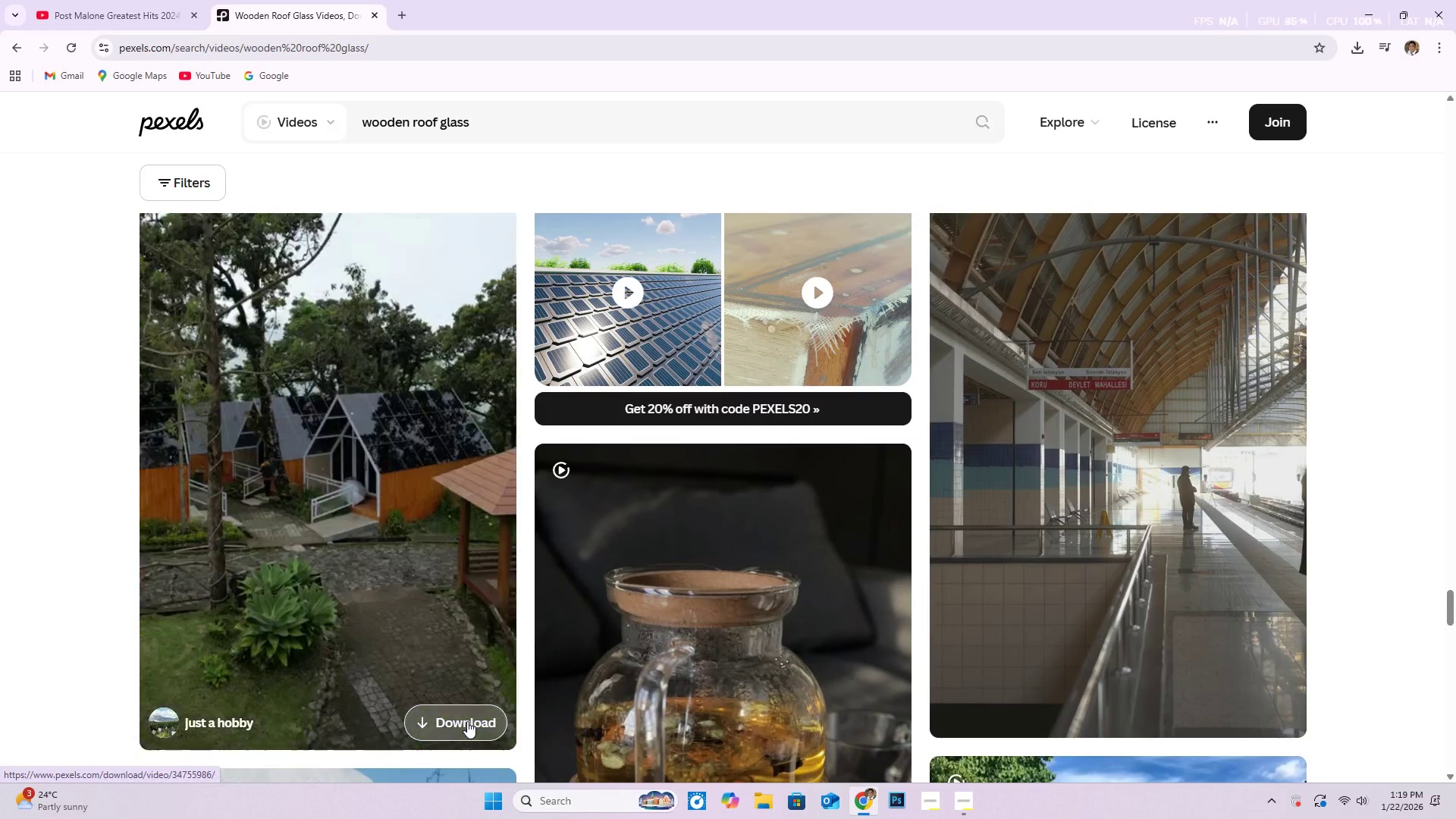 
left_click([467, 721])
 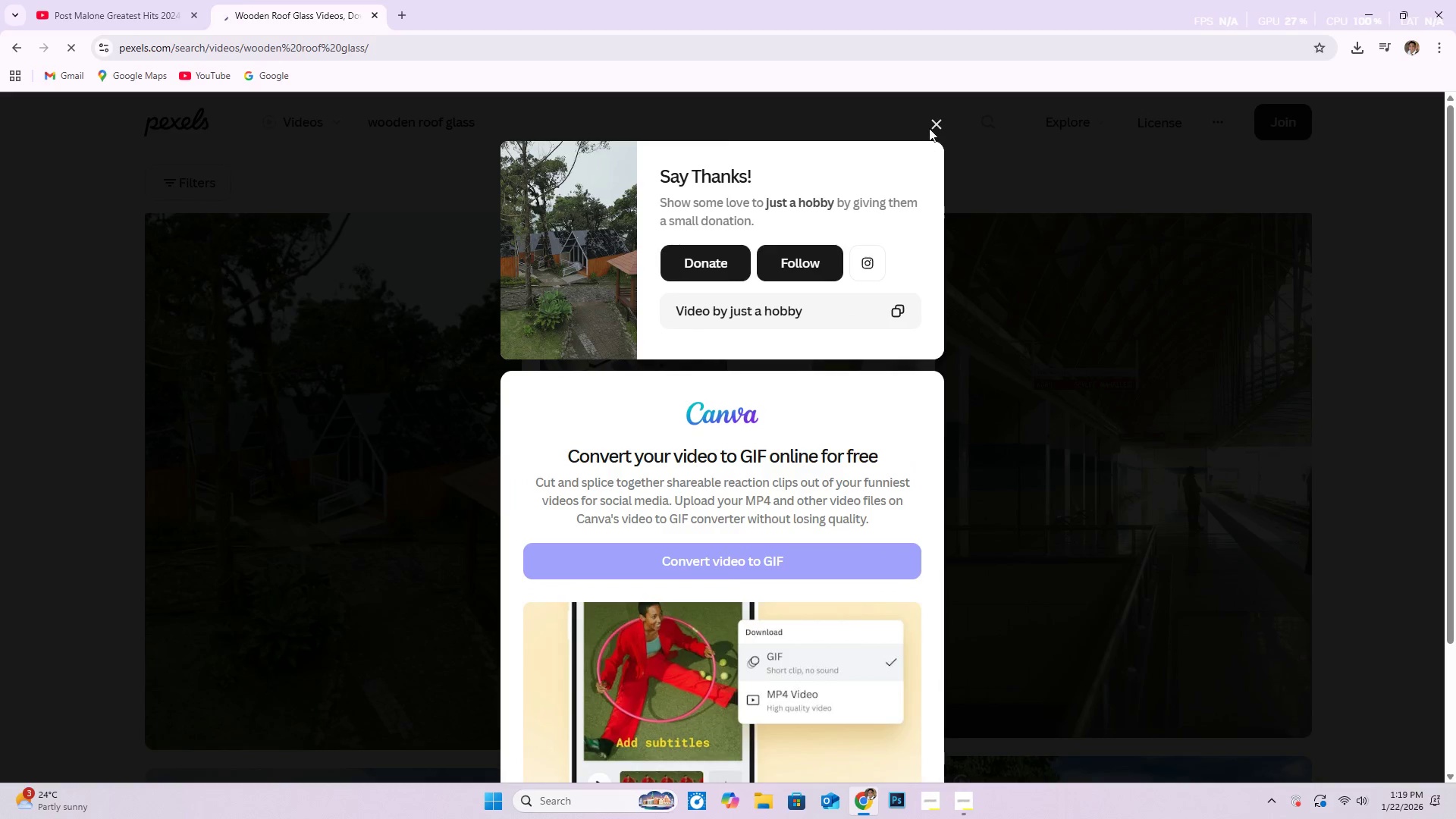 
left_click([937, 125])
 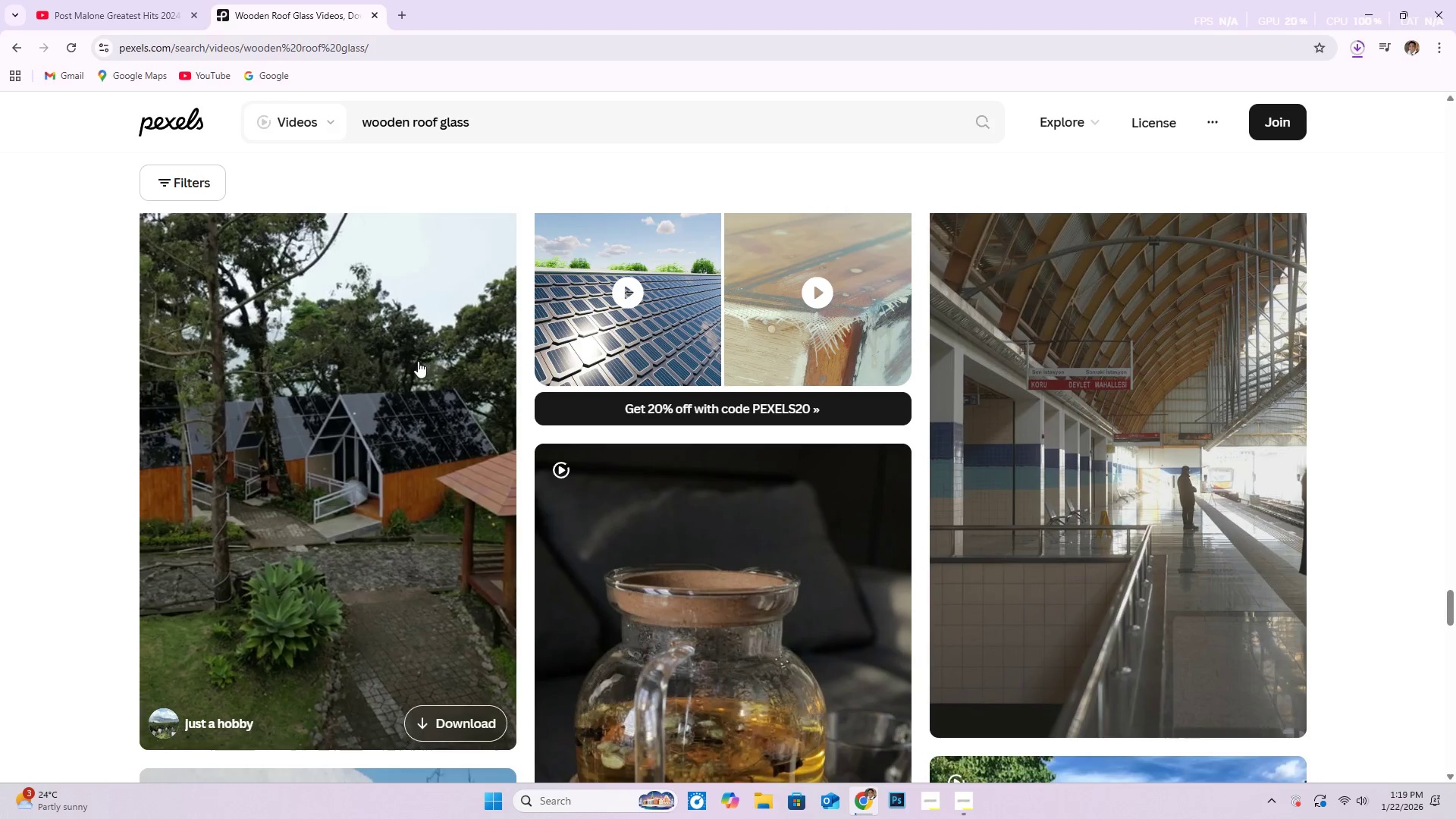 
left_click([382, 371])
 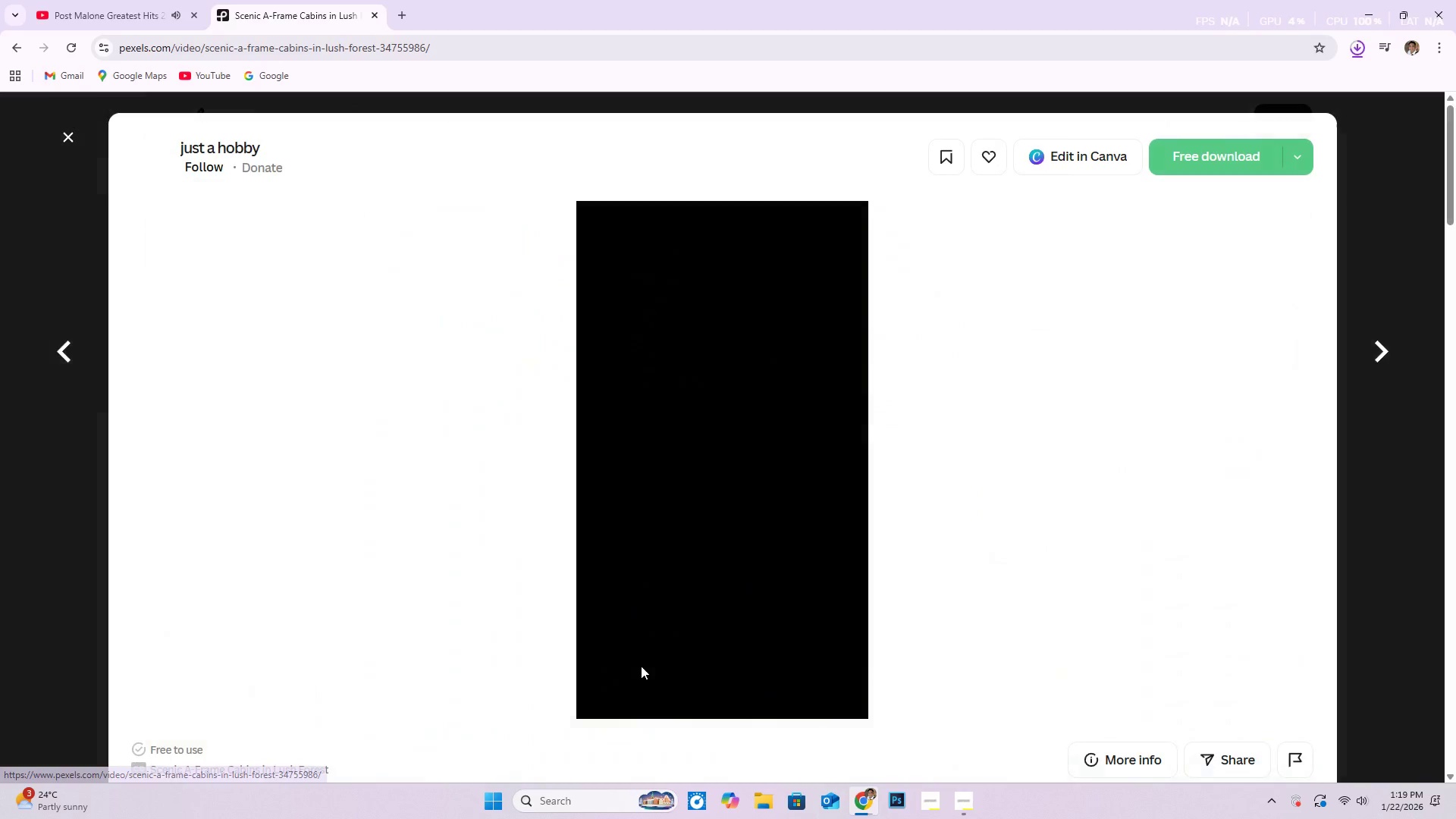 
scroll: coordinate [530, 535], scroll_direction: down, amount: 20.0
 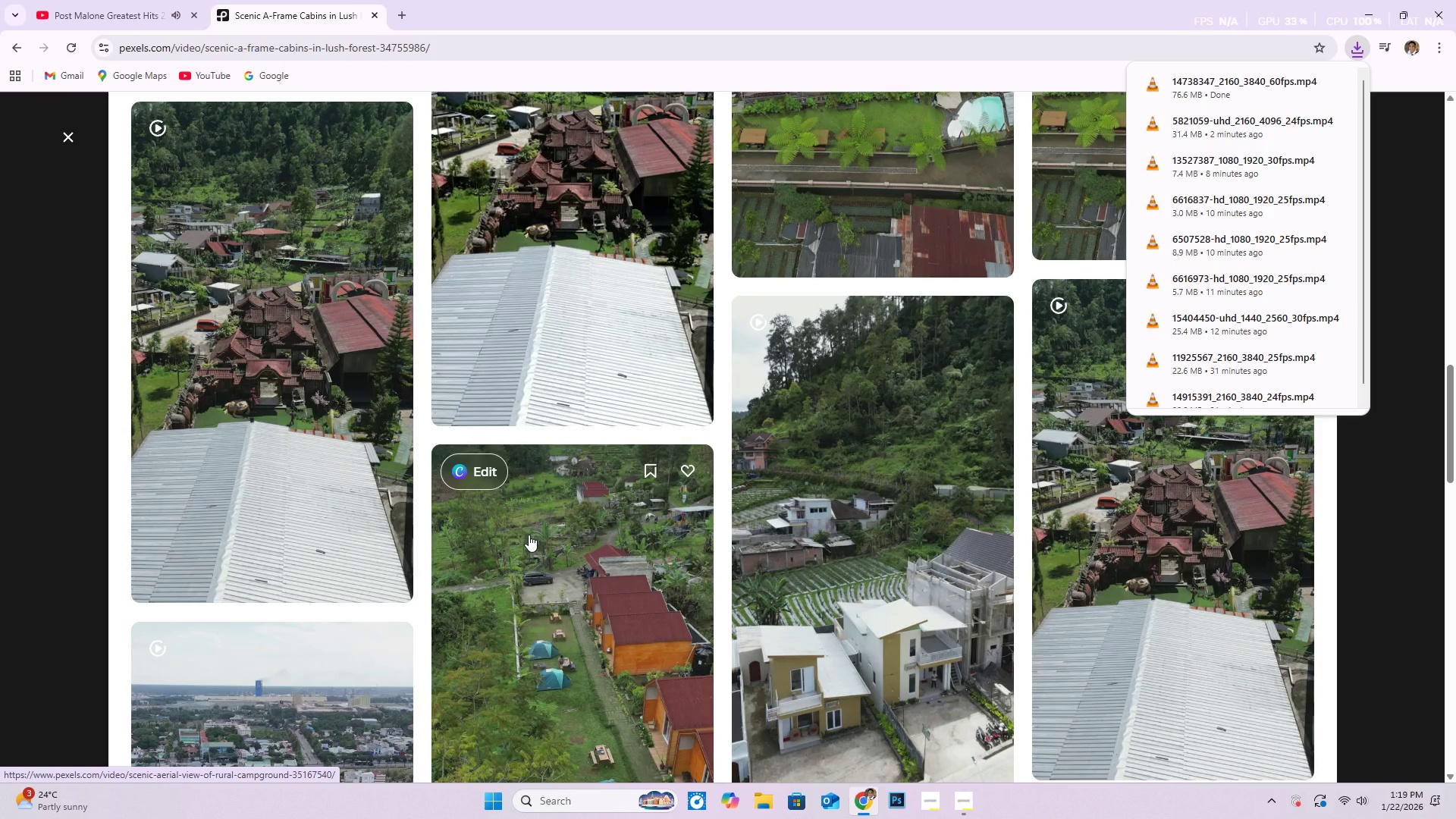 
scroll: coordinate [605, 514], scroll_direction: down, amount: 23.0
 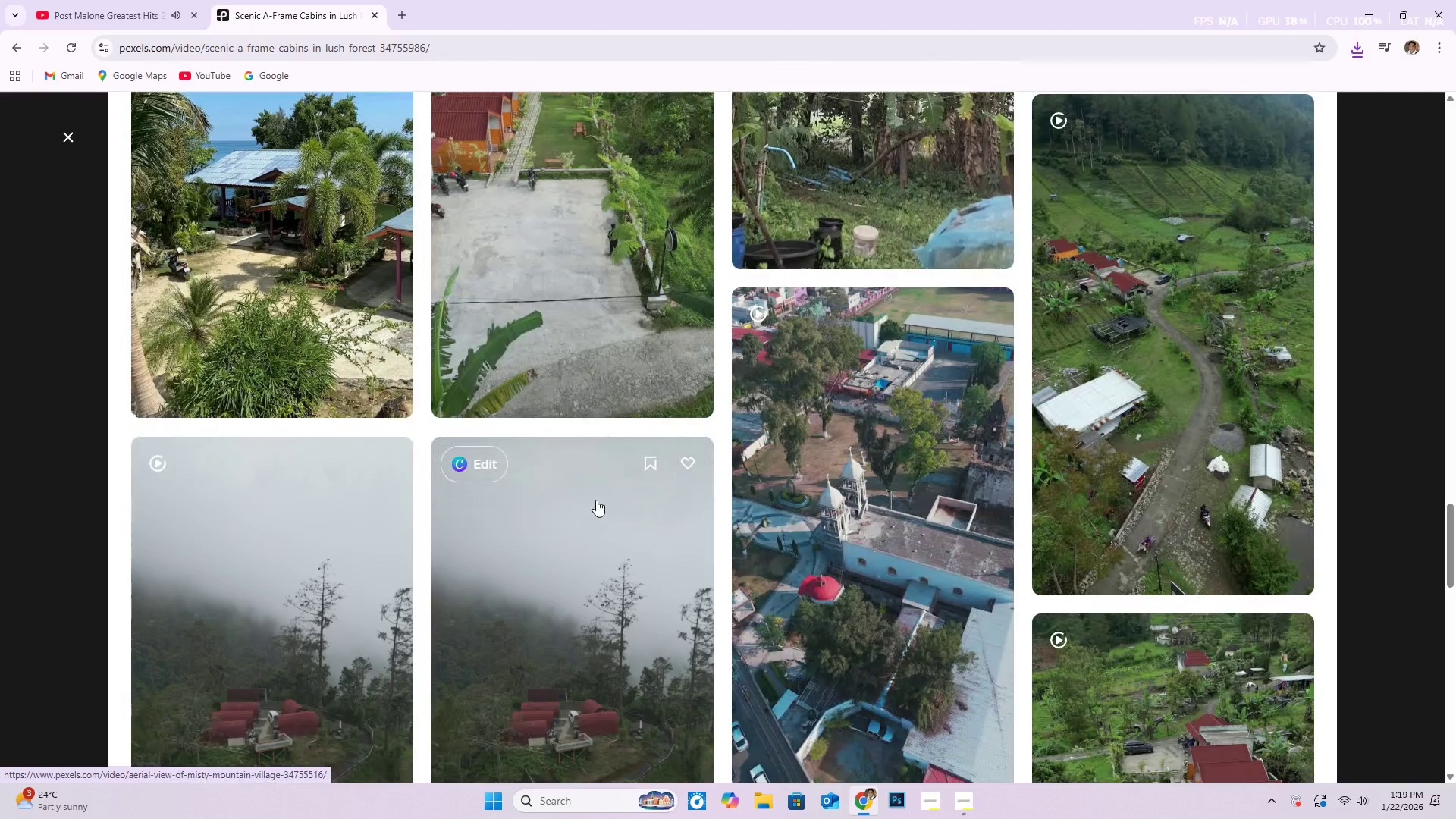 
scroll: coordinate [839, 682], scroll_direction: down, amount: 52.0
 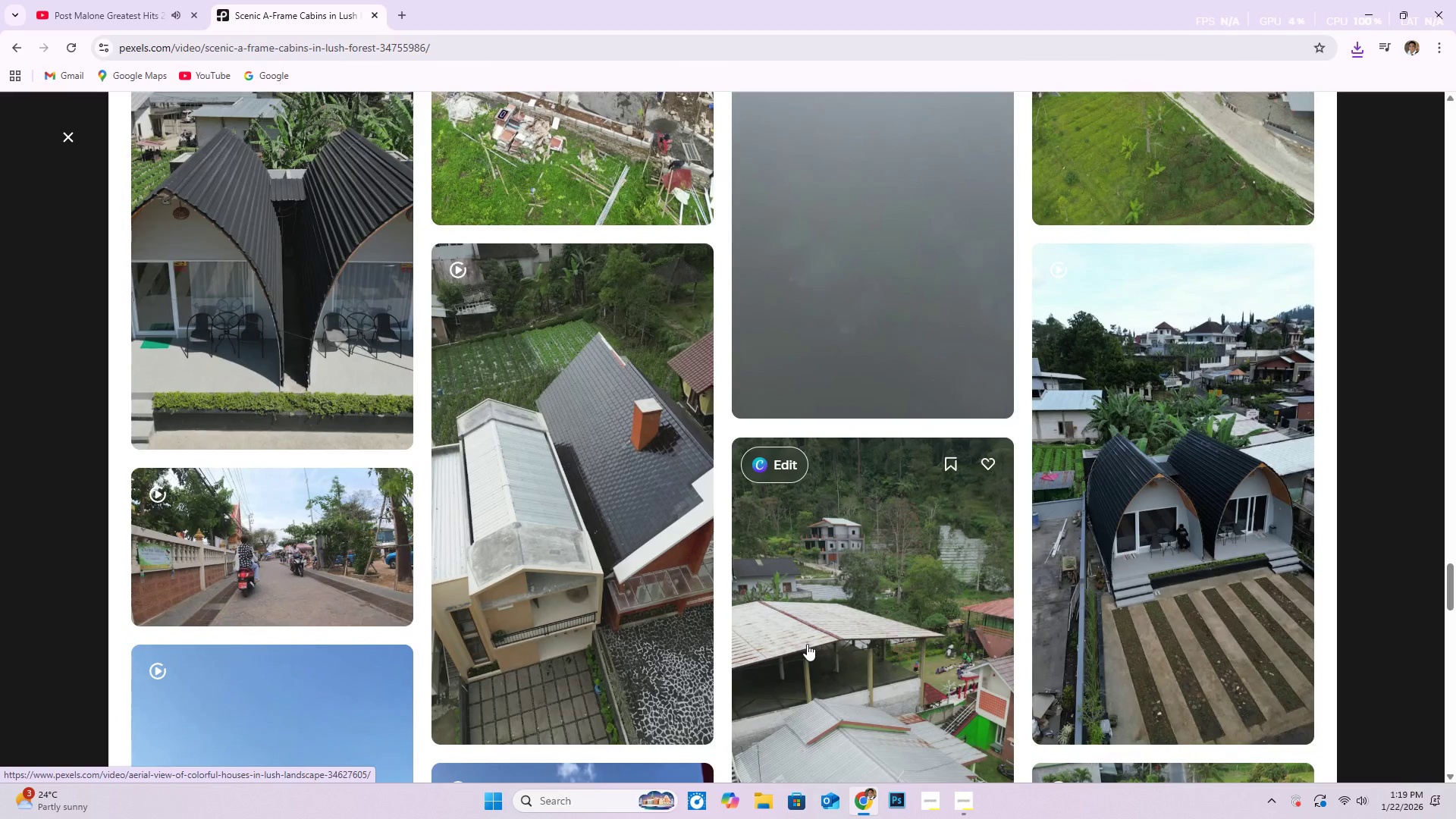 
scroll: coordinate [680, 411], scroll_direction: down, amount: 12.0
 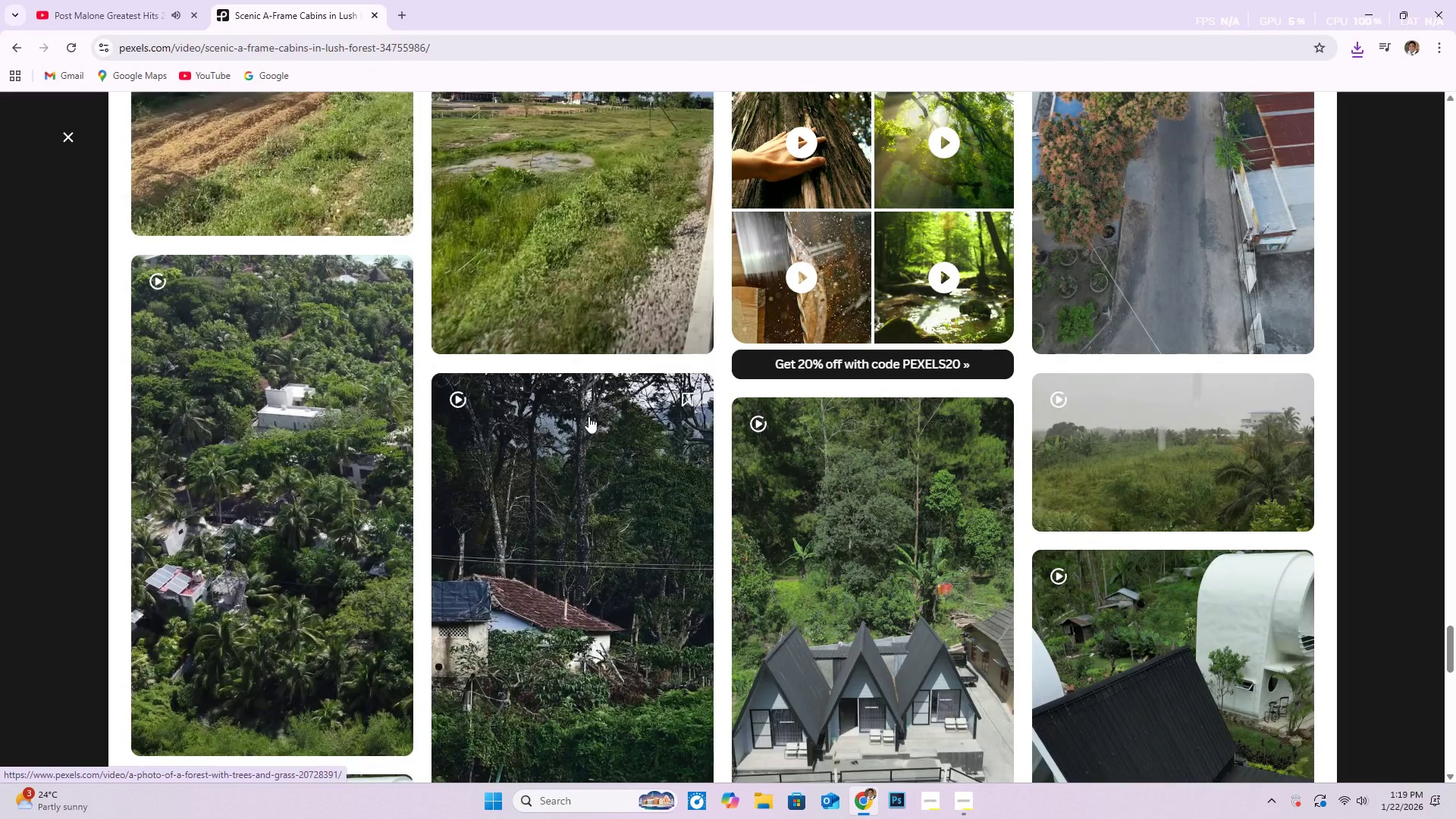 
mouse_move([599, 394])
 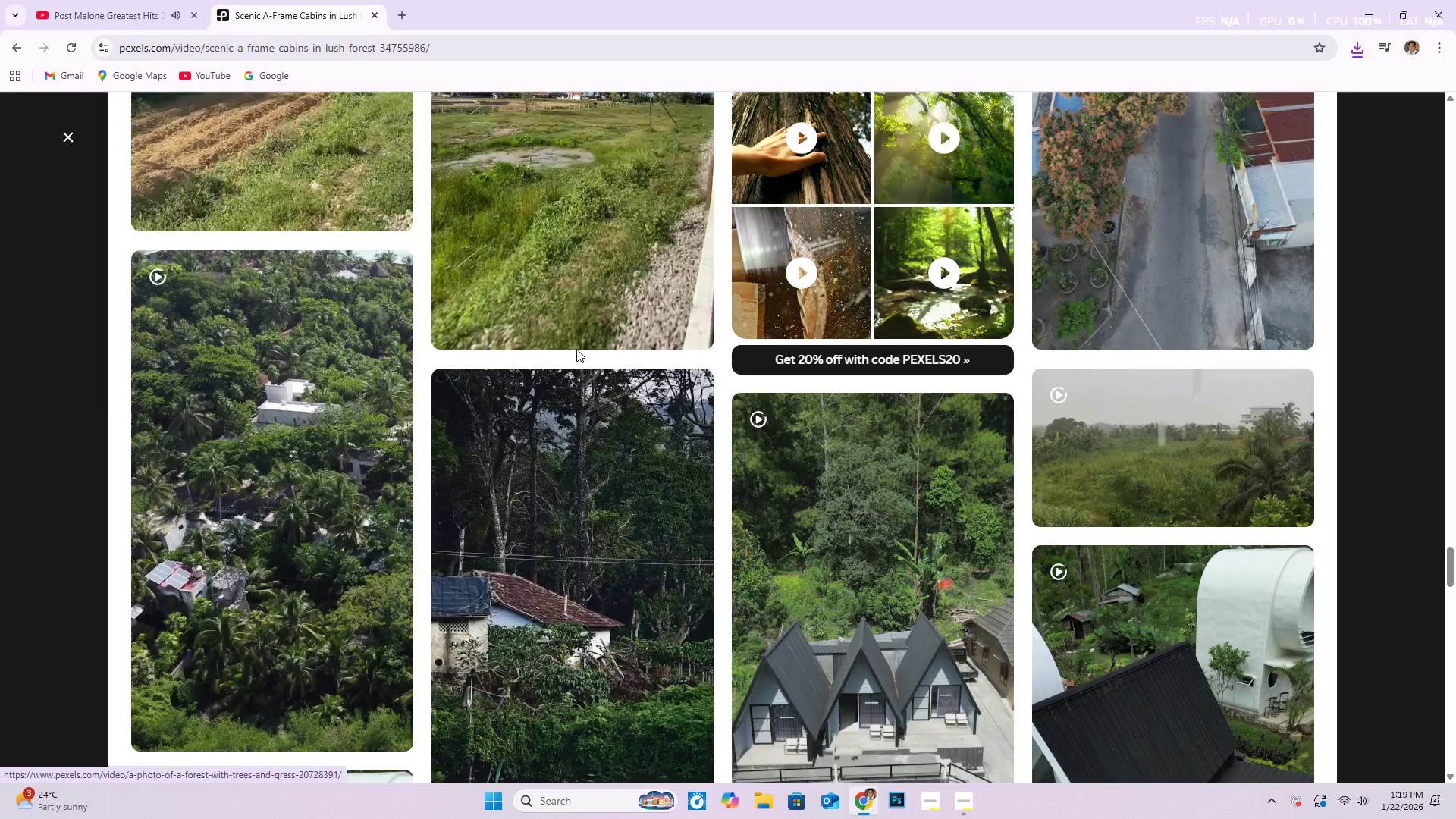 
scroll: coordinate [613, 422], scroll_direction: down, amount: 35.0
 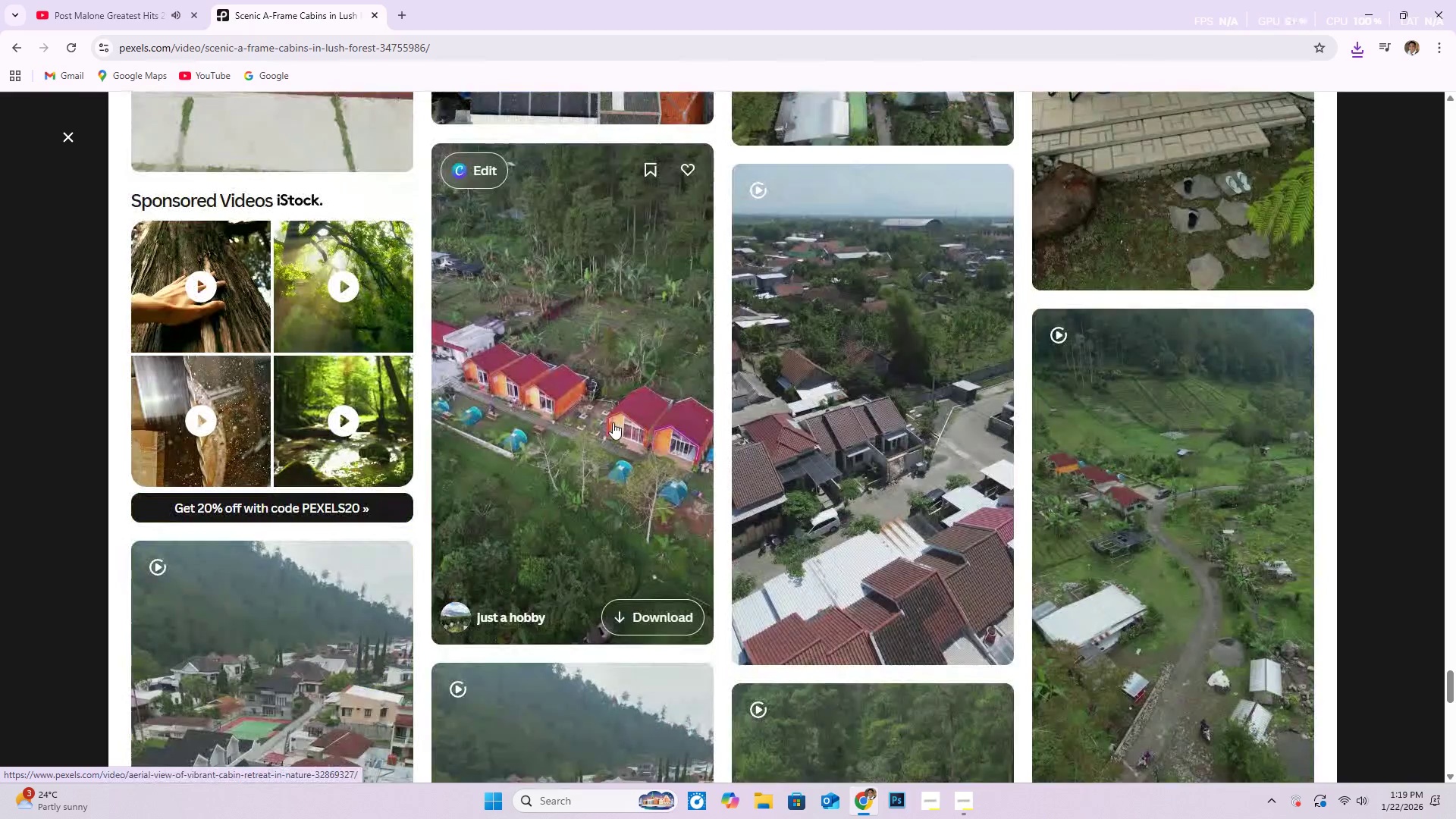 
scroll: coordinate [613, 424], scroll_direction: down, amount: 9.0
 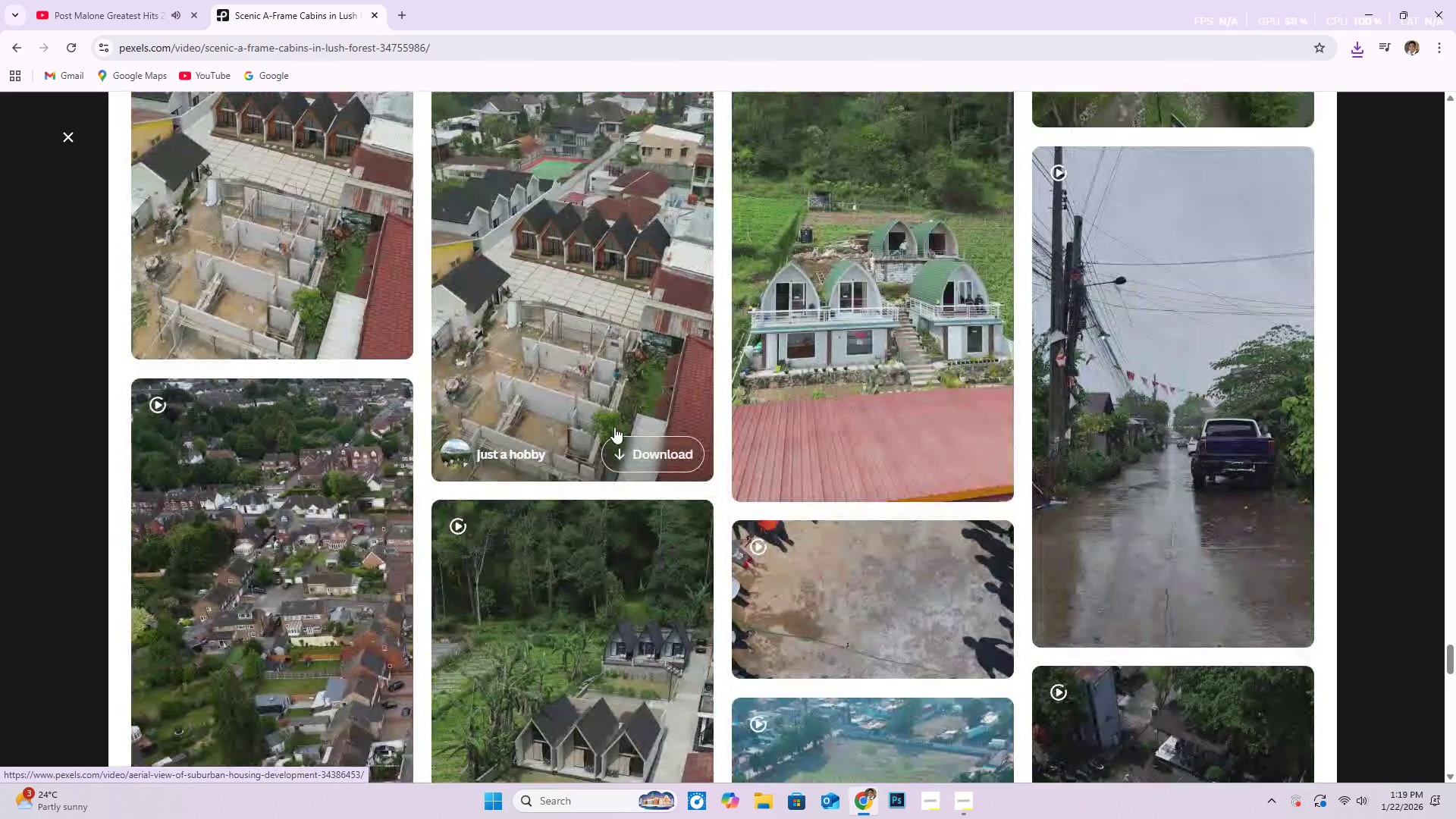 
scroll: coordinate [554, 224], scroll_direction: up, amount: 9.0
 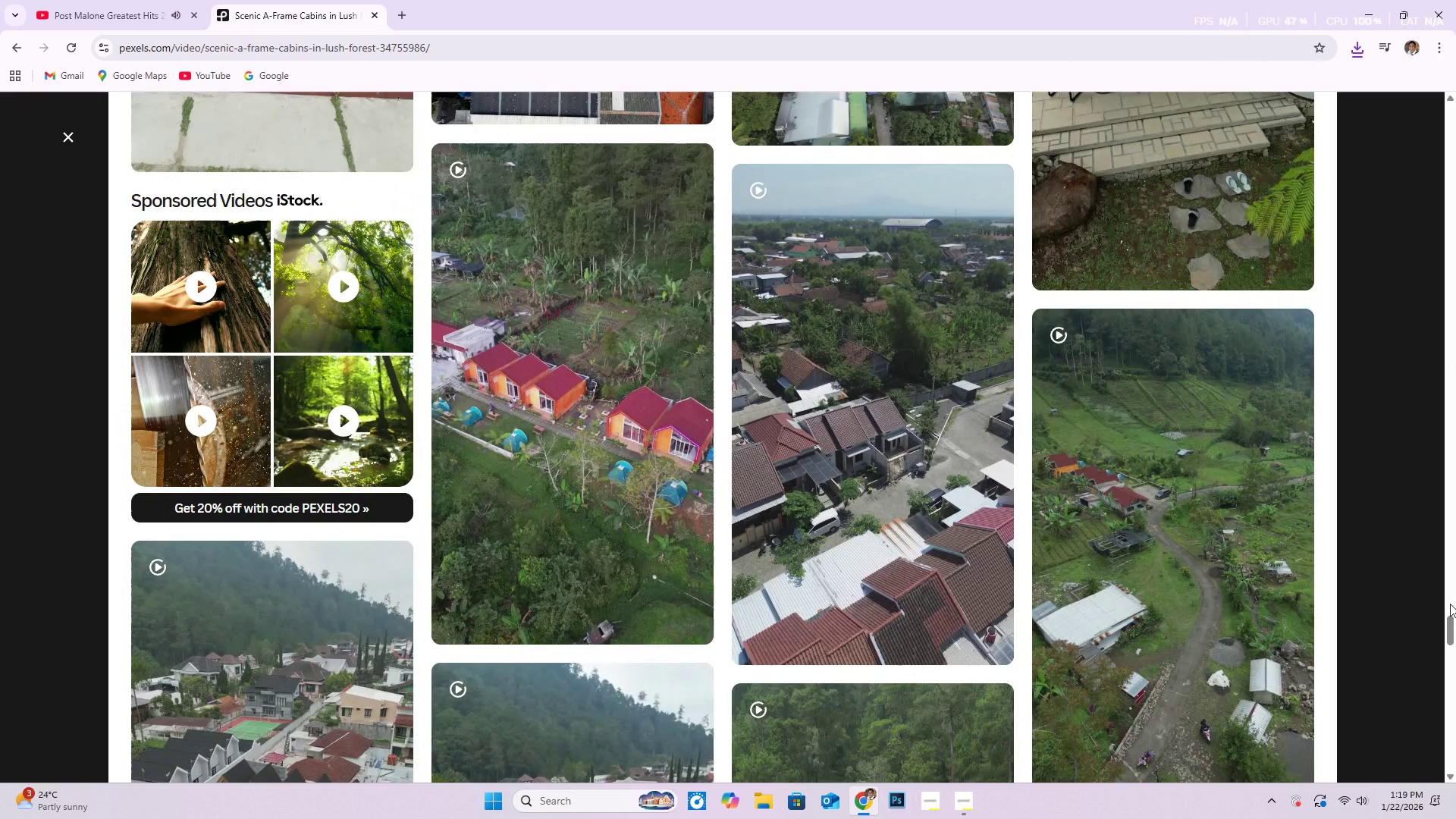 
left_click_drag(start_coordinate=[1453, 626], to_coordinate=[1442, 102])
 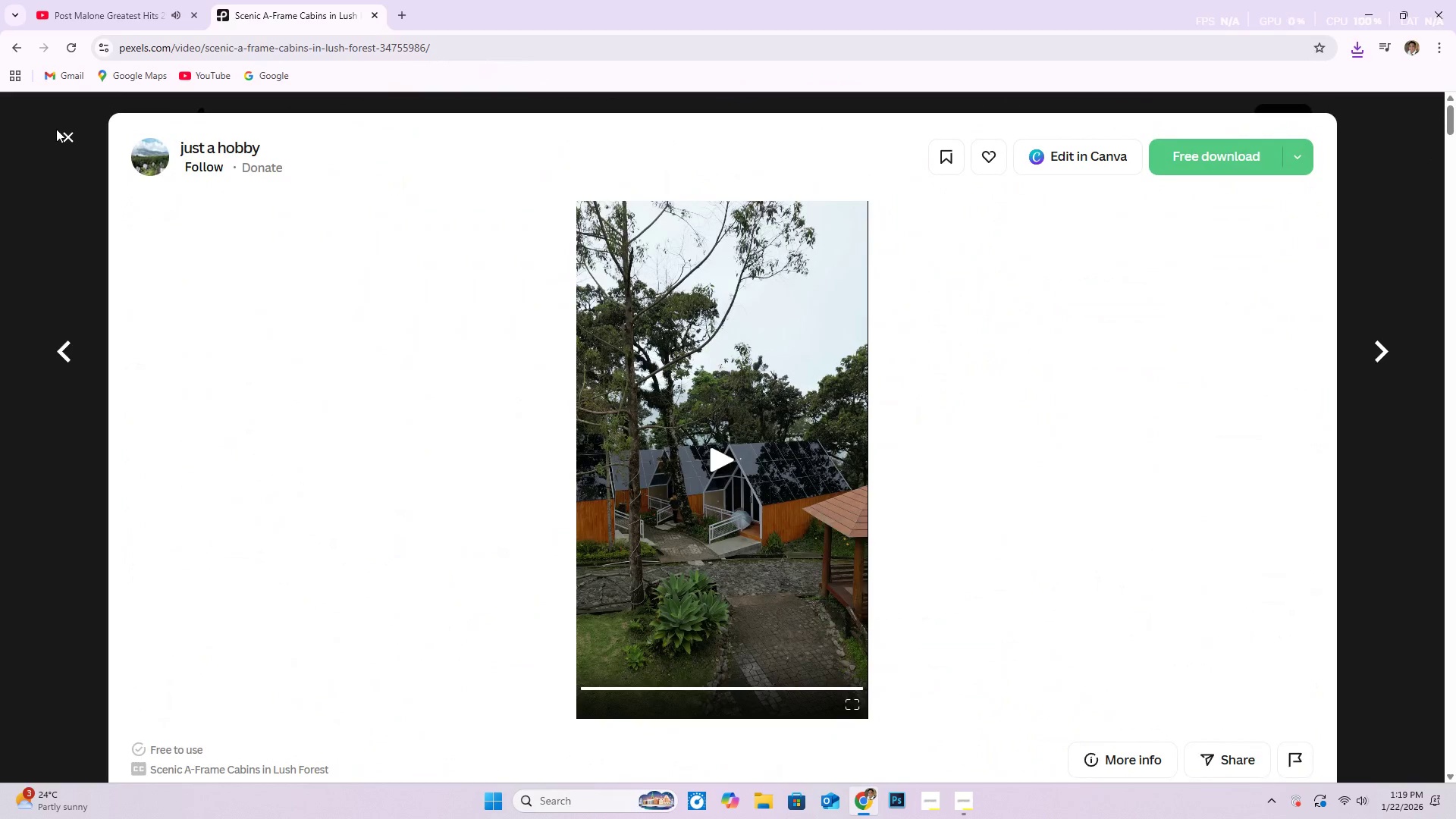 
left_click([71, 134])
 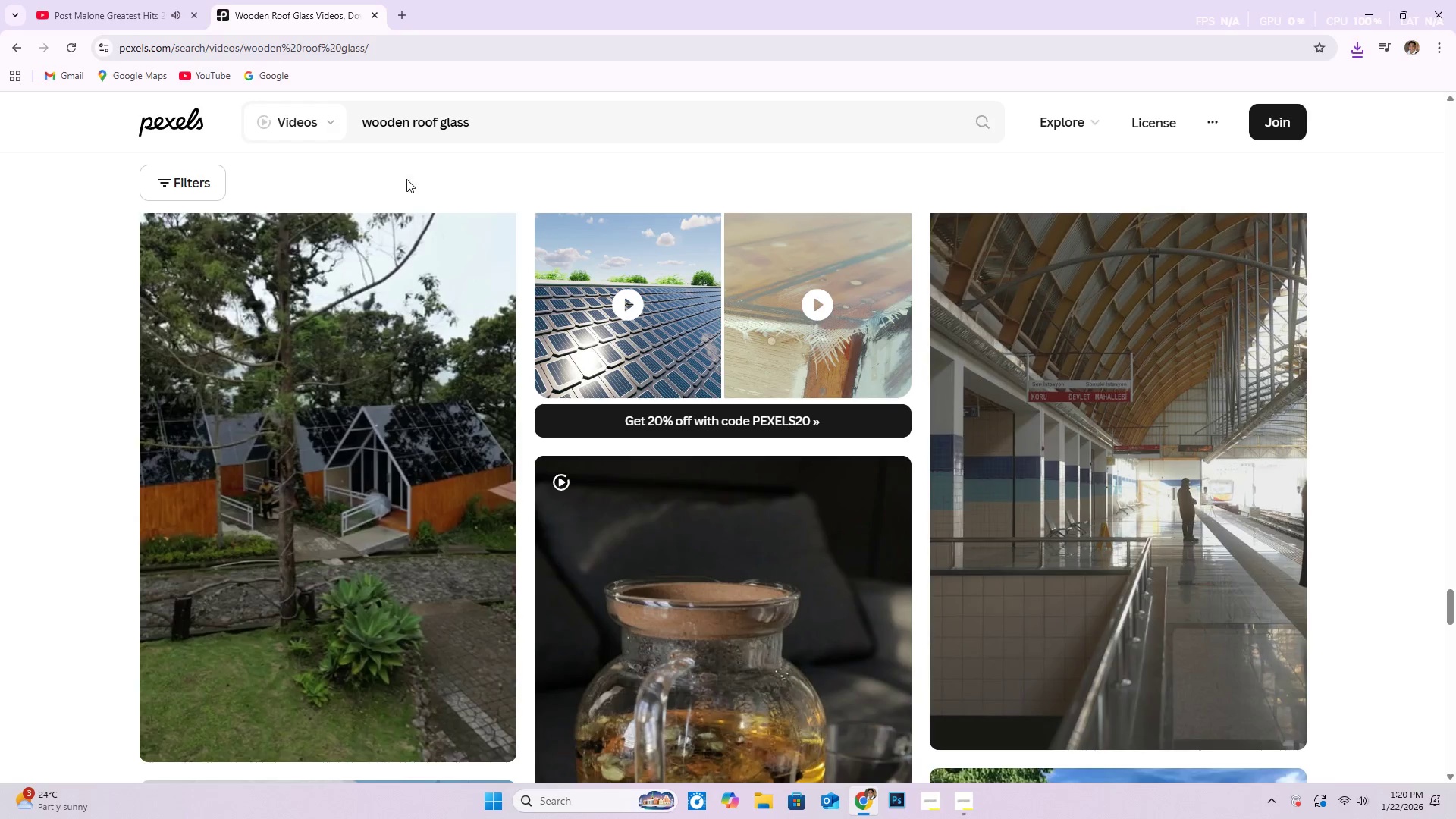 
left_click_drag(start_coordinate=[507, 123], to_coordinate=[442, 121])
 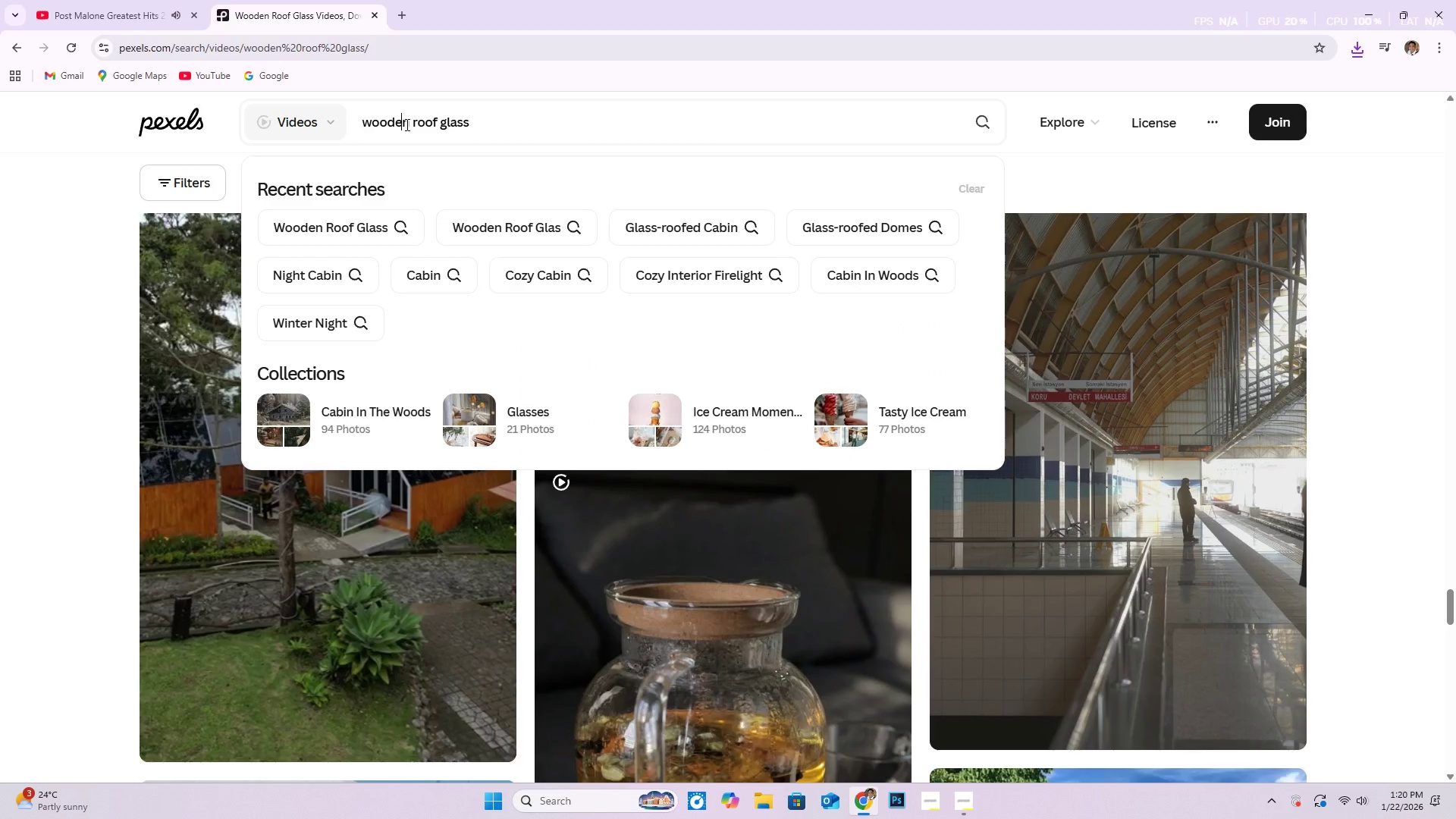 
left_click([411, 125])
 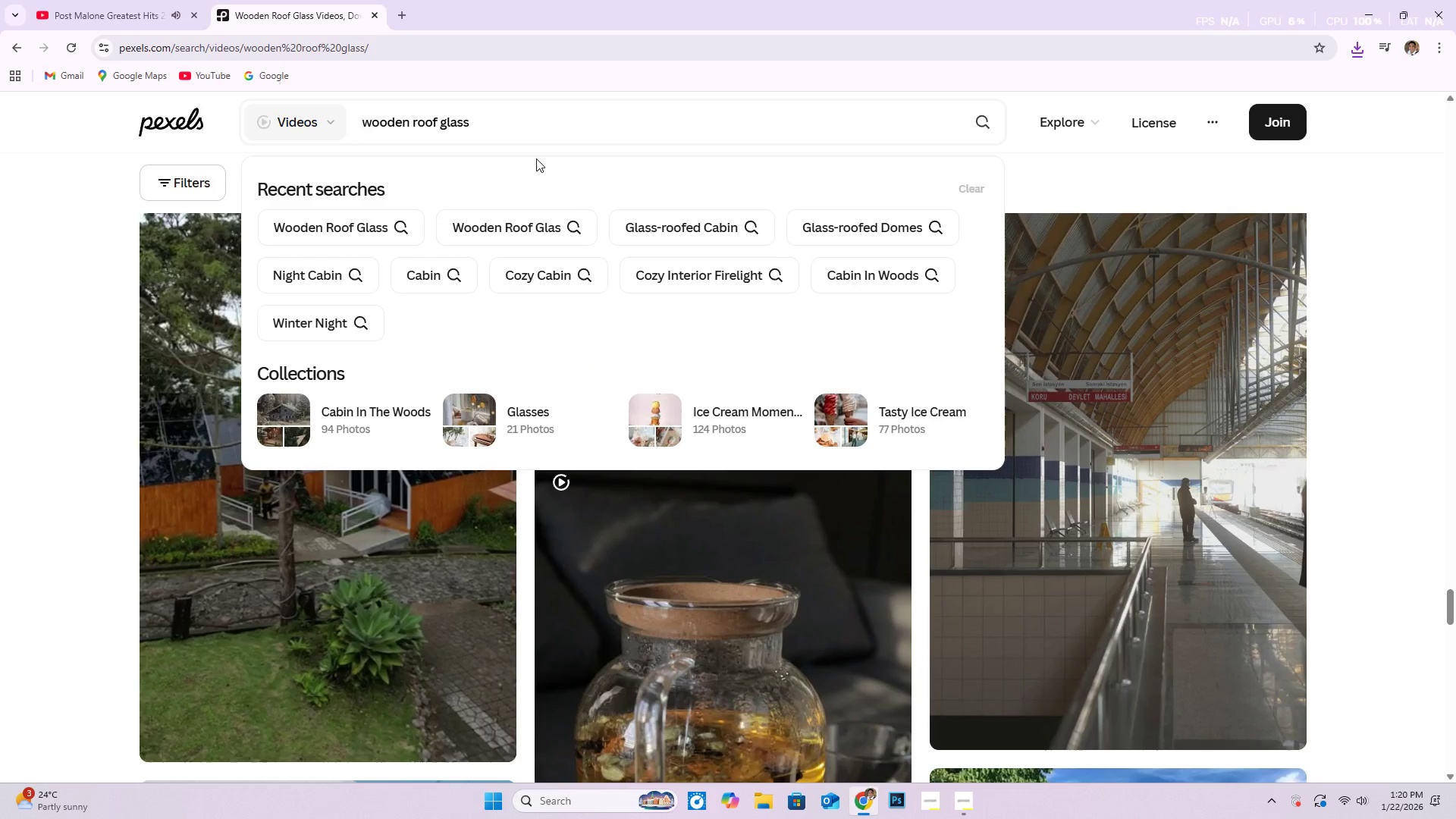 
type(cabin )
 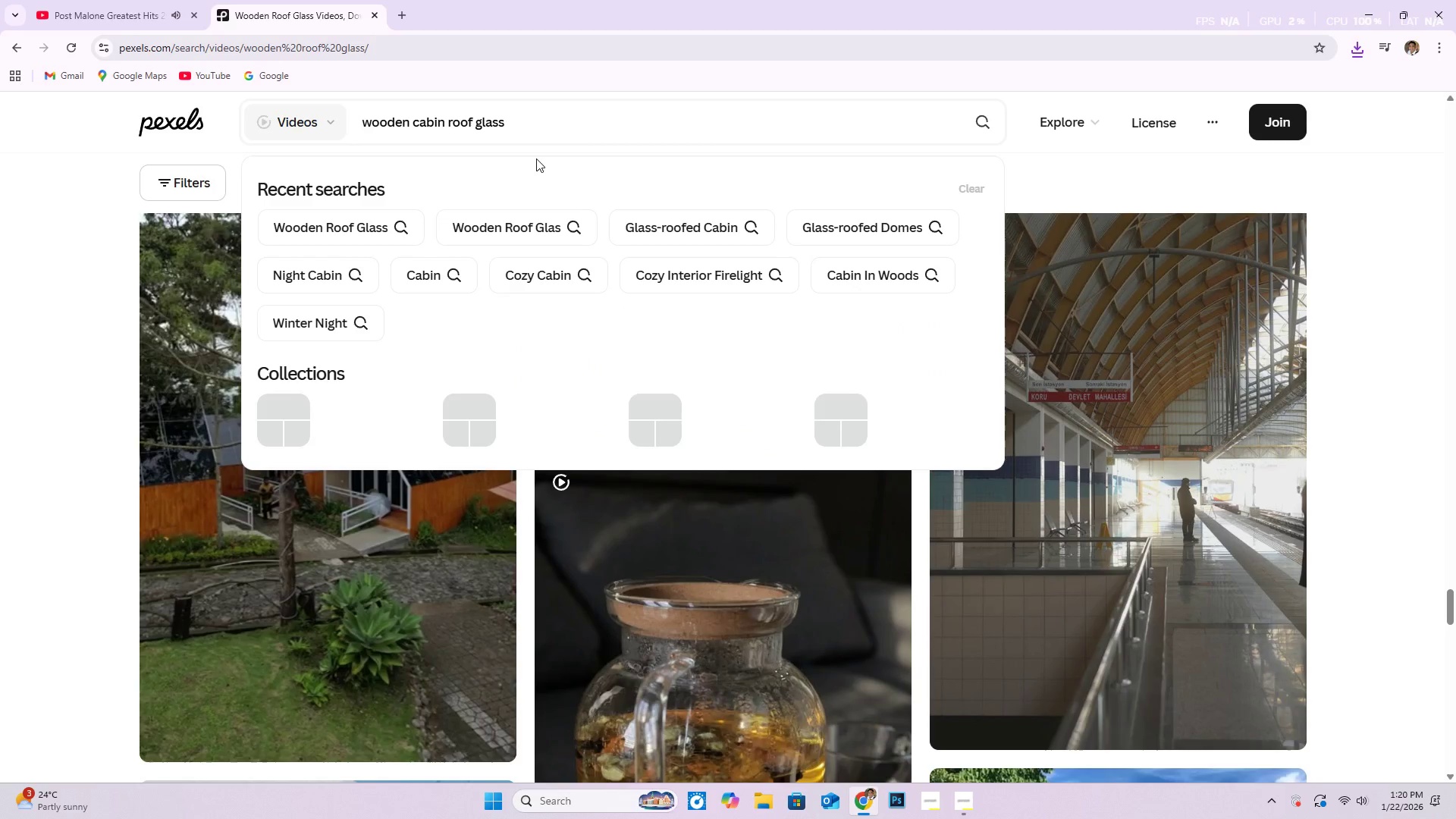 
key(Enter)
 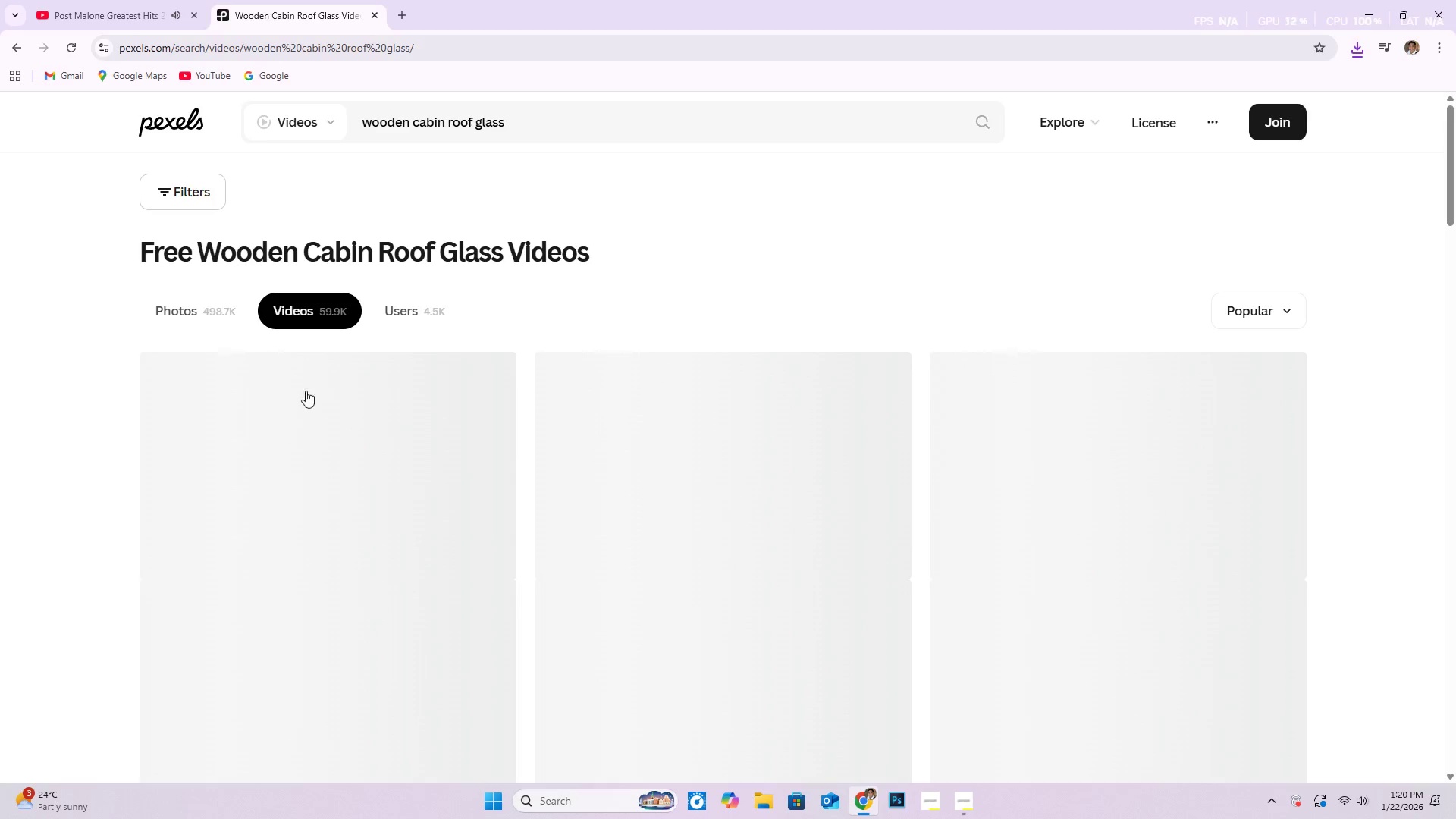 
scroll: coordinate [0, 474], scroll_direction: down, amount: 15.0
 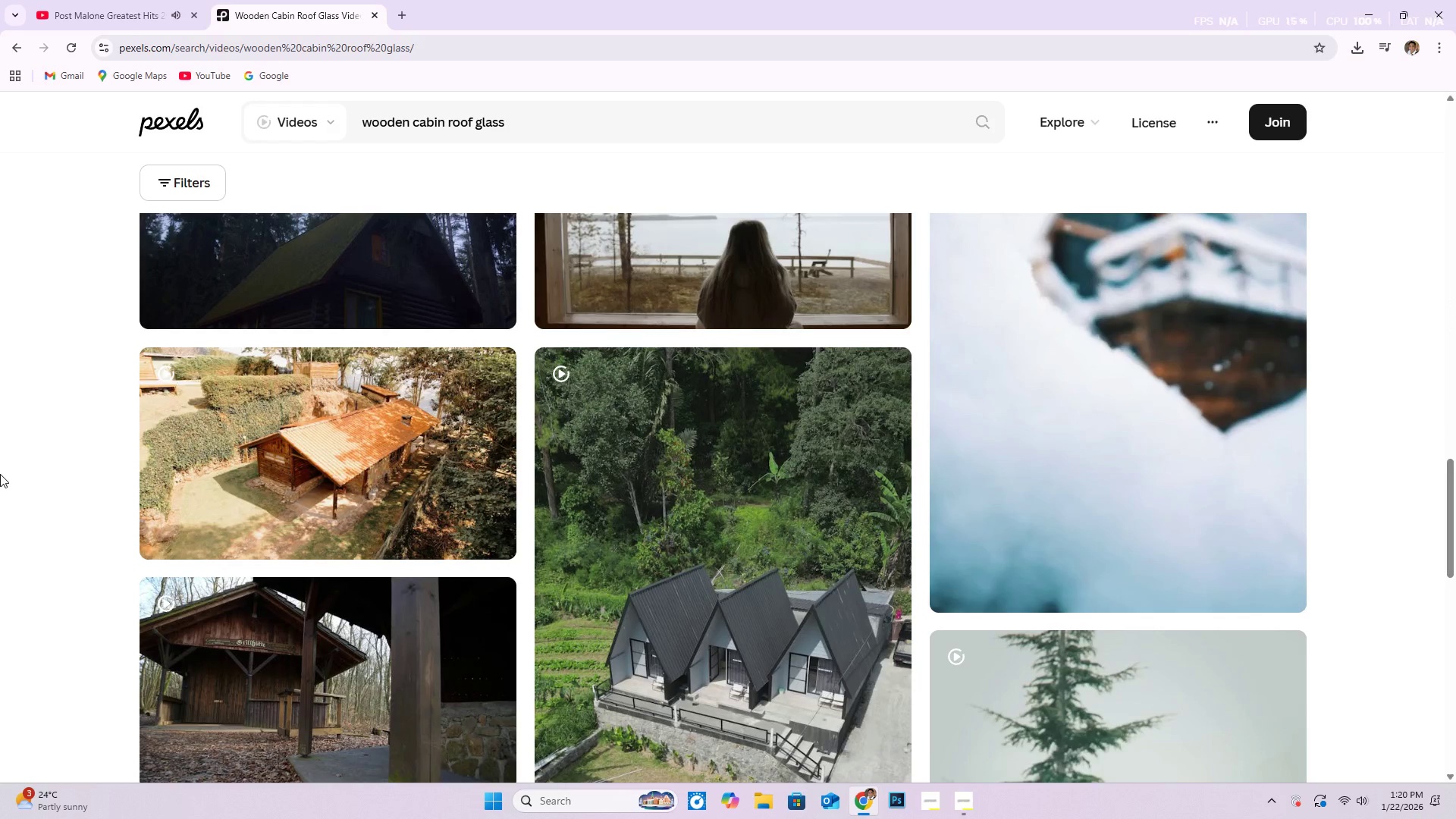 
scroll: coordinate [46, 472], scroll_direction: down, amount: 39.0
 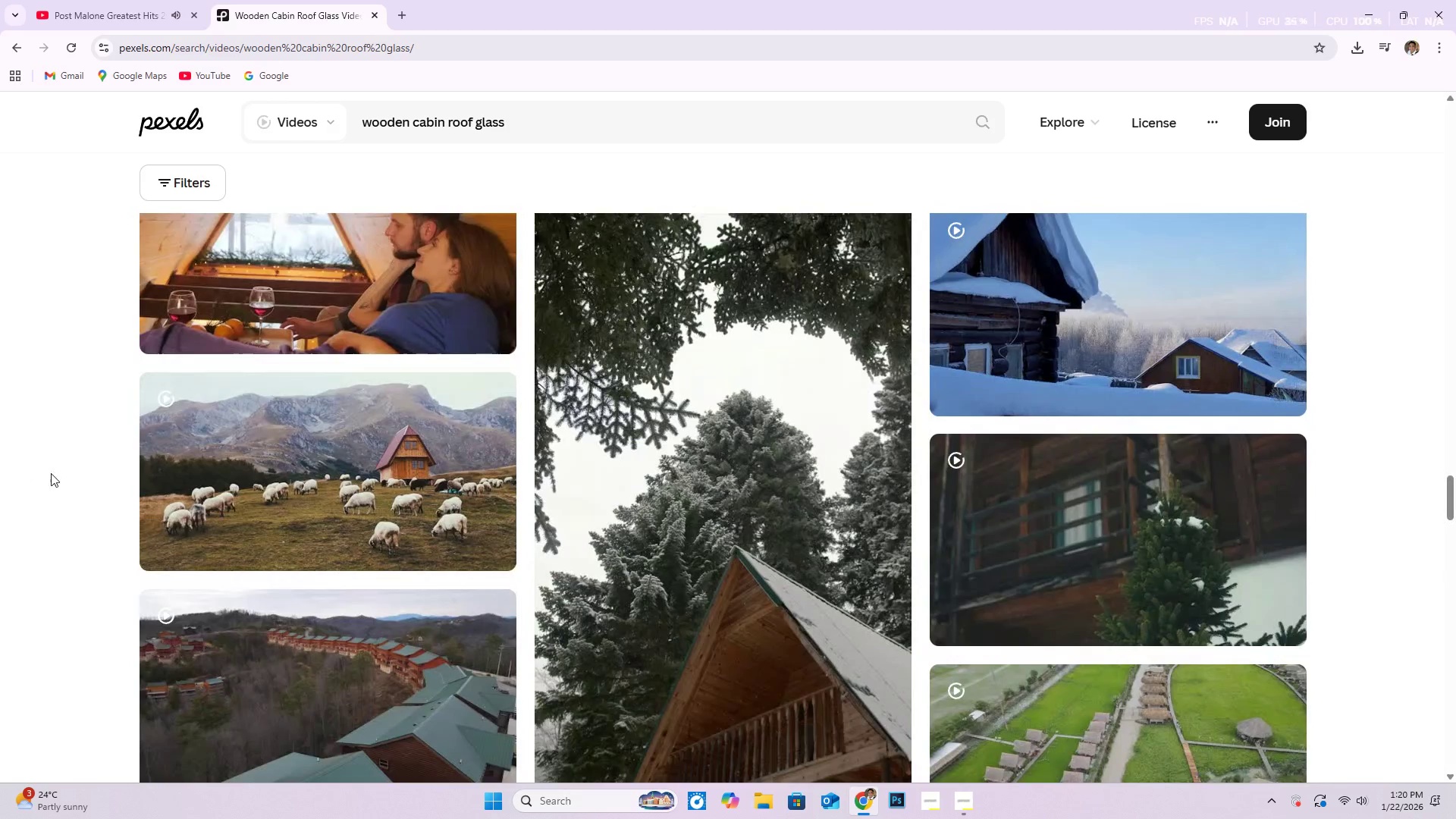 
scroll: coordinate [61, 477], scroll_direction: up, amount: 5.0
 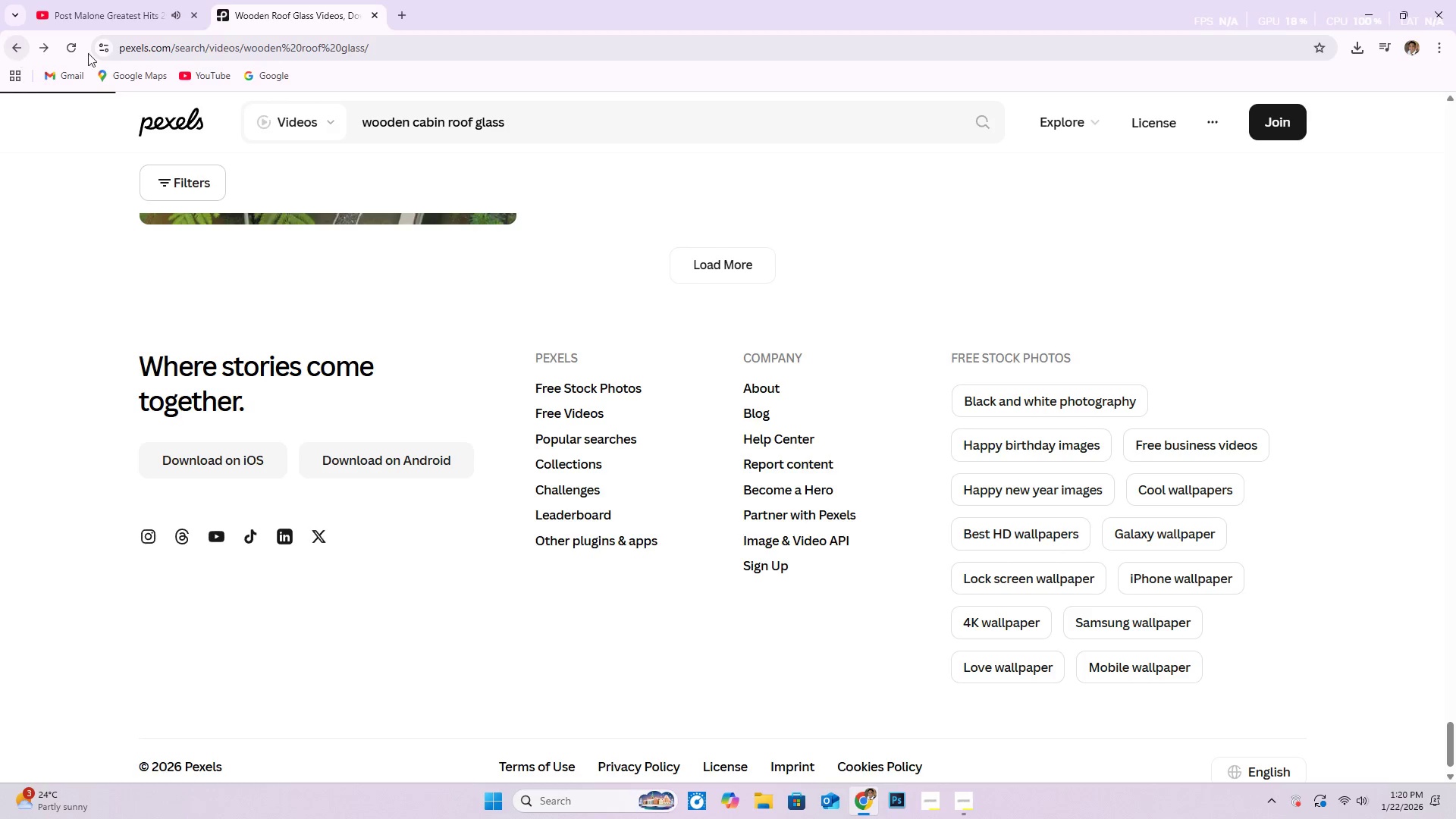 
left_click_drag(start_coordinate=[522, 124], to_coordinate=[340, 112])
 